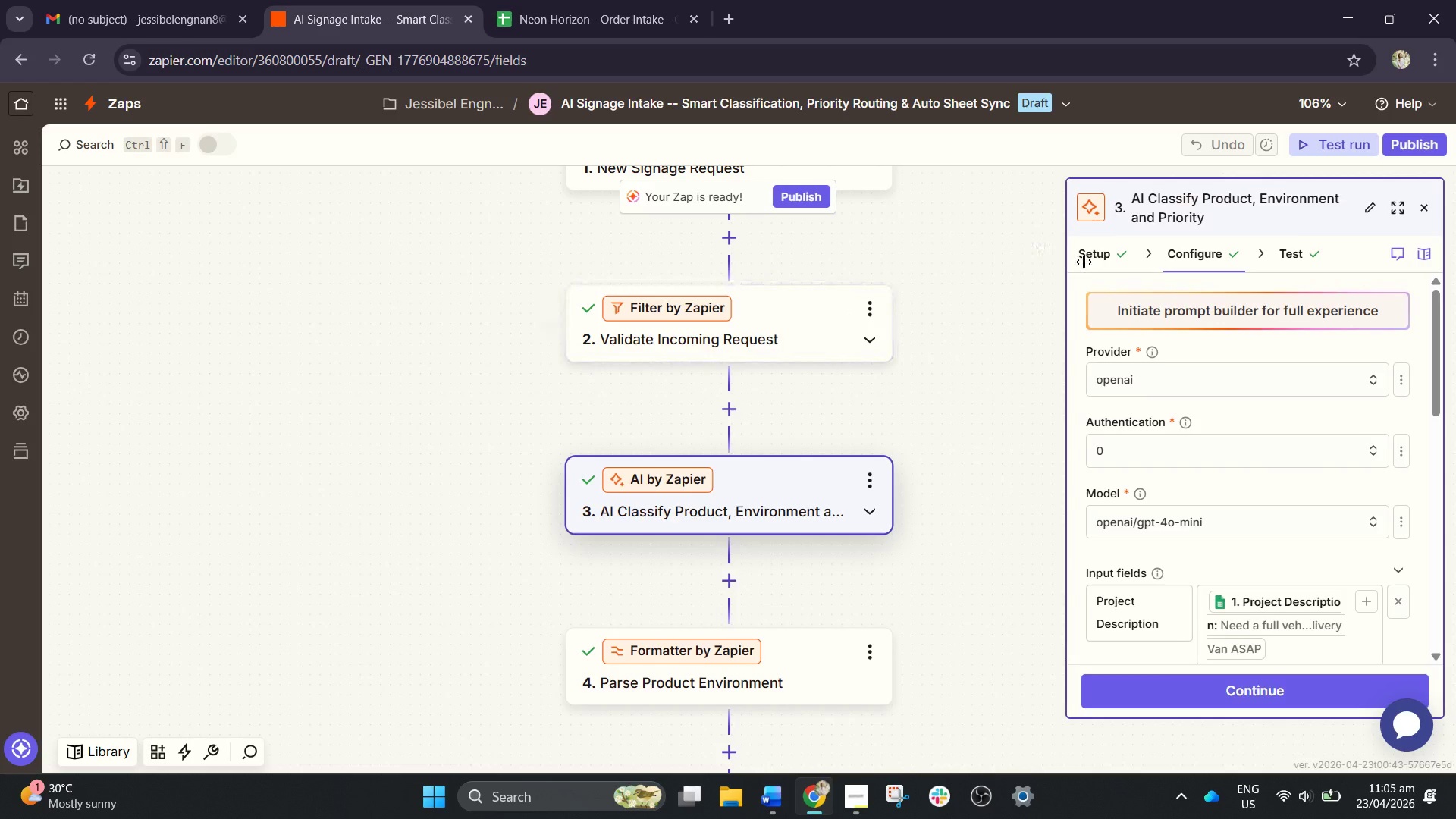 
left_click_drag(start_coordinate=[1084, 262], to_coordinate=[990, 251])
 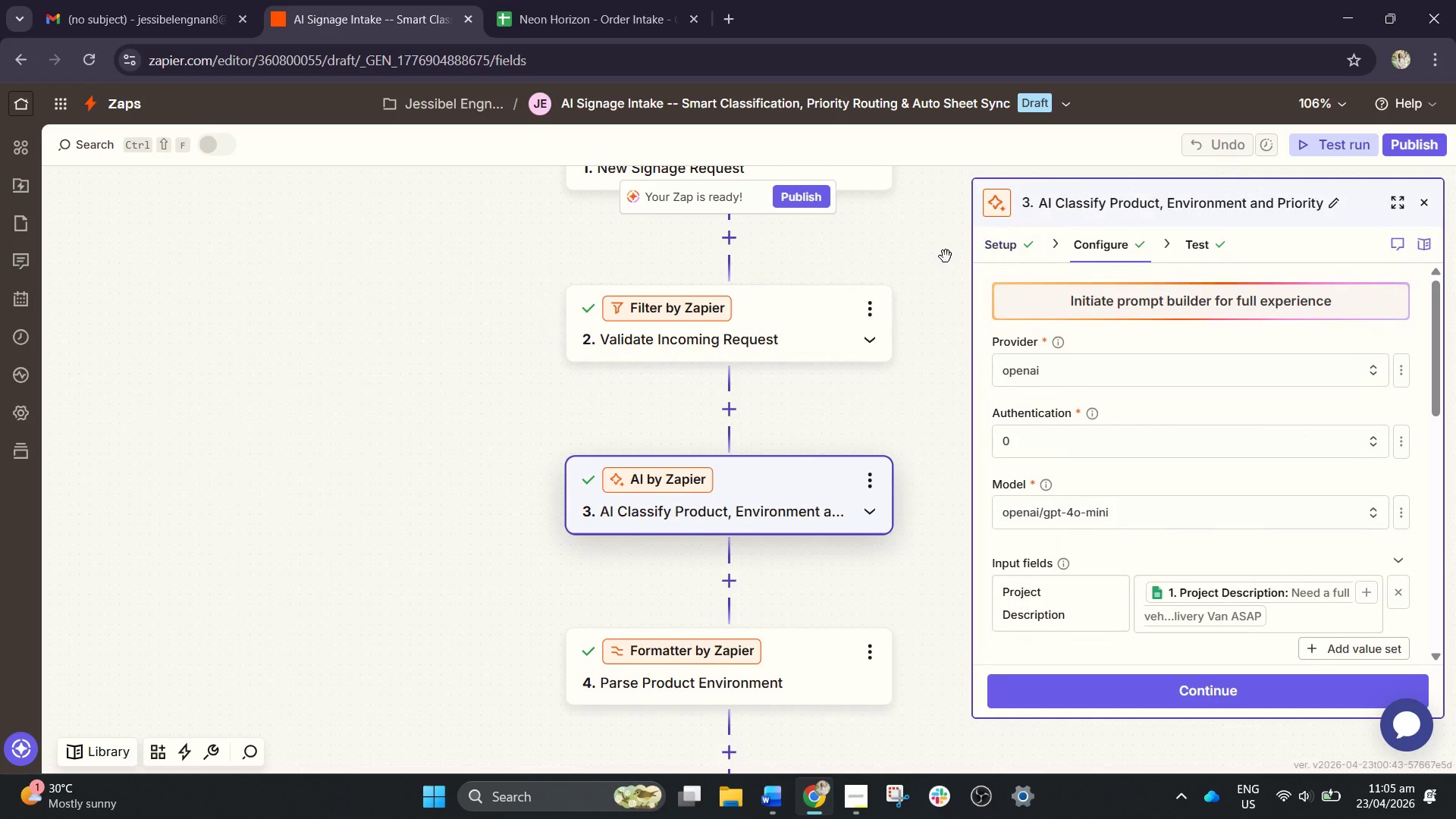 
left_click_drag(start_coordinate=[950, 259], to_coordinate=[878, 231])
 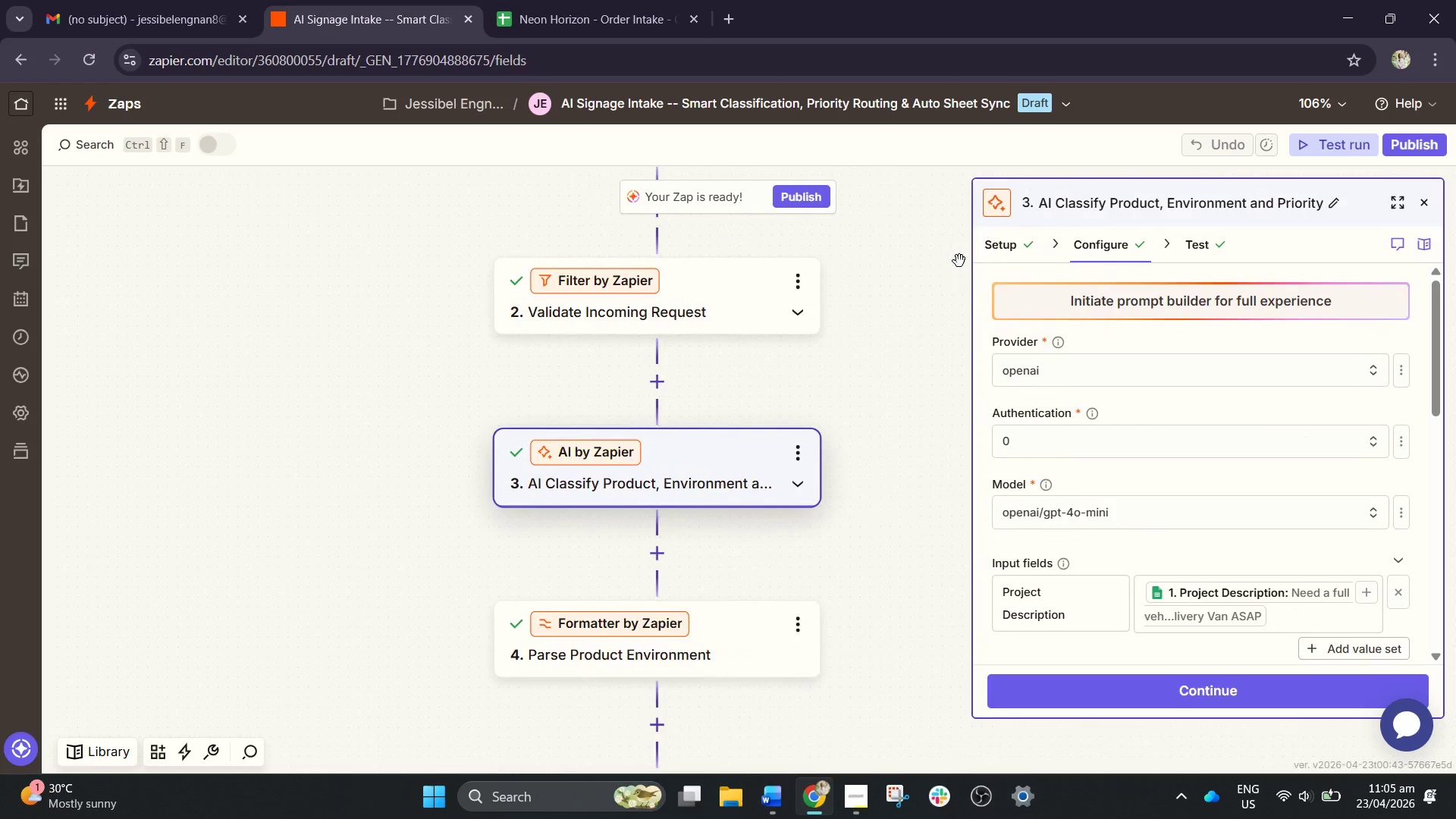 
left_click_drag(start_coordinate=[974, 262], to_coordinate=[1084, 309])
 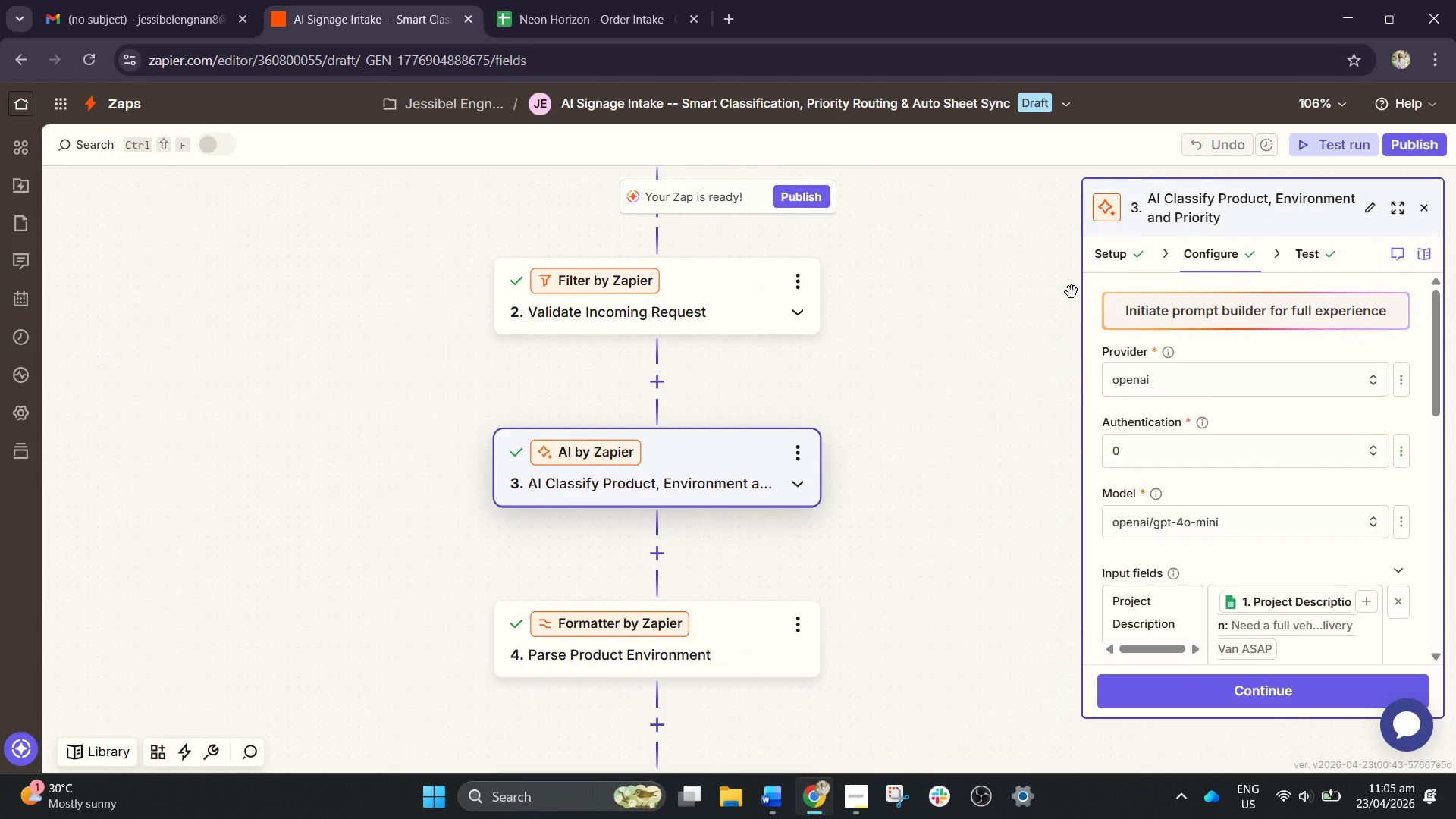 
left_click_drag(start_coordinate=[1083, 292], to_coordinate=[1184, 271])
 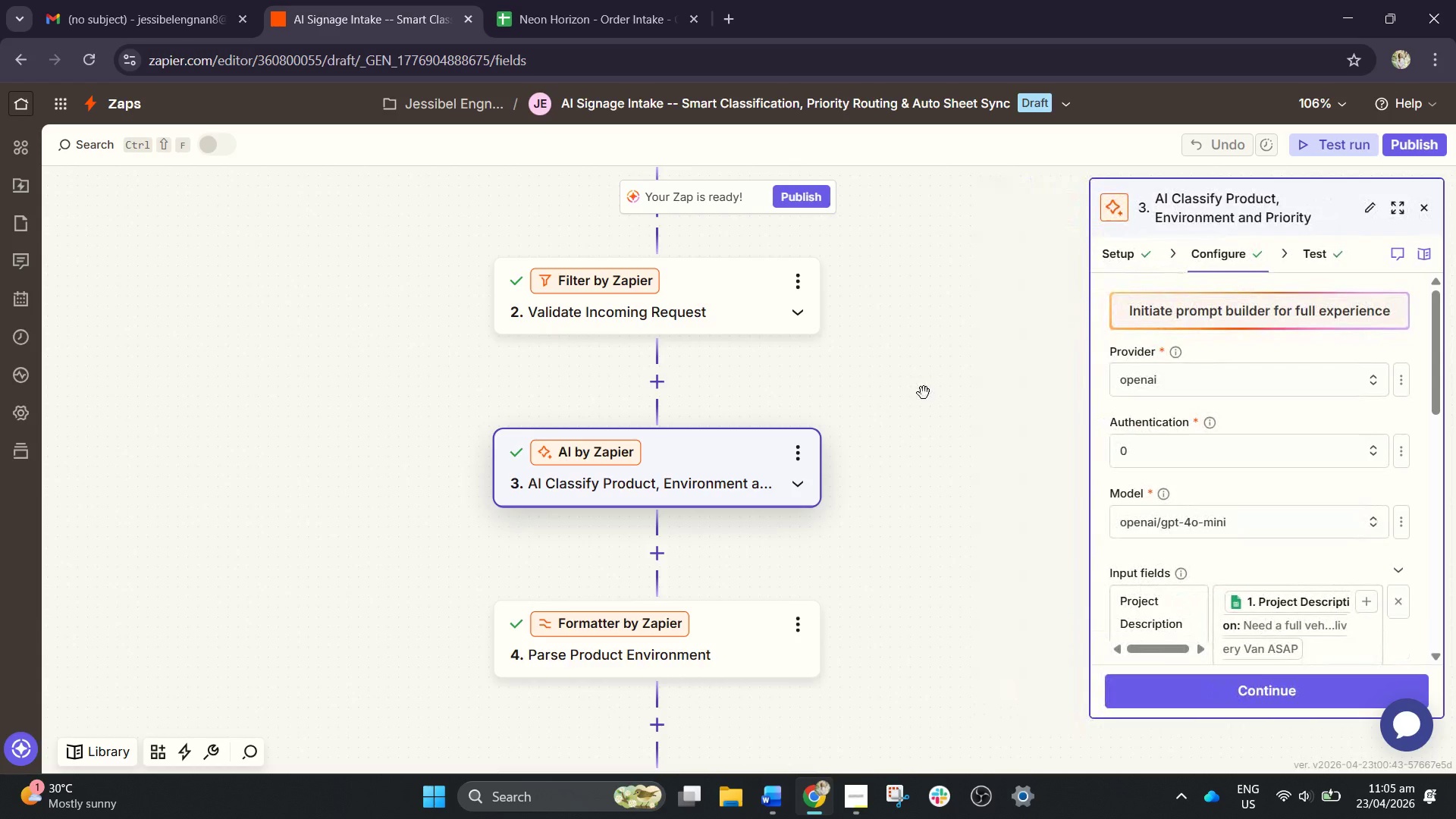 
left_click_drag(start_coordinate=[924, 402], to_coordinate=[983, 530])
 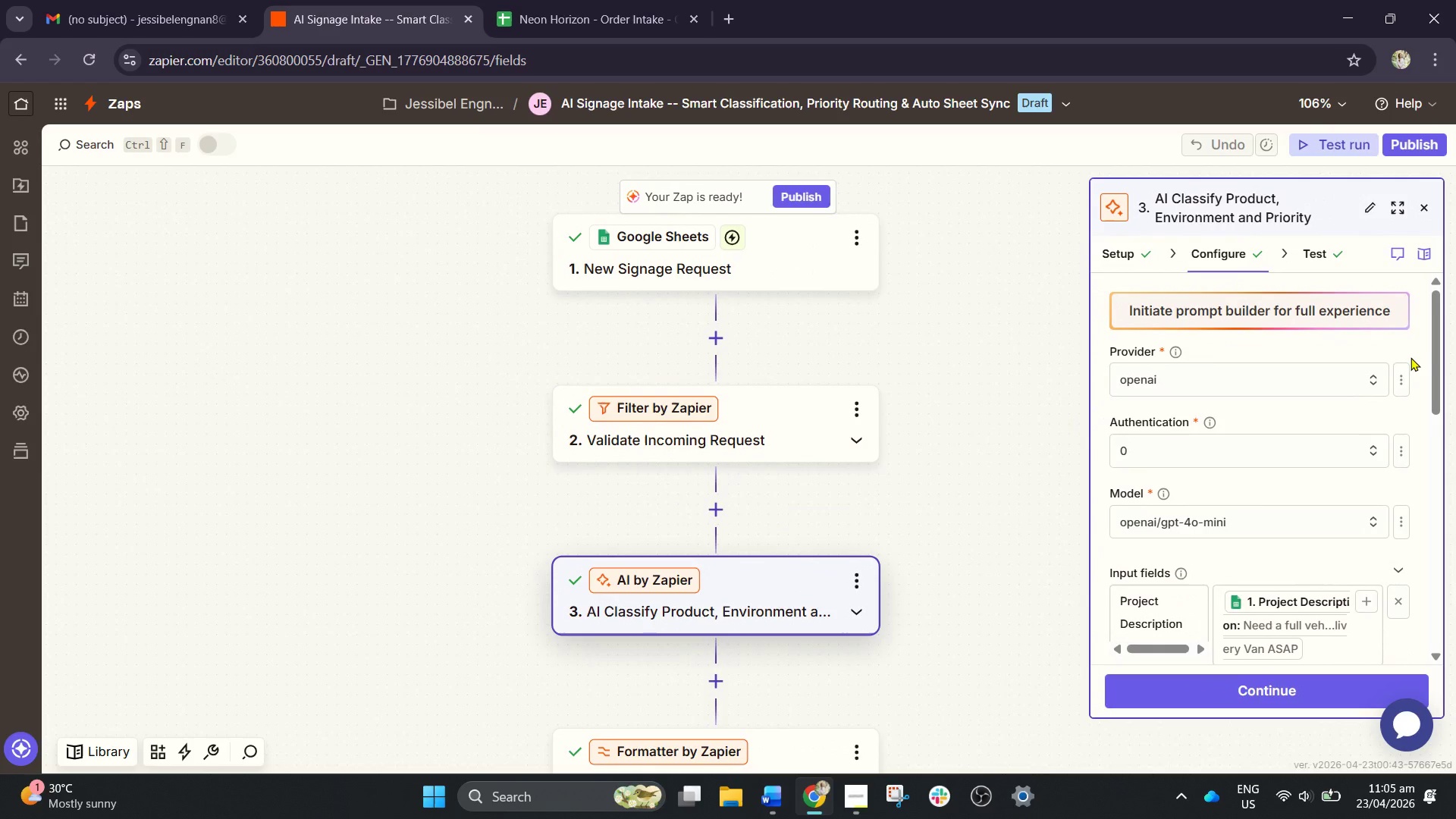 
left_click_drag(start_coordinate=[1429, 344], to_coordinate=[1455, 19])
 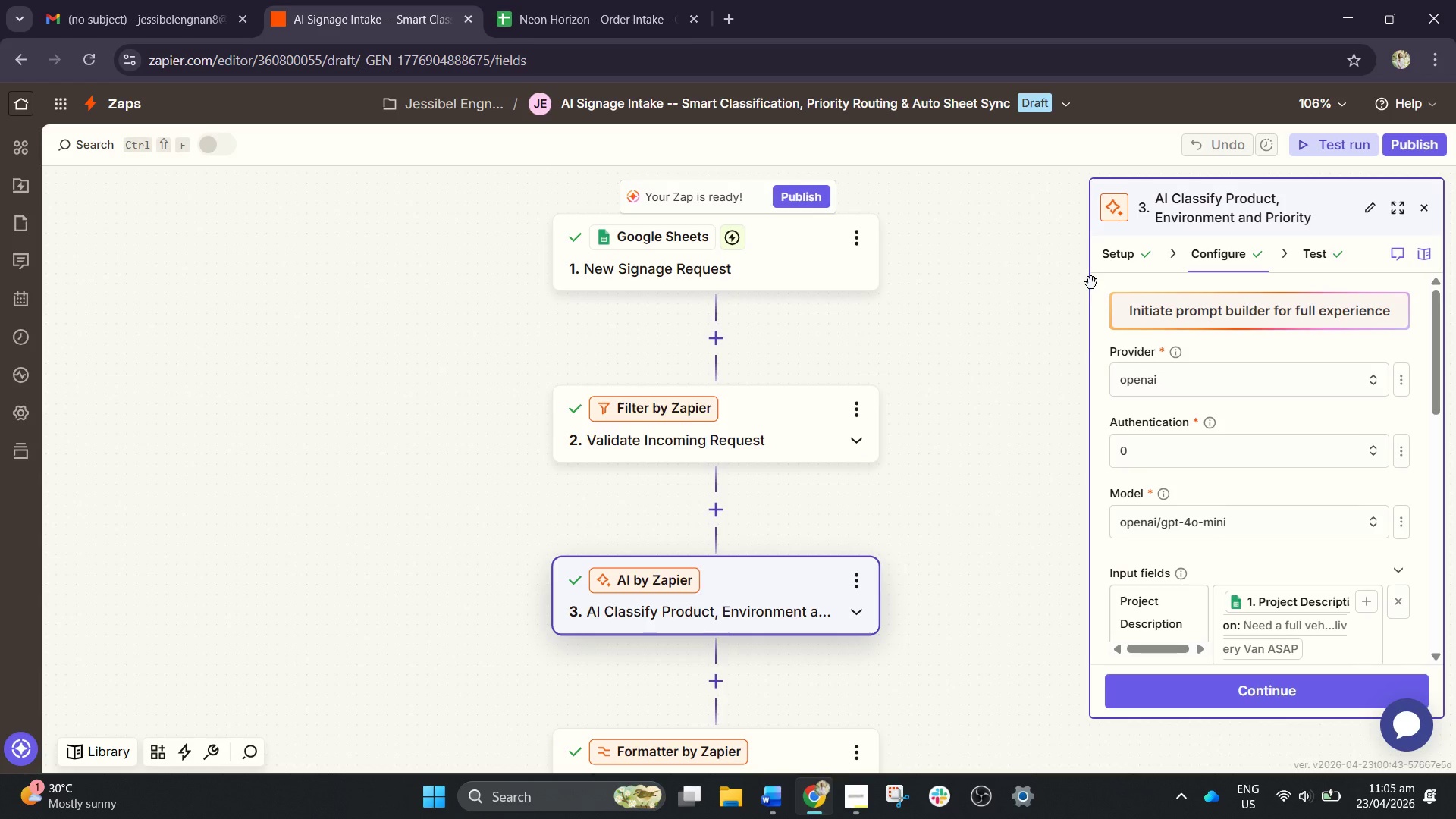 
left_click_drag(start_coordinate=[1105, 286], to_coordinate=[1449, 620])
 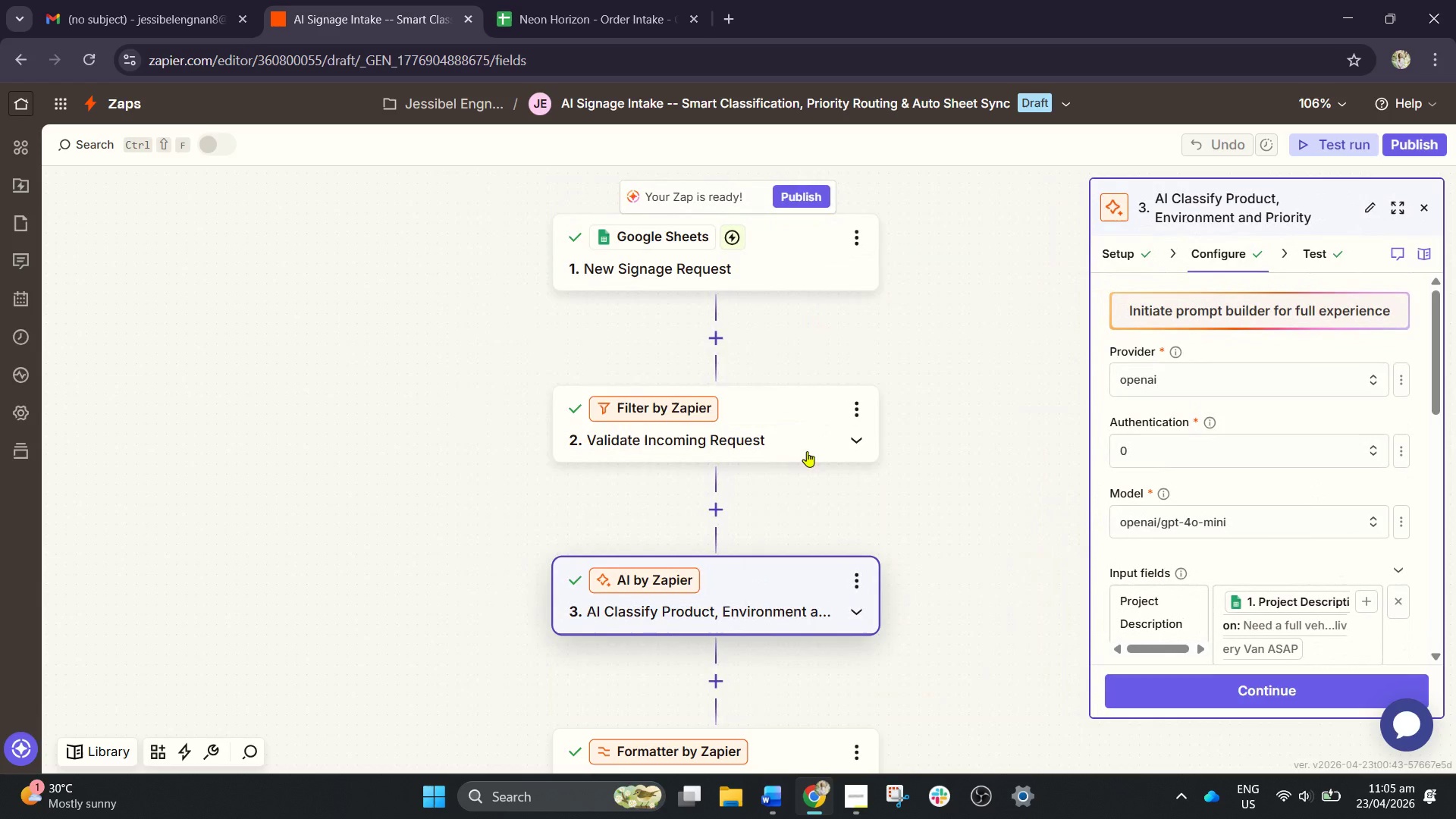 
left_click_drag(start_coordinate=[802, 445], to_coordinate=[802, 435])
 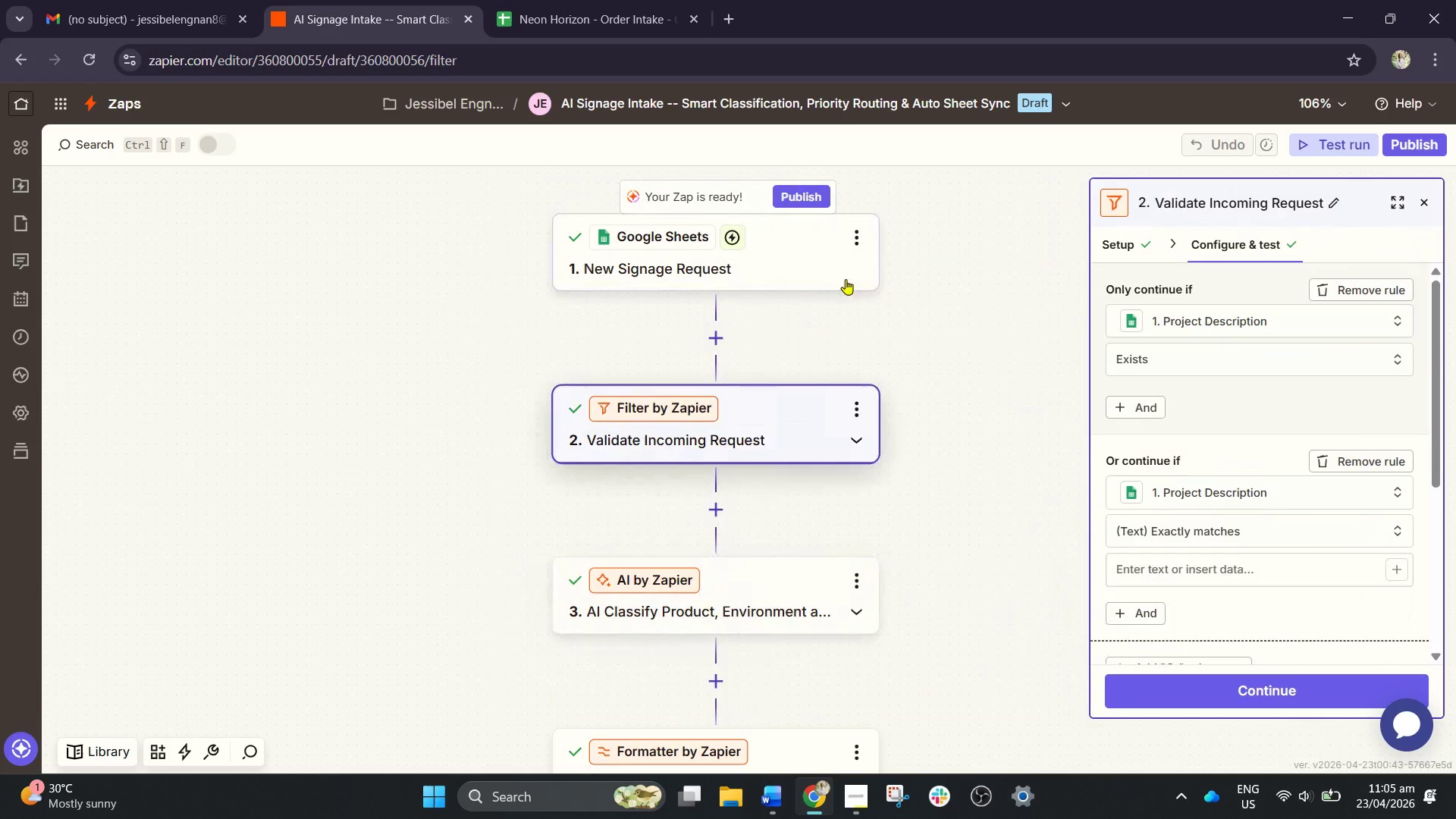 
left_click_drag(start_coordinate=[846, 279], to_coordinate=[833, 281])
 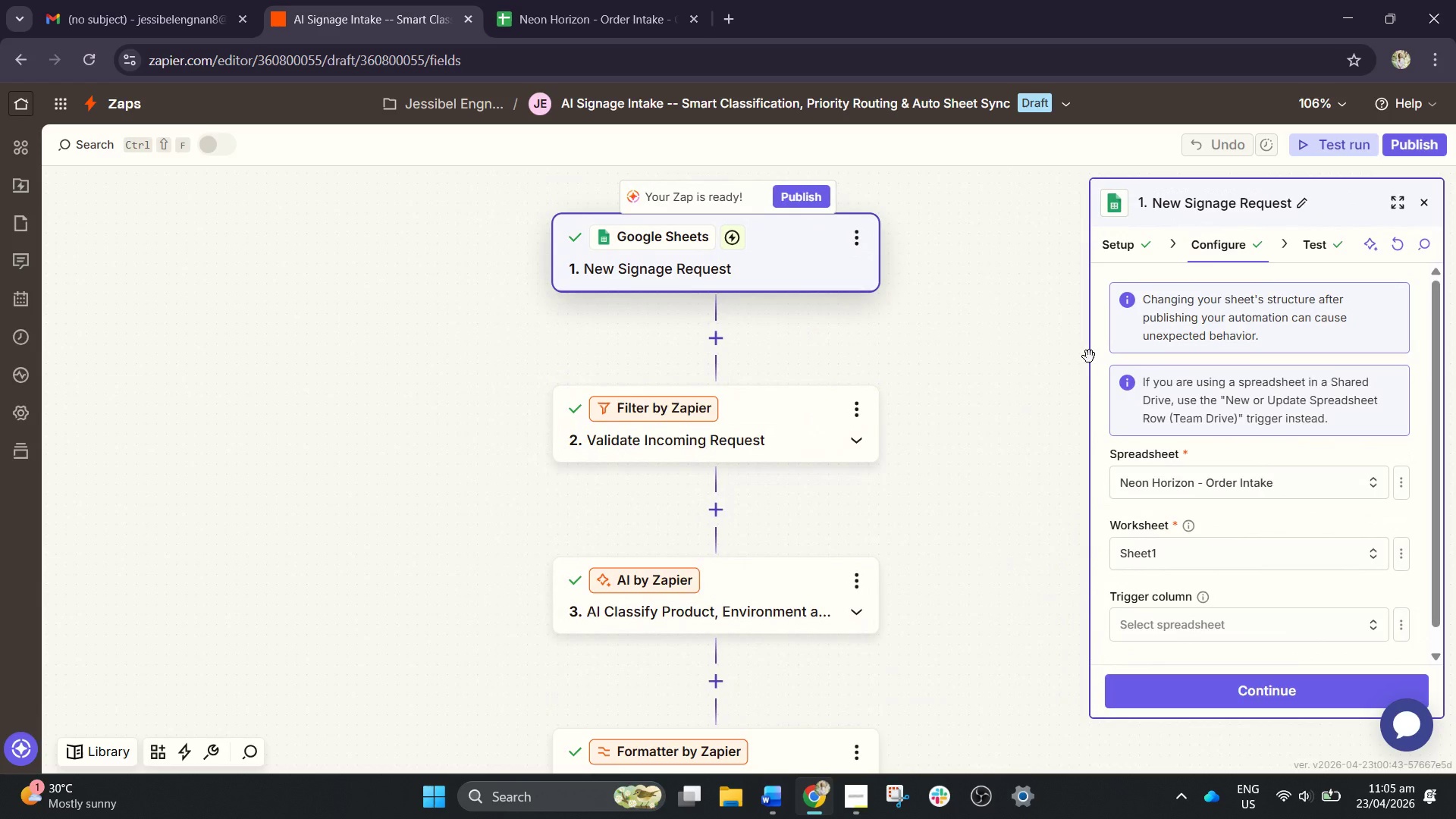 
left_click_drag(start_coordinate=[1089, 356], to_coordinate=[869, 497])
 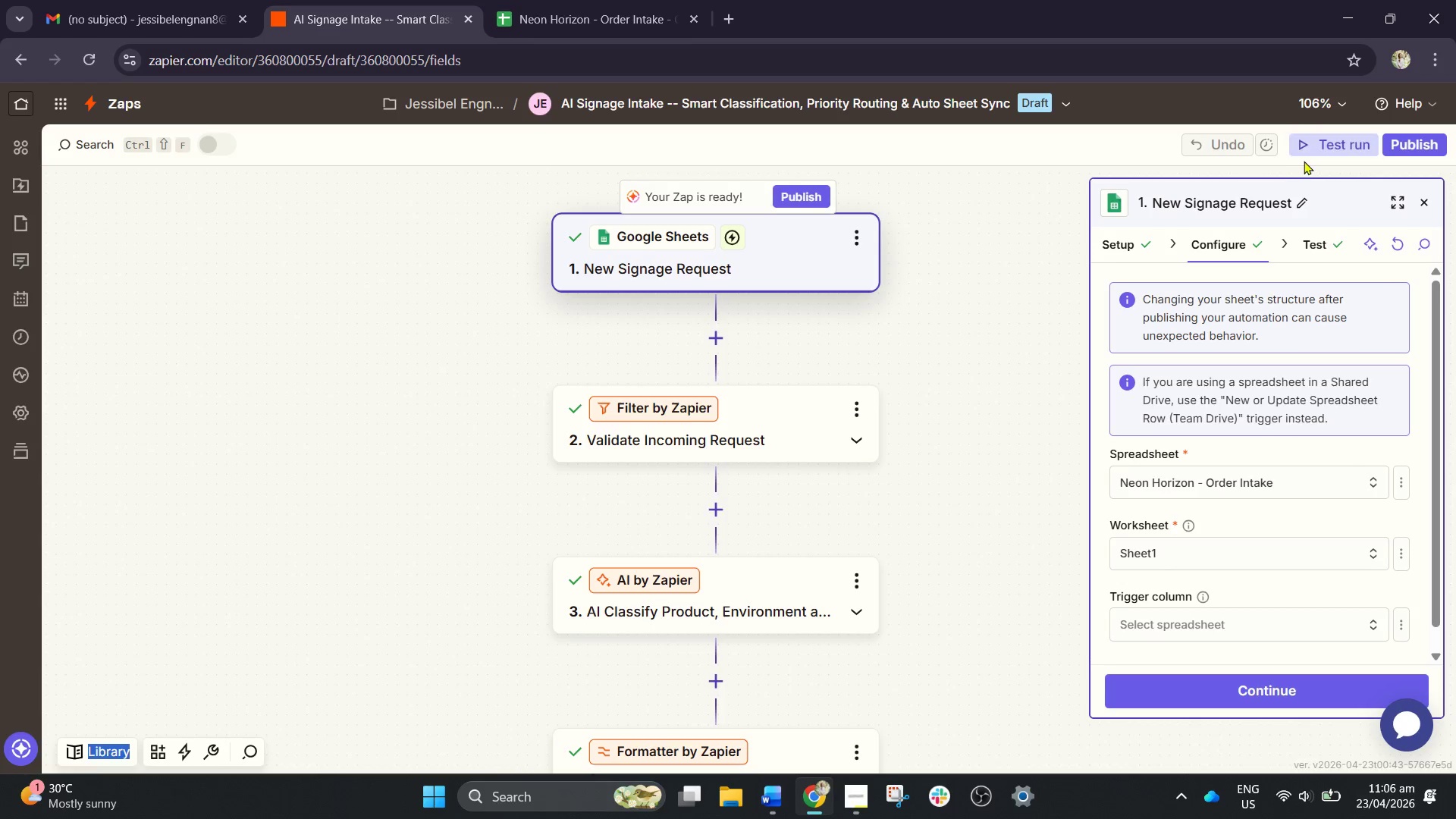 
left_click_drag(start_coordinate=[1304, 161], to_coordinate=[817, 452])
 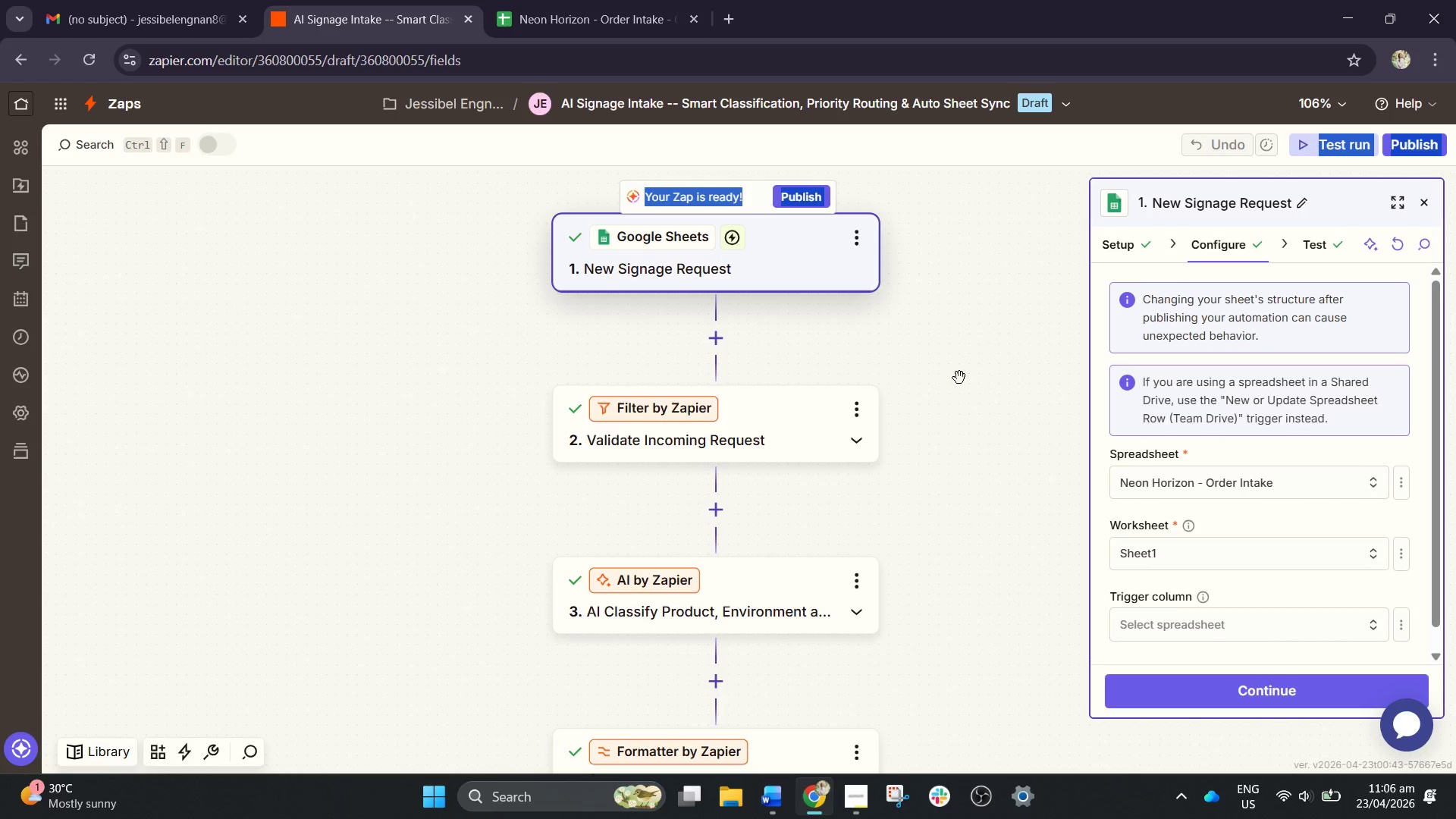 
left_click([959, 378])
 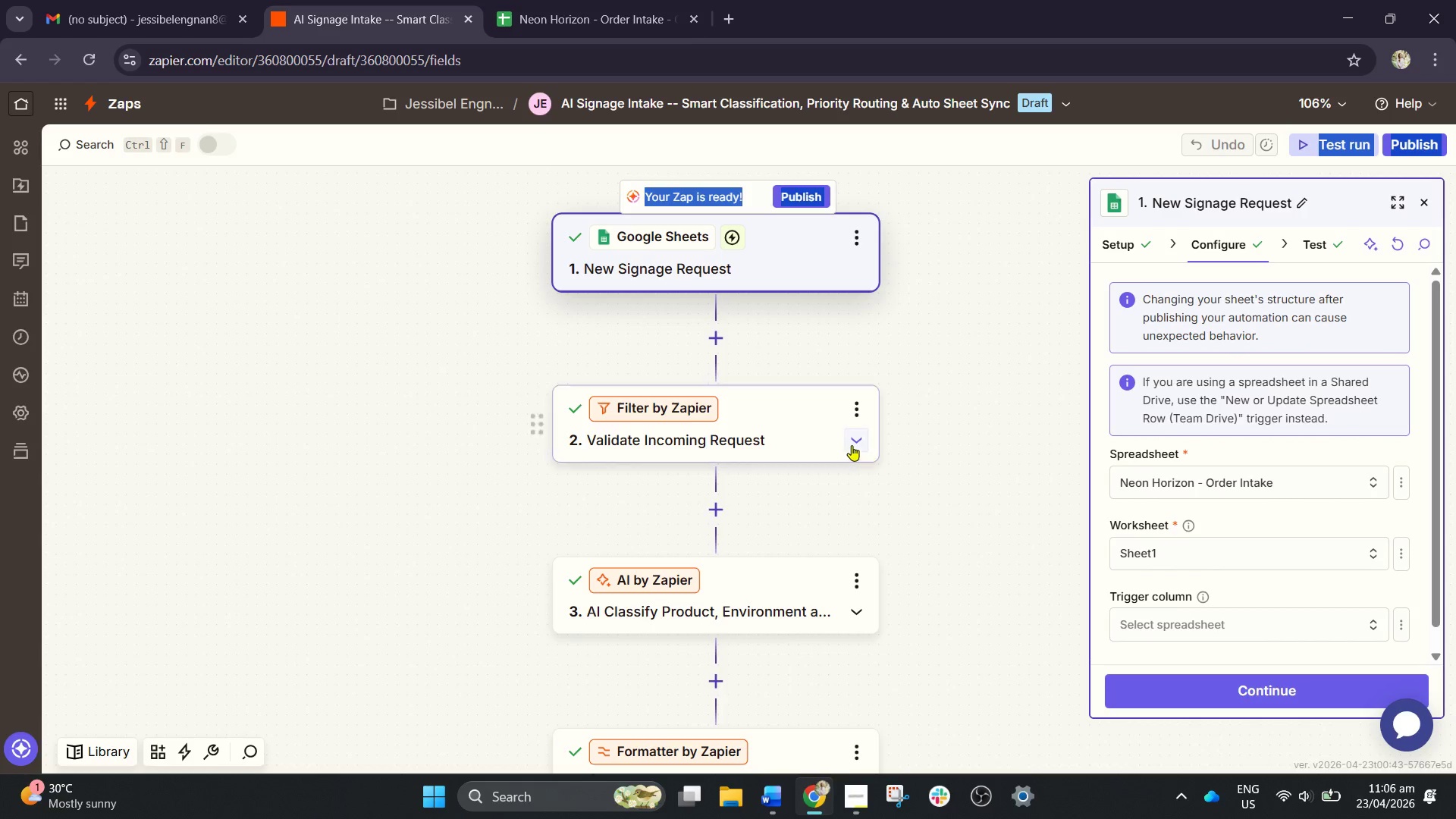 
left_click([819, 425])
 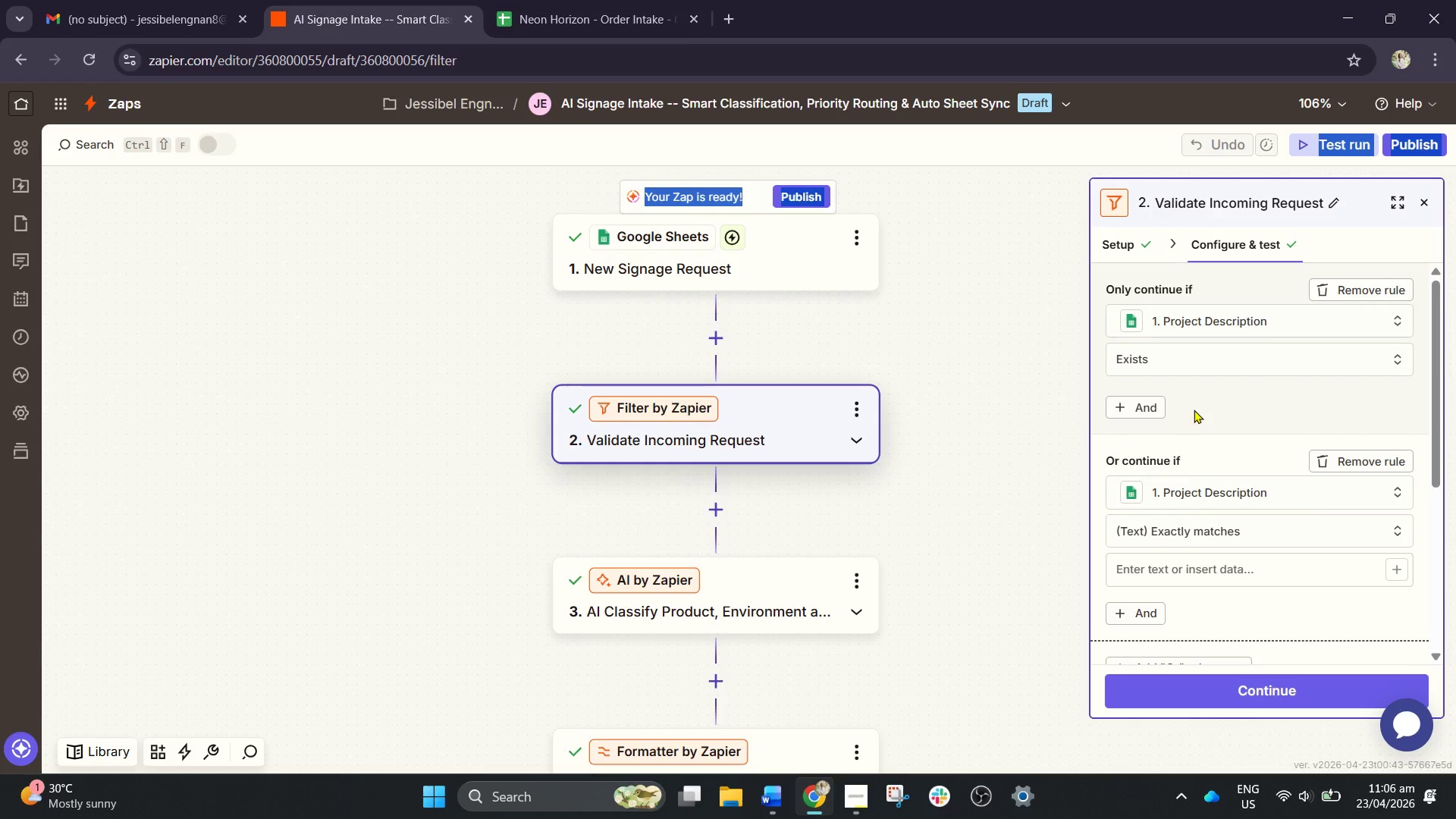 
left_click([1200, 405])
 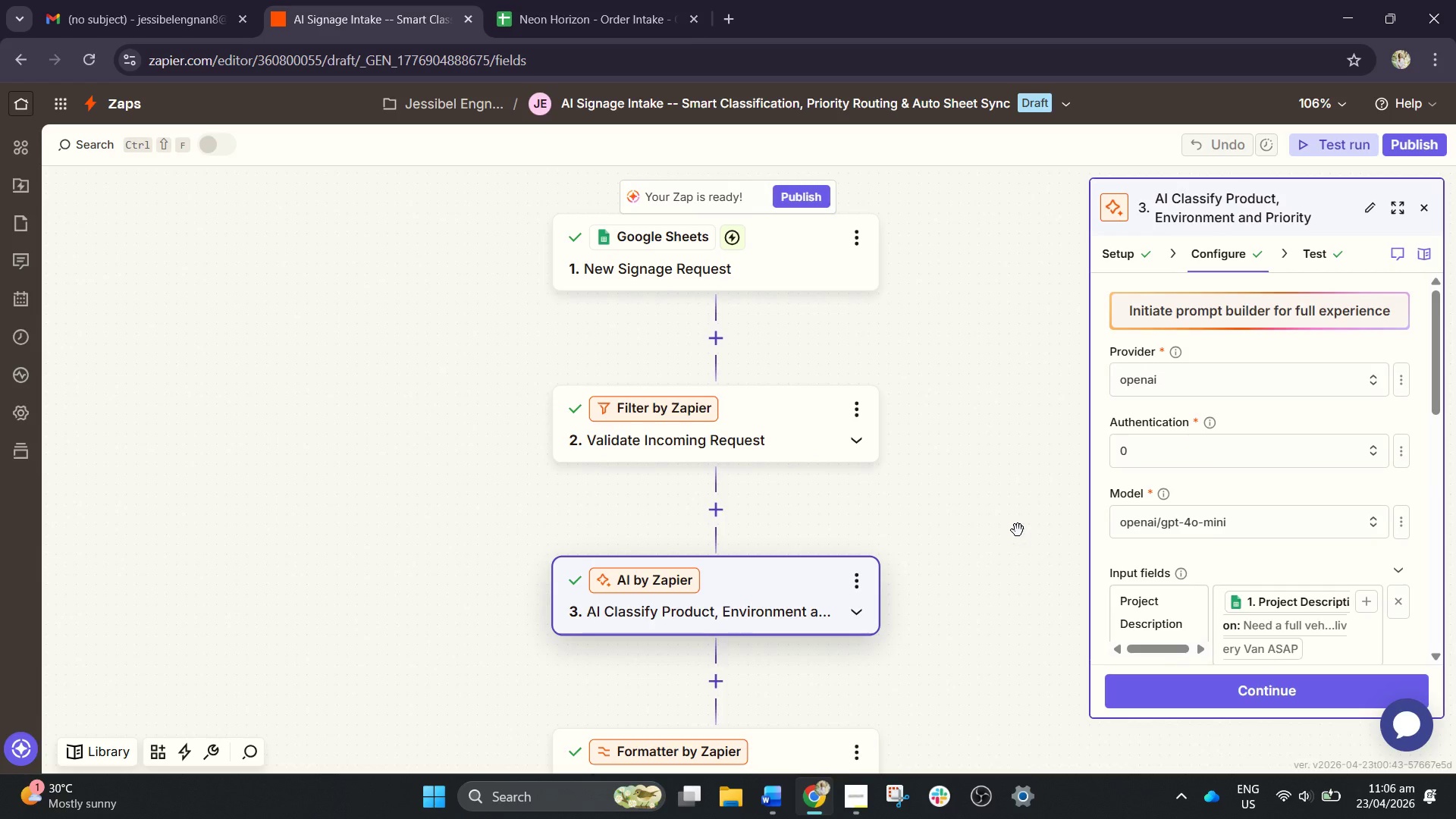 
wait(10.39)
 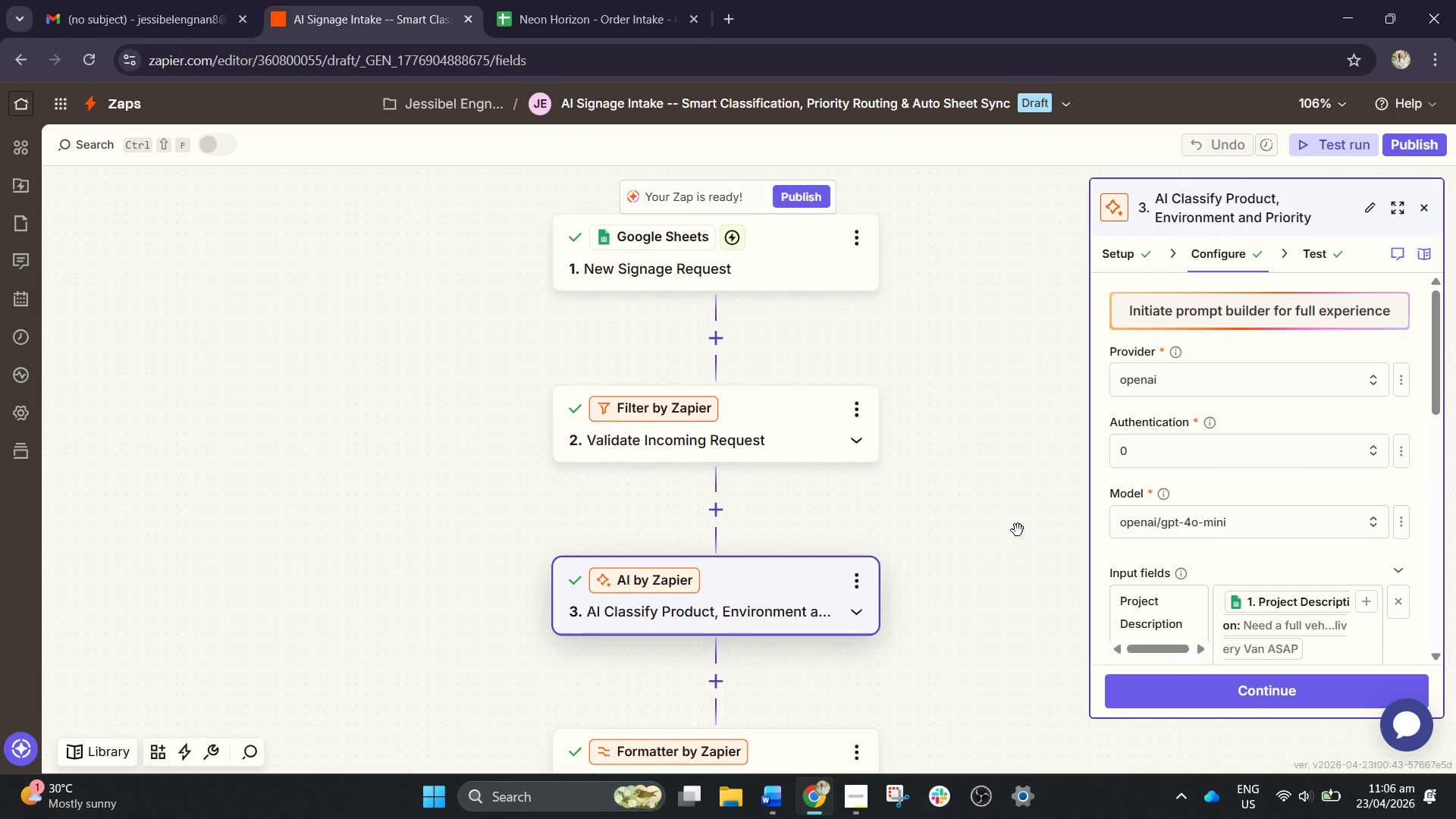 
left_click([1008, 494])
 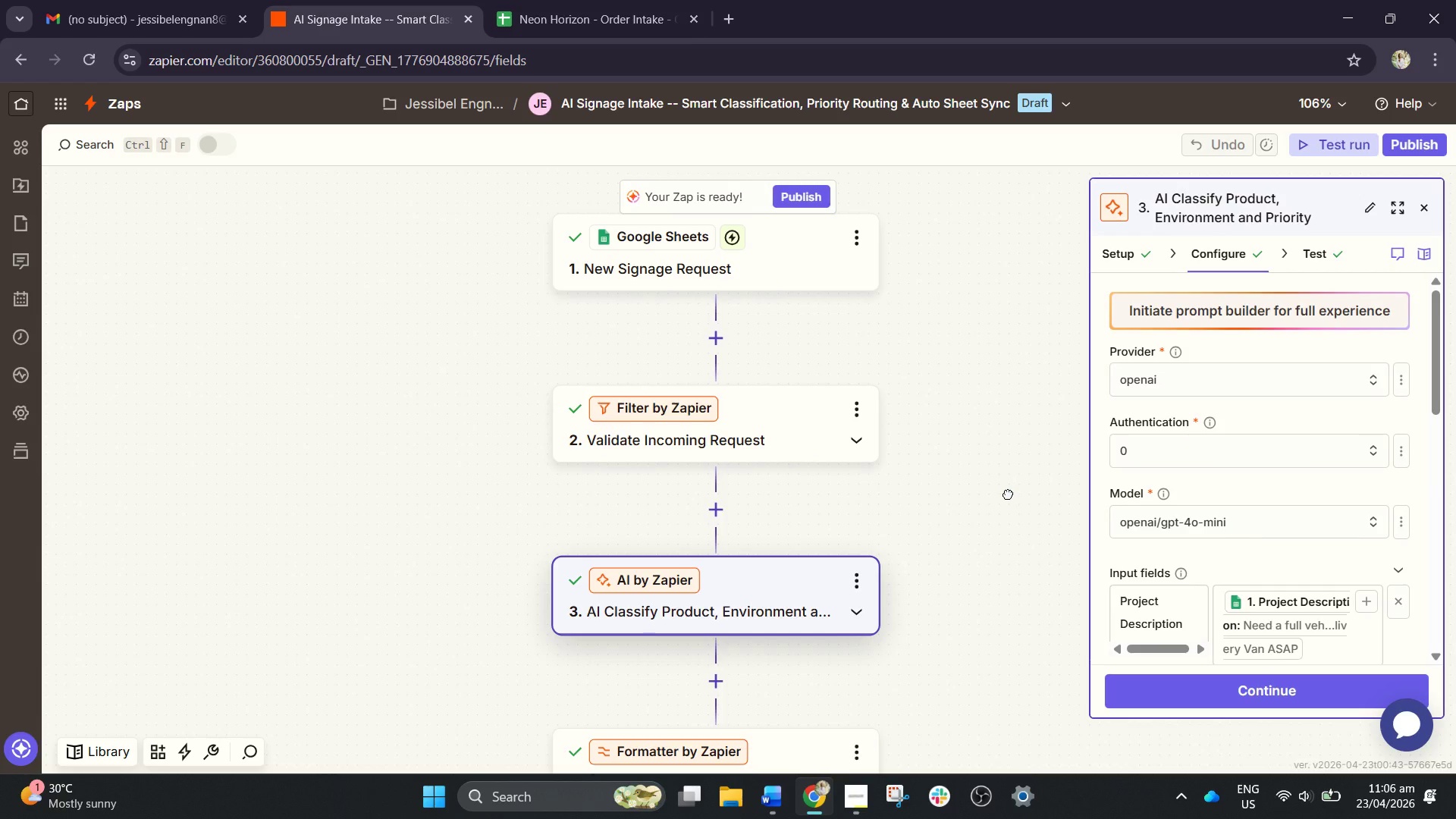 
double_click([1008, 494])
 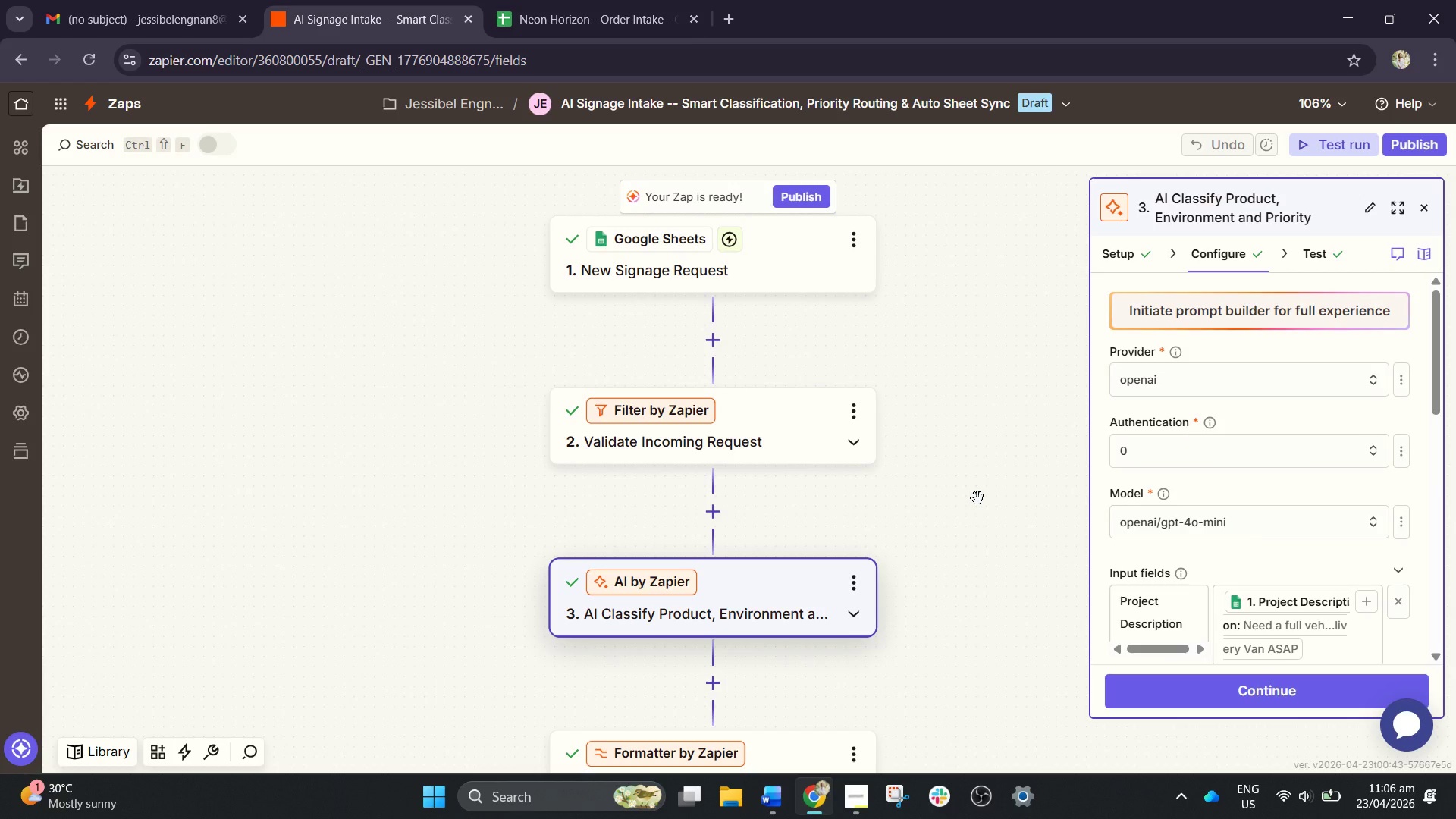 
left_click([977, 498])
 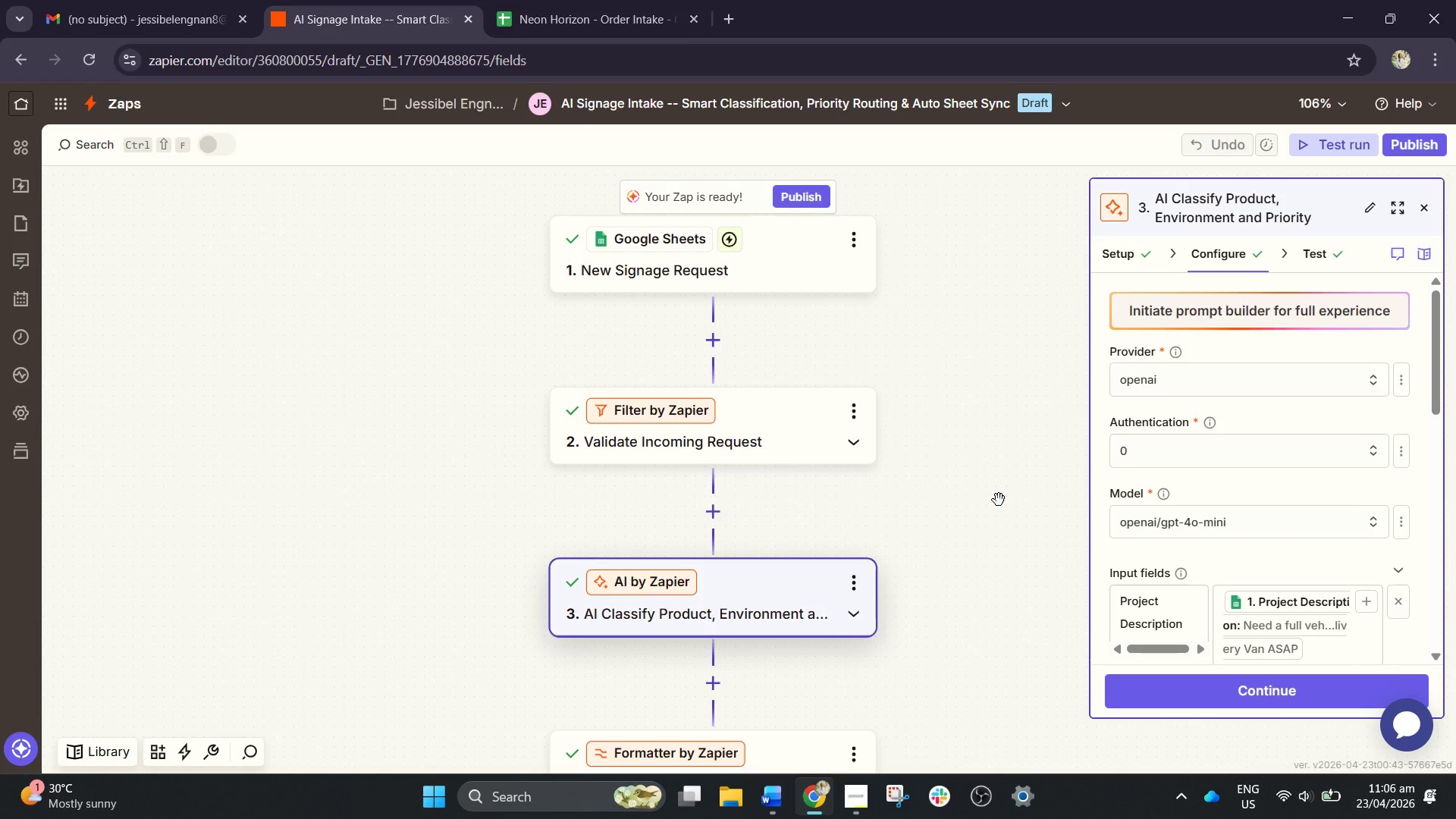 
wait(9.83)
 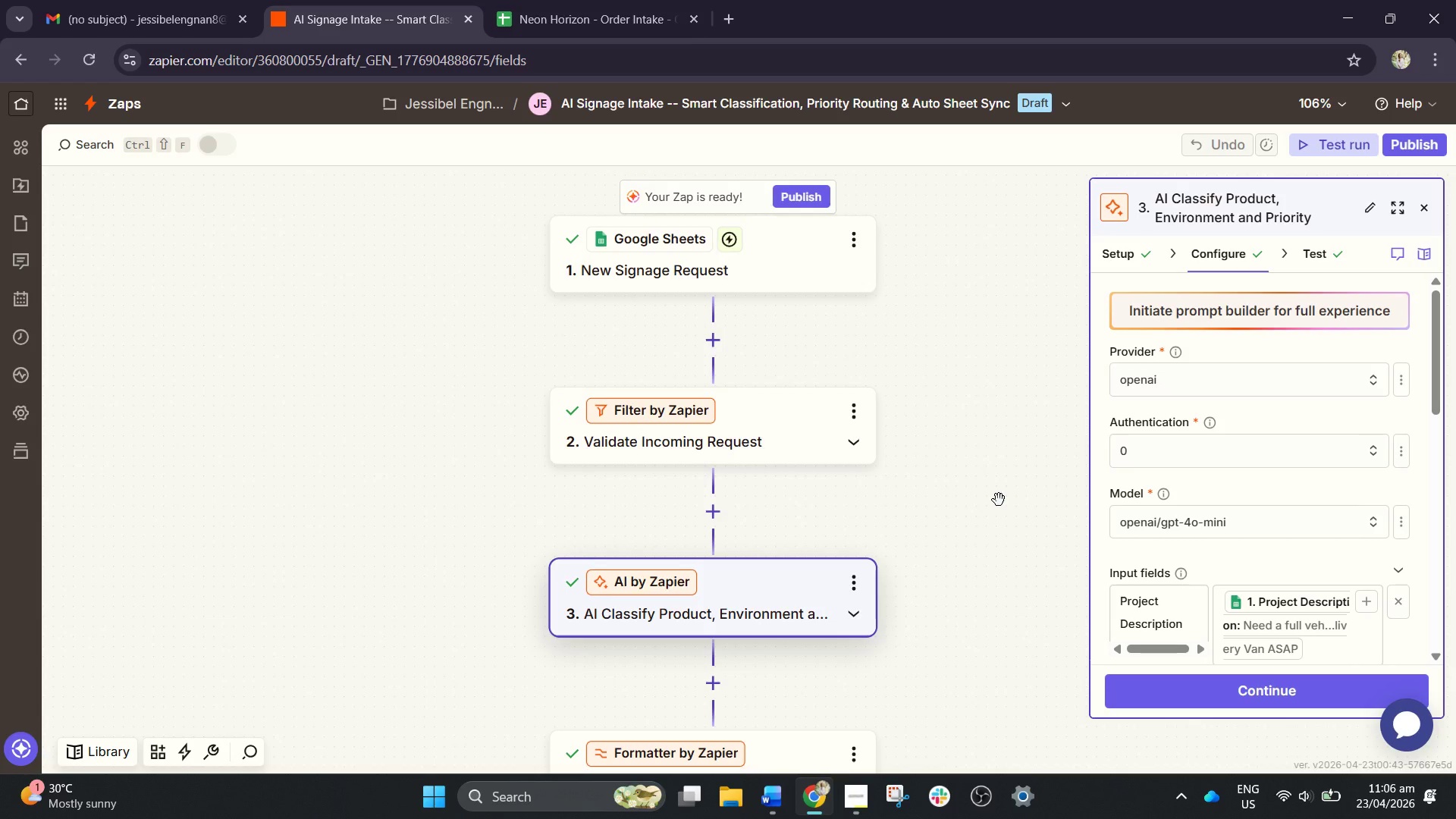 
left_click_drag(start_coordinate=[1005, 518], to_coordinate=[1015, 529])
 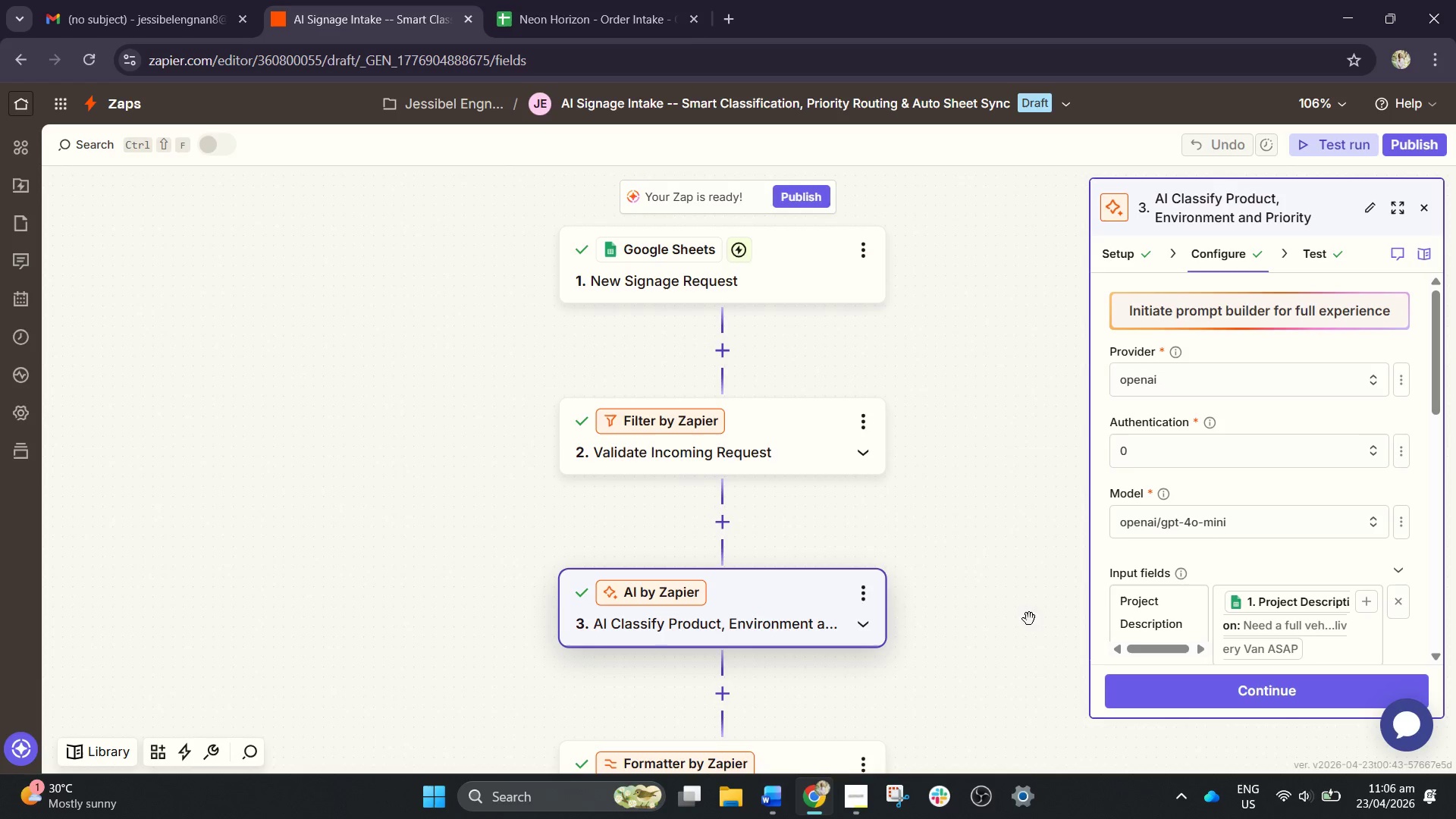 
wait(15.62)
 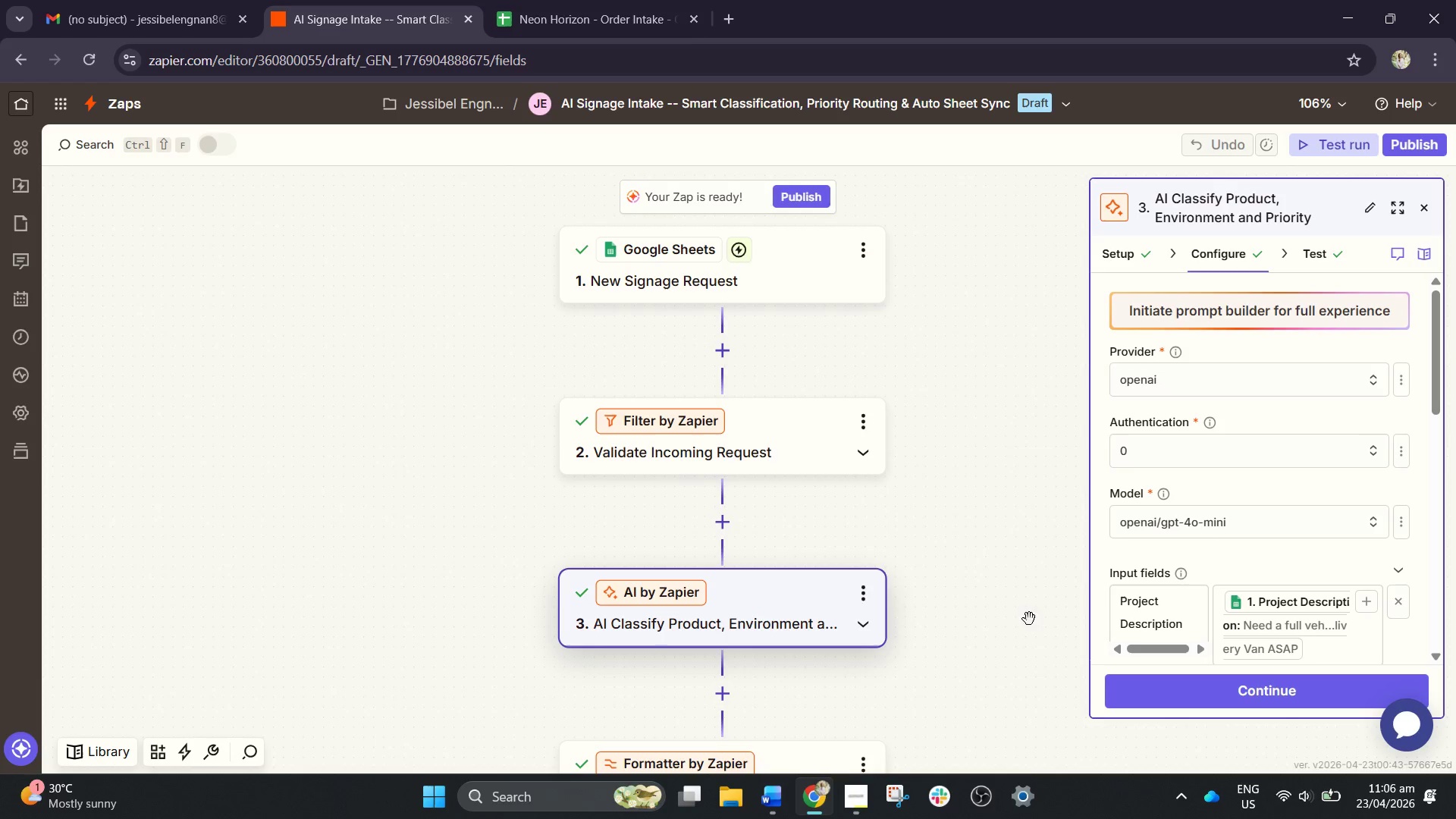 
left_click_drag(start_coordinate=[993, 588], to_coordinate=[618, 505])
 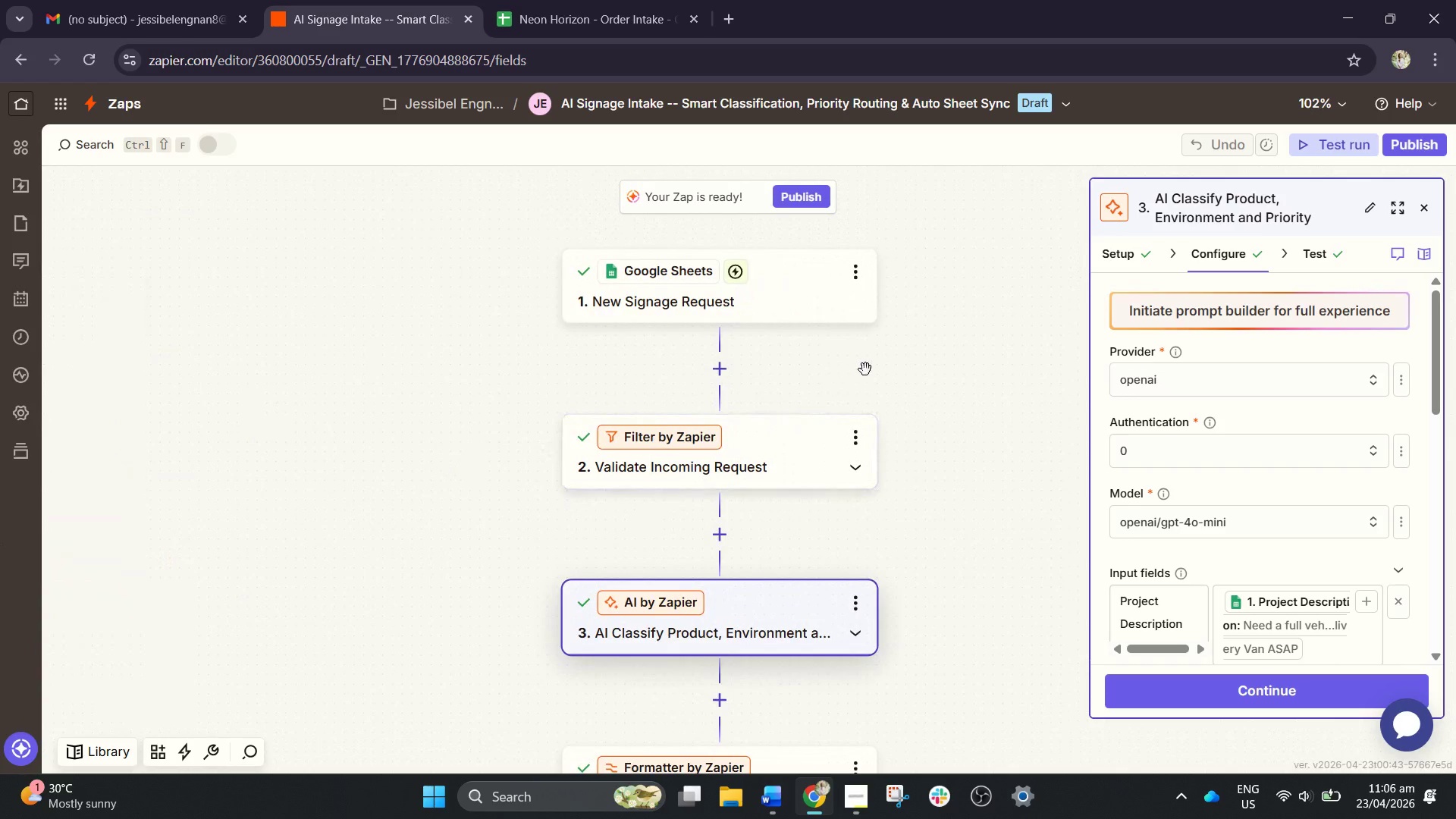 
left_click_drag(start_coordinate=[865, 369], to_coordinate=[1070, 456])
 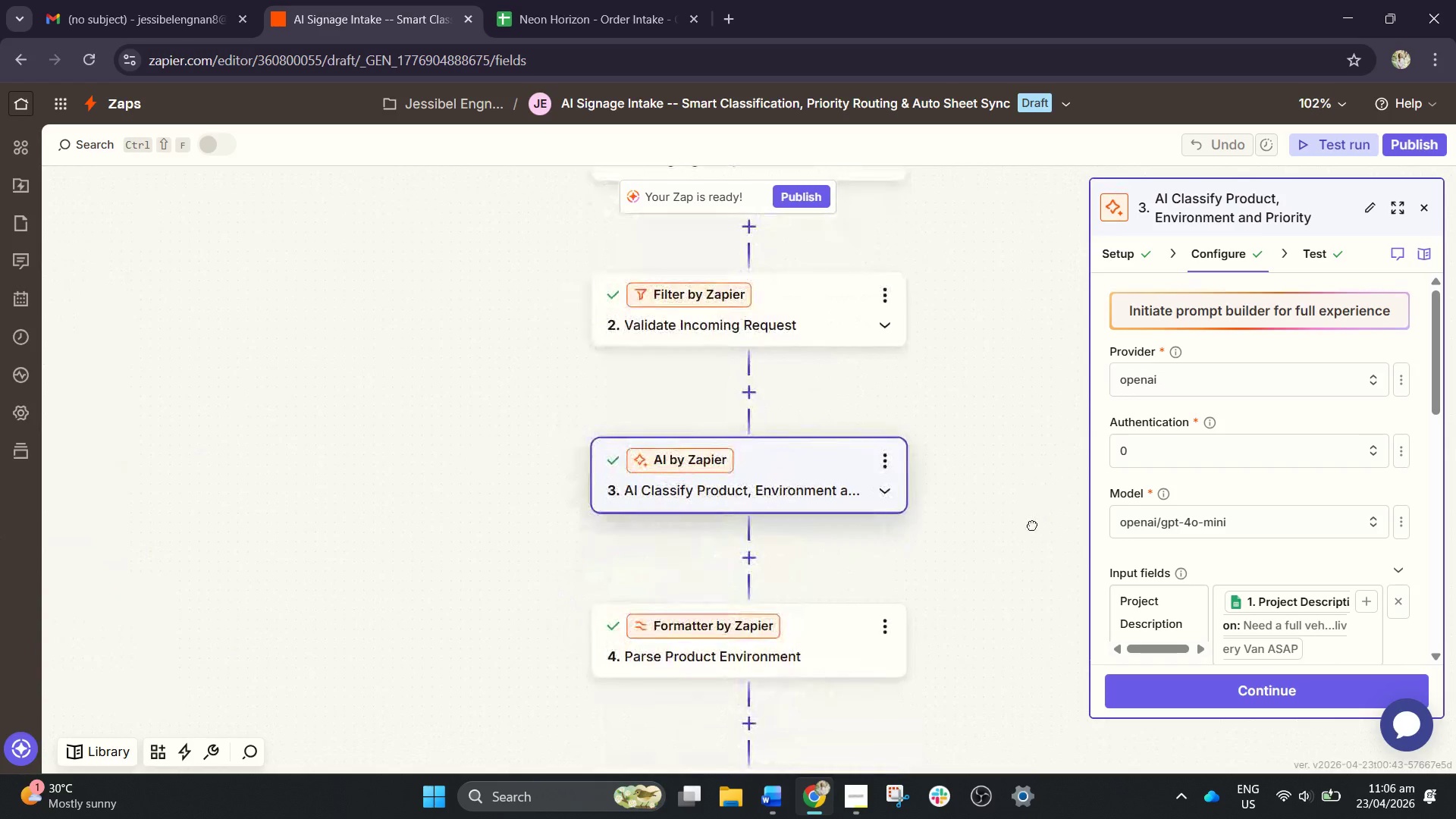 
left_click_drag(start_coordinate=[1032, 525], to_coordinate=[1034, 641])
 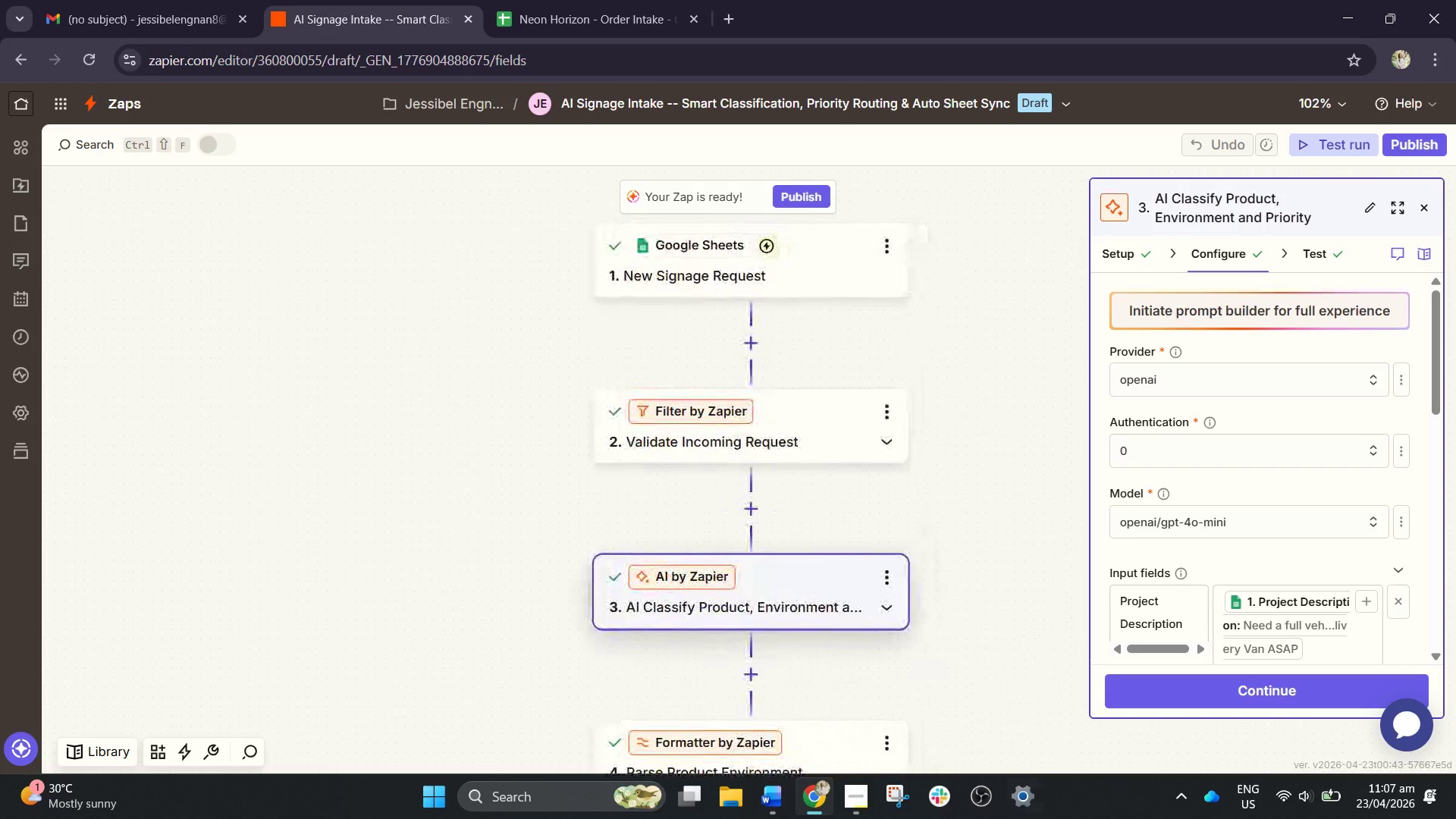 
mouse_move([1281, 799])
 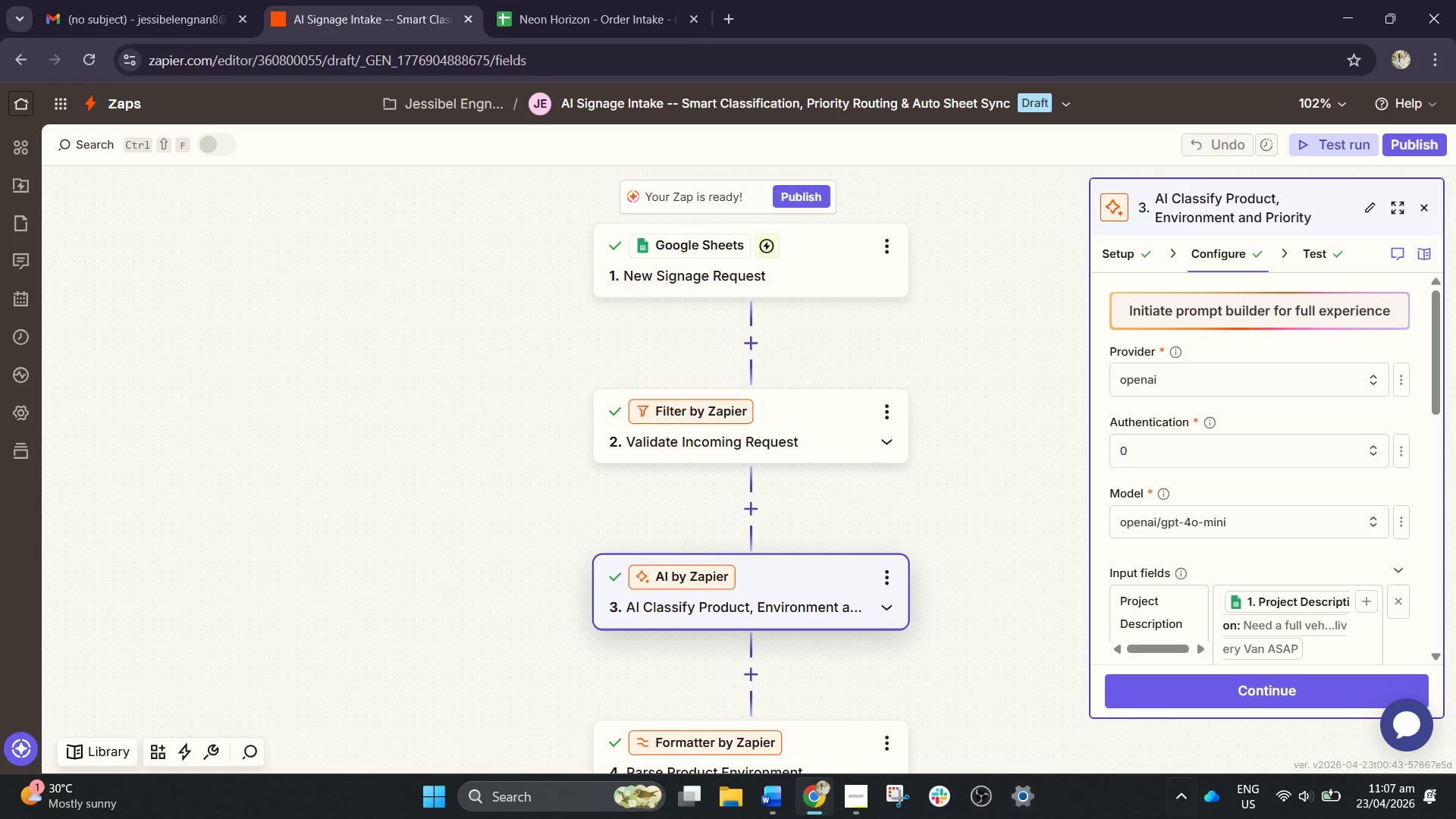 
wait(15.39)
 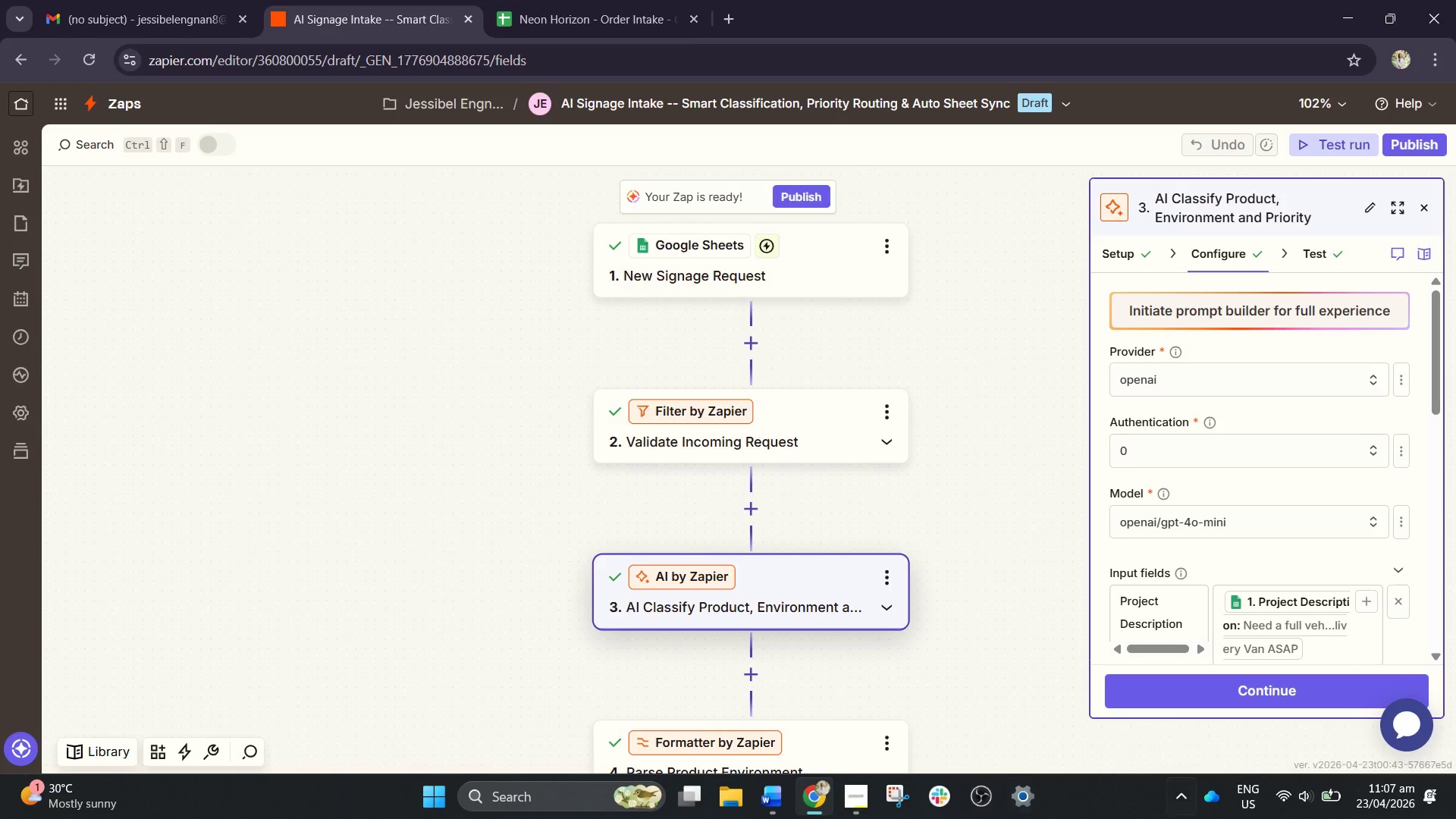 
scroll: coordinate [832, 215], scroll_direction: up, amount: 3.0
 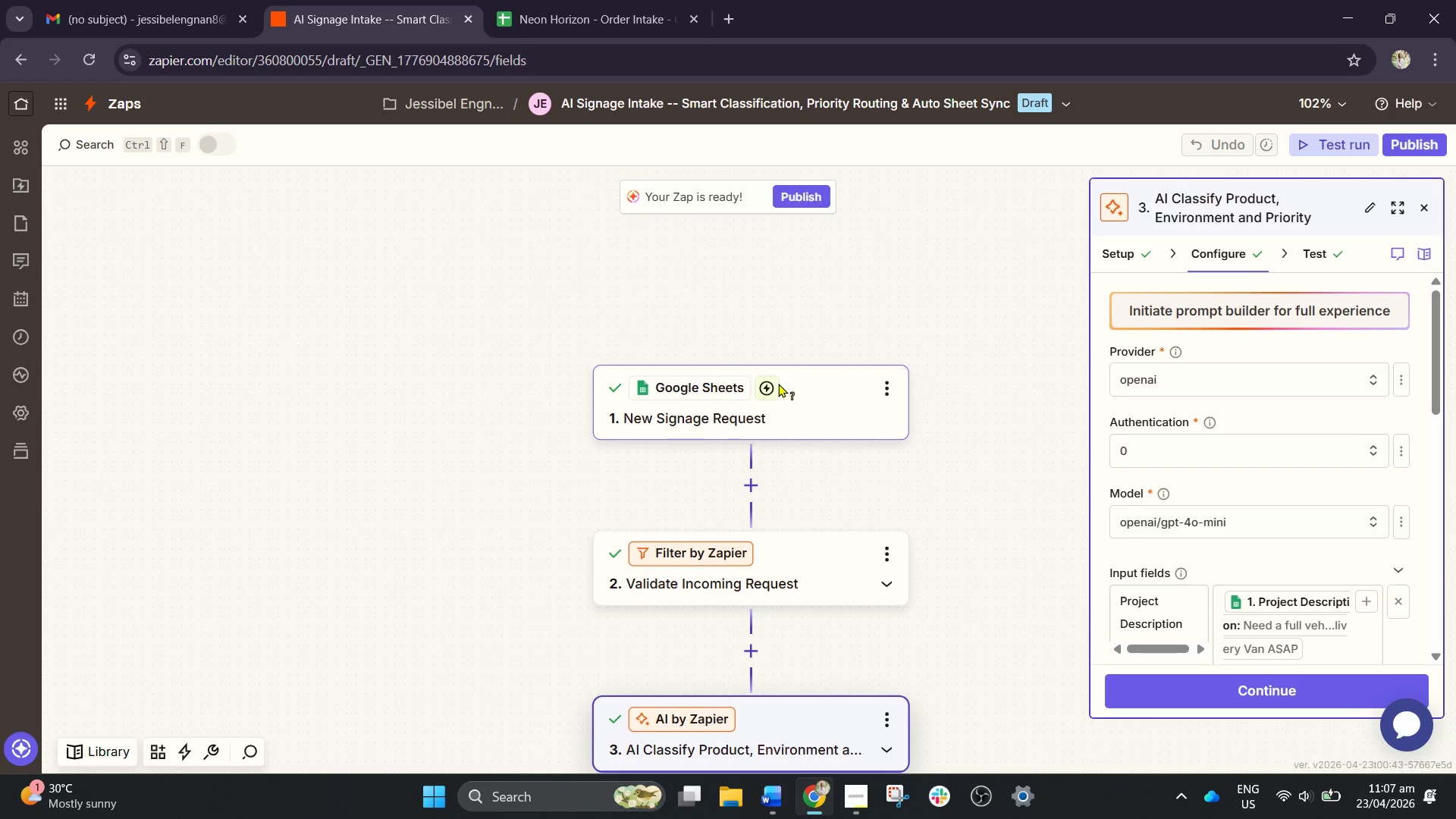 
scroll: coordinate [817, 314], scroll_direction: down, amount: 1.0
 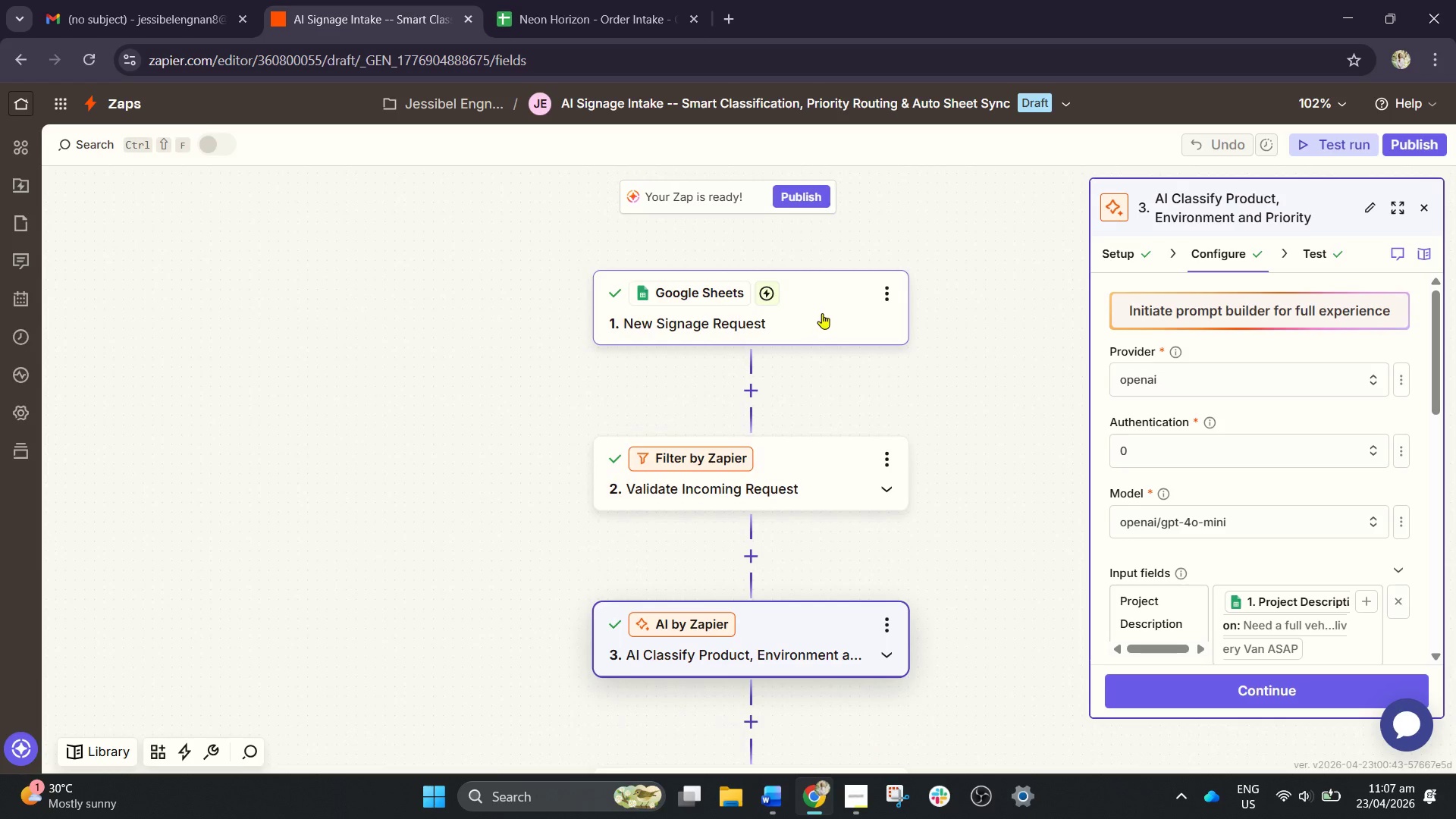 
left_click_drag(start_coordinate=[827, 313], to_coordinate=[830, 315])
 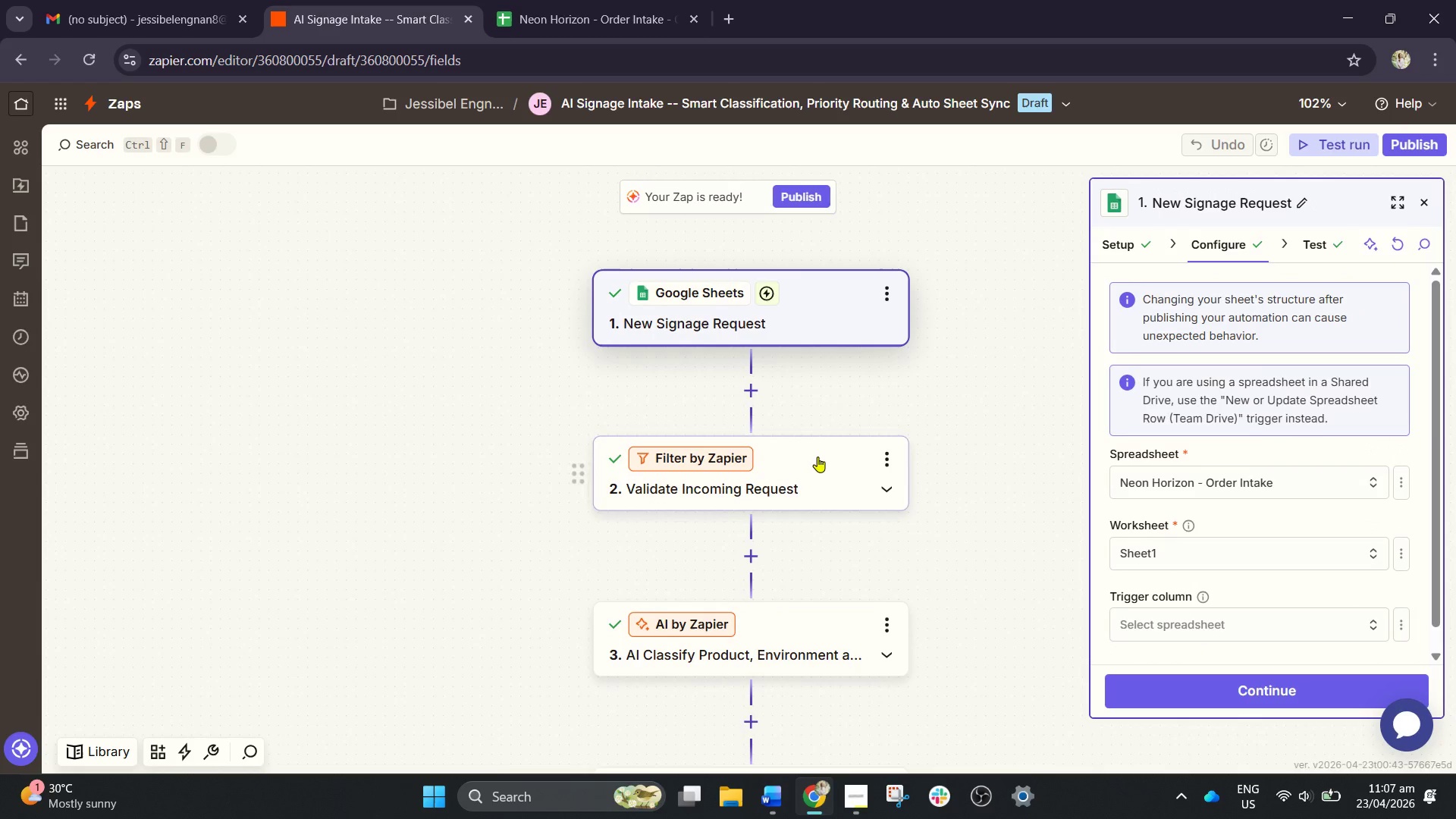 
left_click([817, 460])
 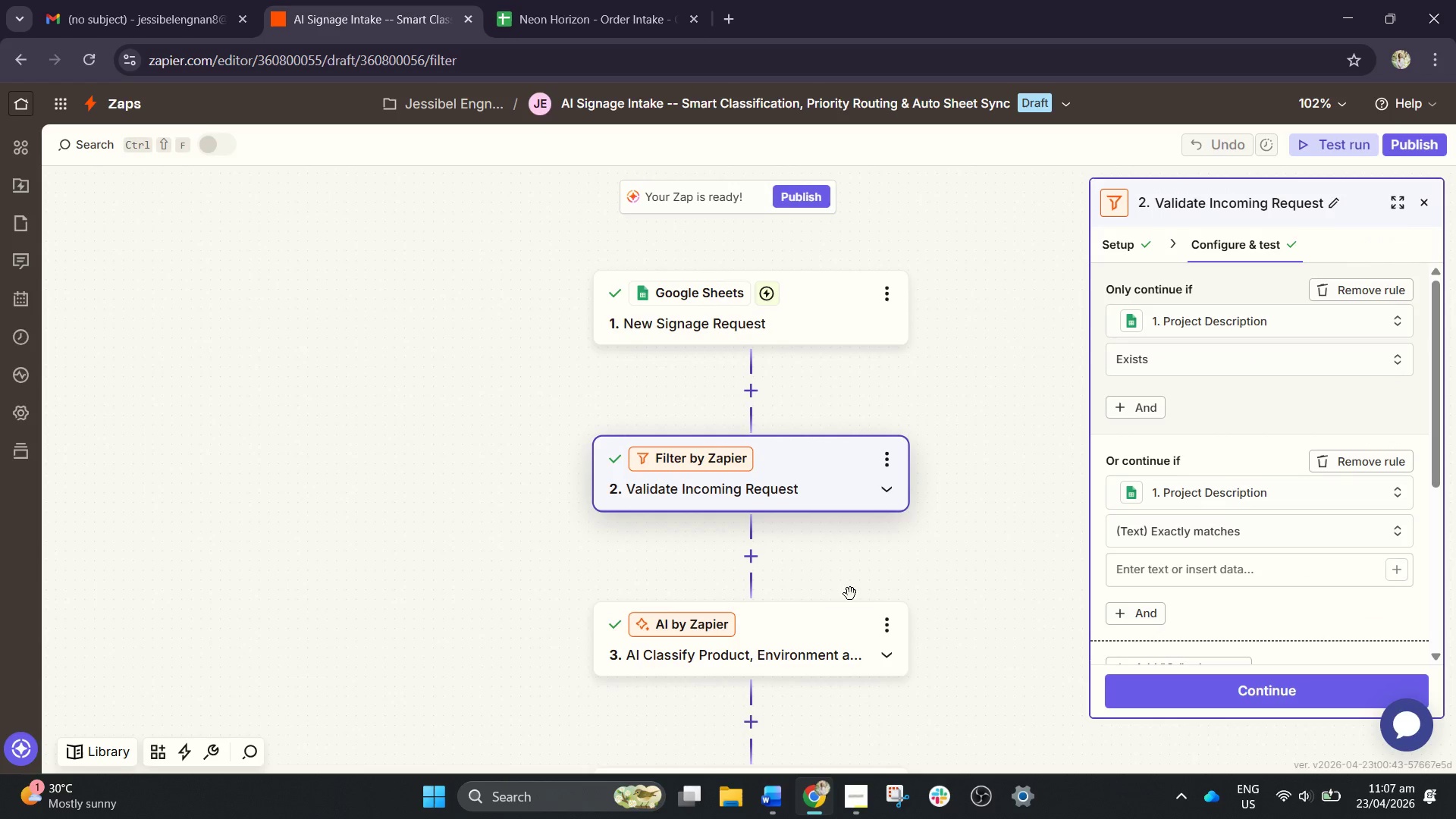 
left_click([837, 609])
 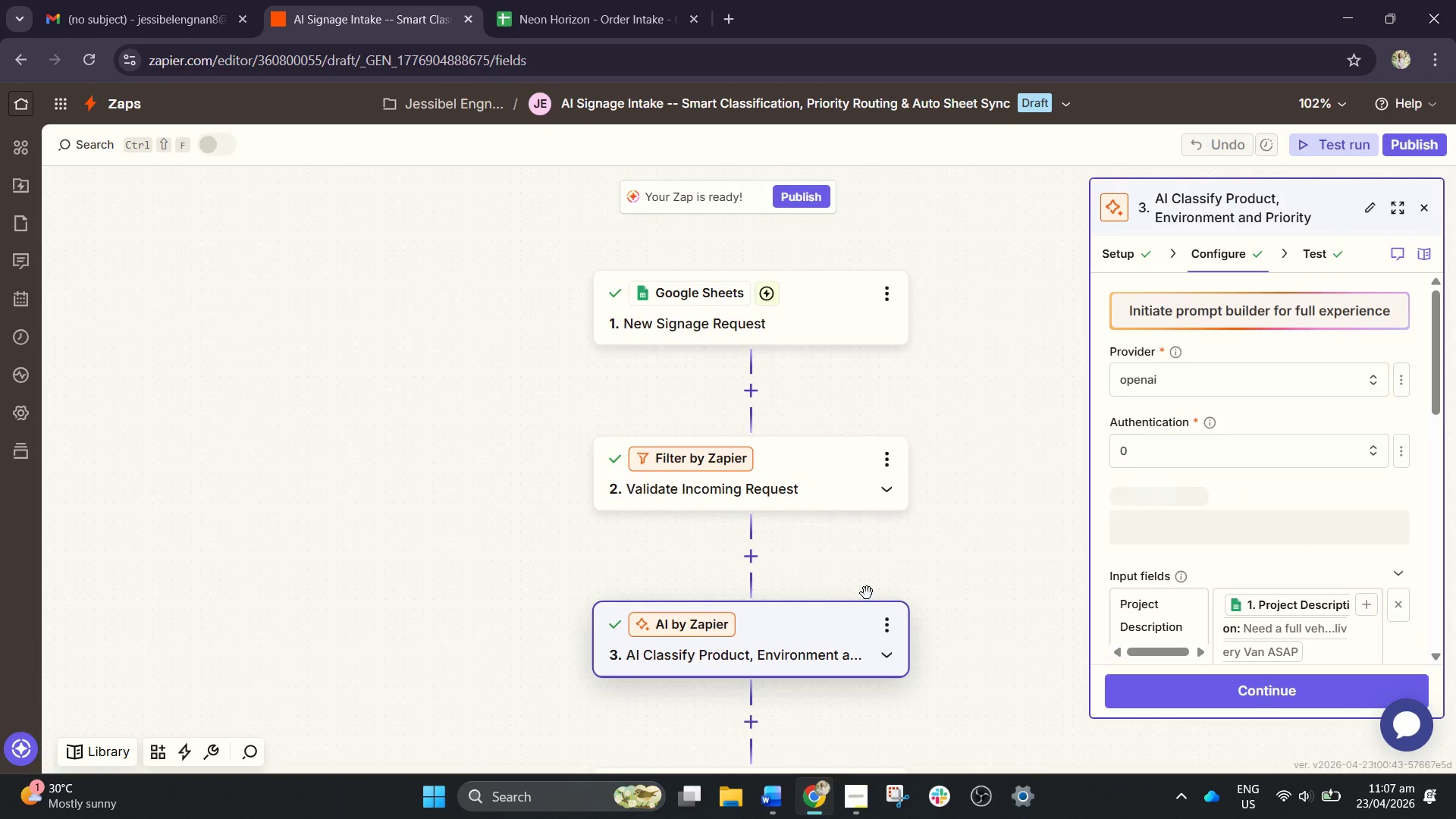 
scroll: coordinate [873, 595], scroll_direction: down, amount: 7.0
 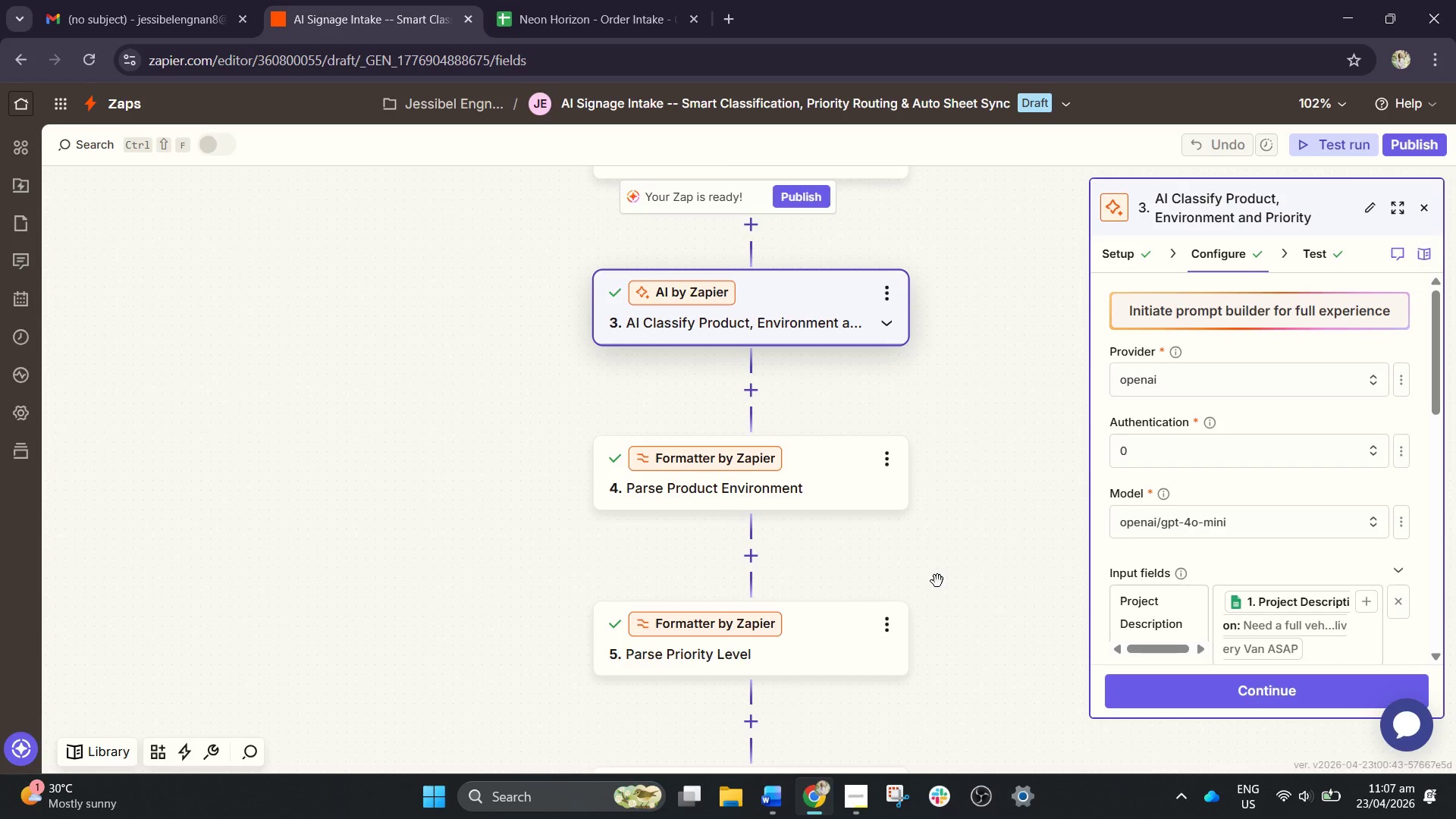 
left_click_drag(start_coordinate=[943, 570], to_coordinate=[840, 818])
 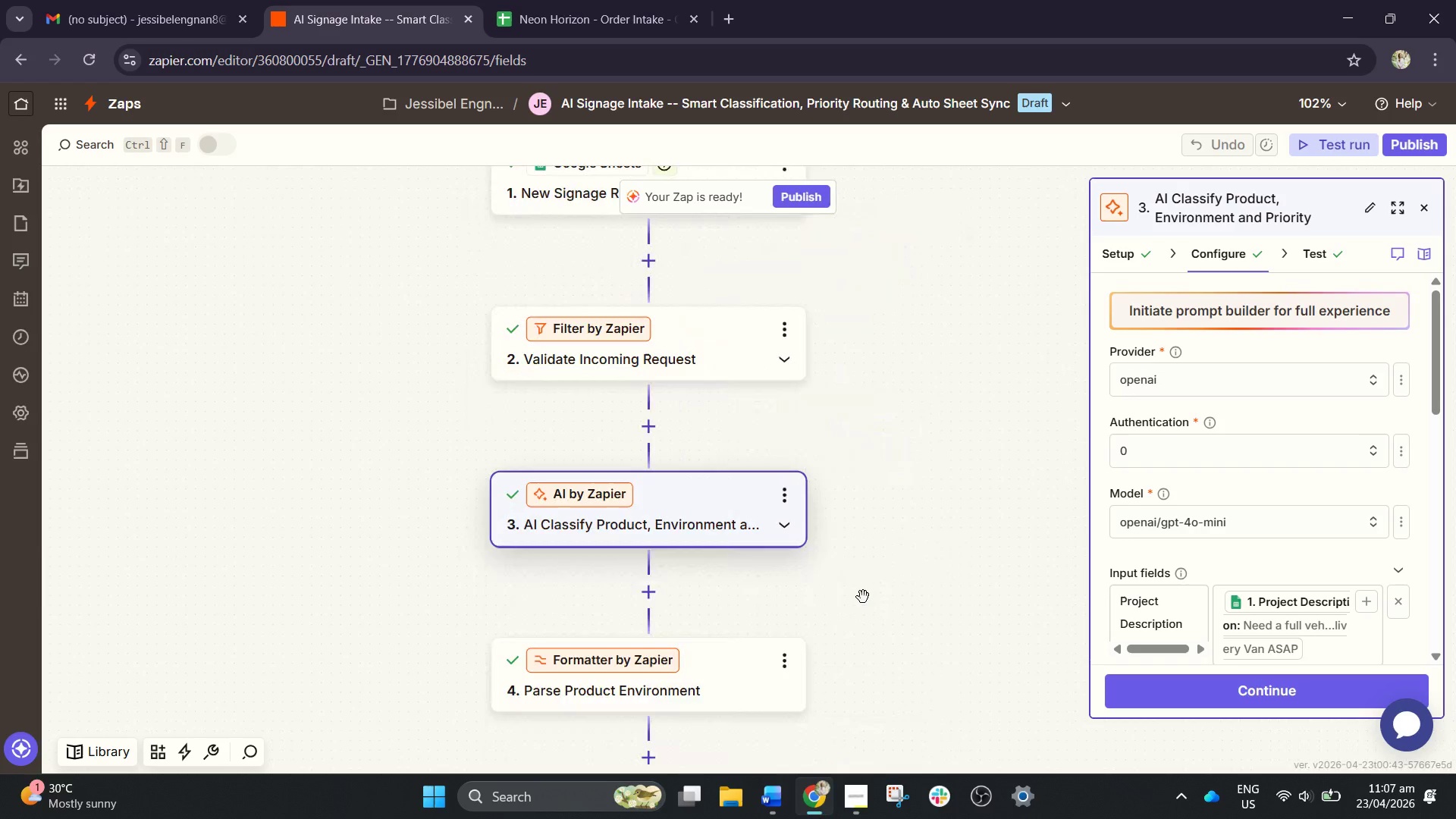 
scroll: coordinate [852, 303], scroll_direction: up, amount: 21.0
 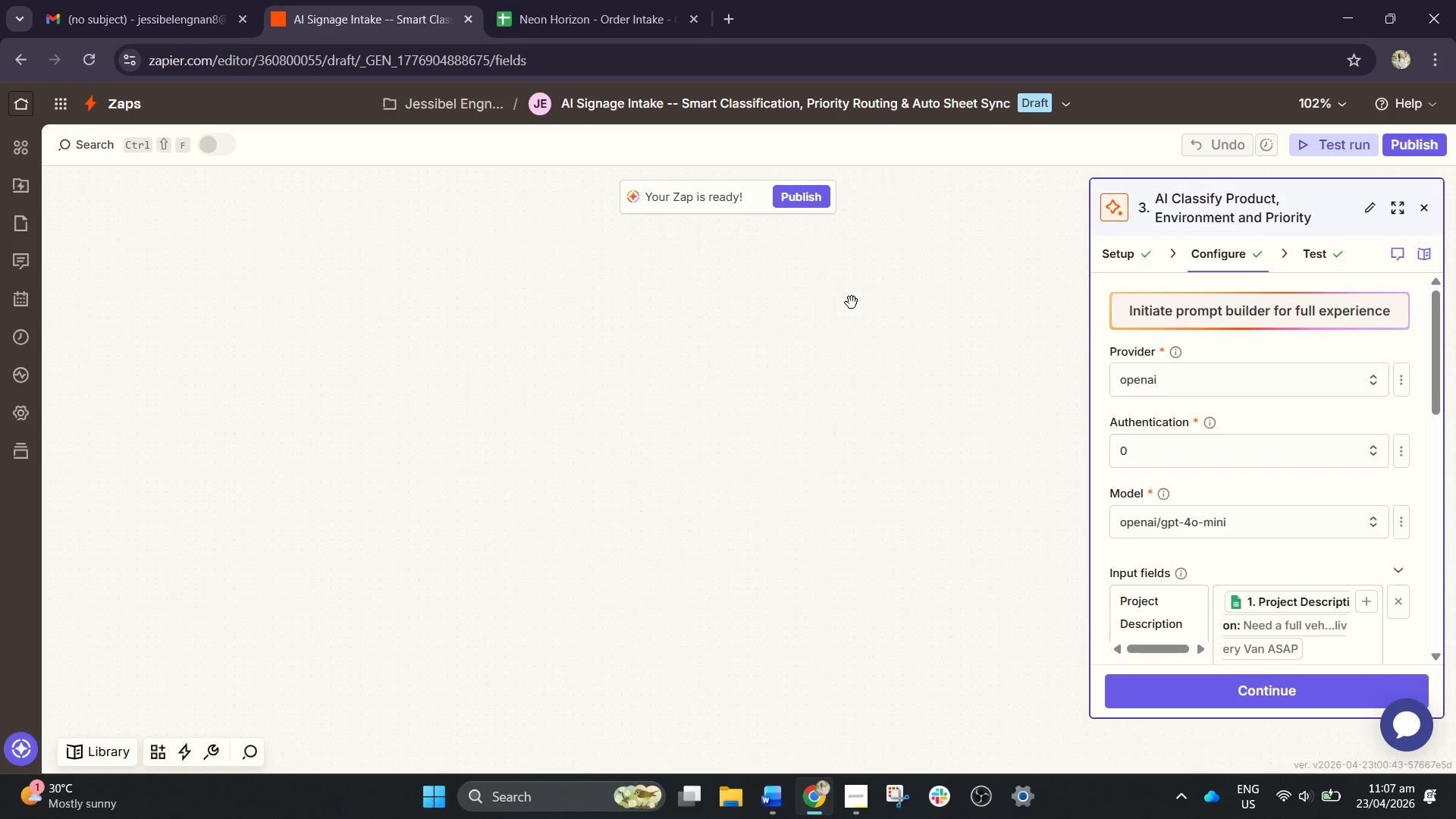 
scroll: coordinate [854, 282], scroll_direction: down, amount: 16.0
 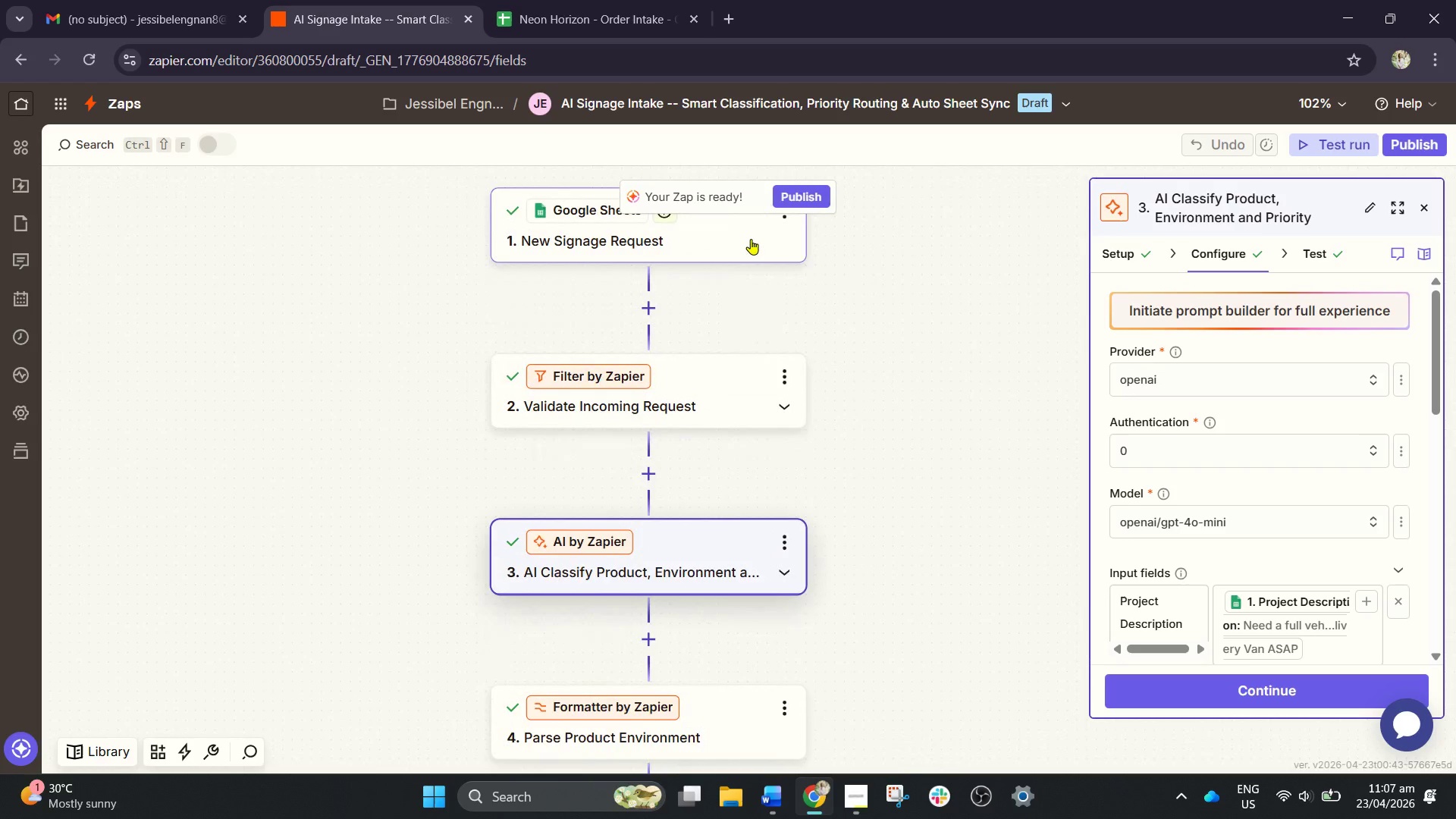 
left_click([751, 239])
 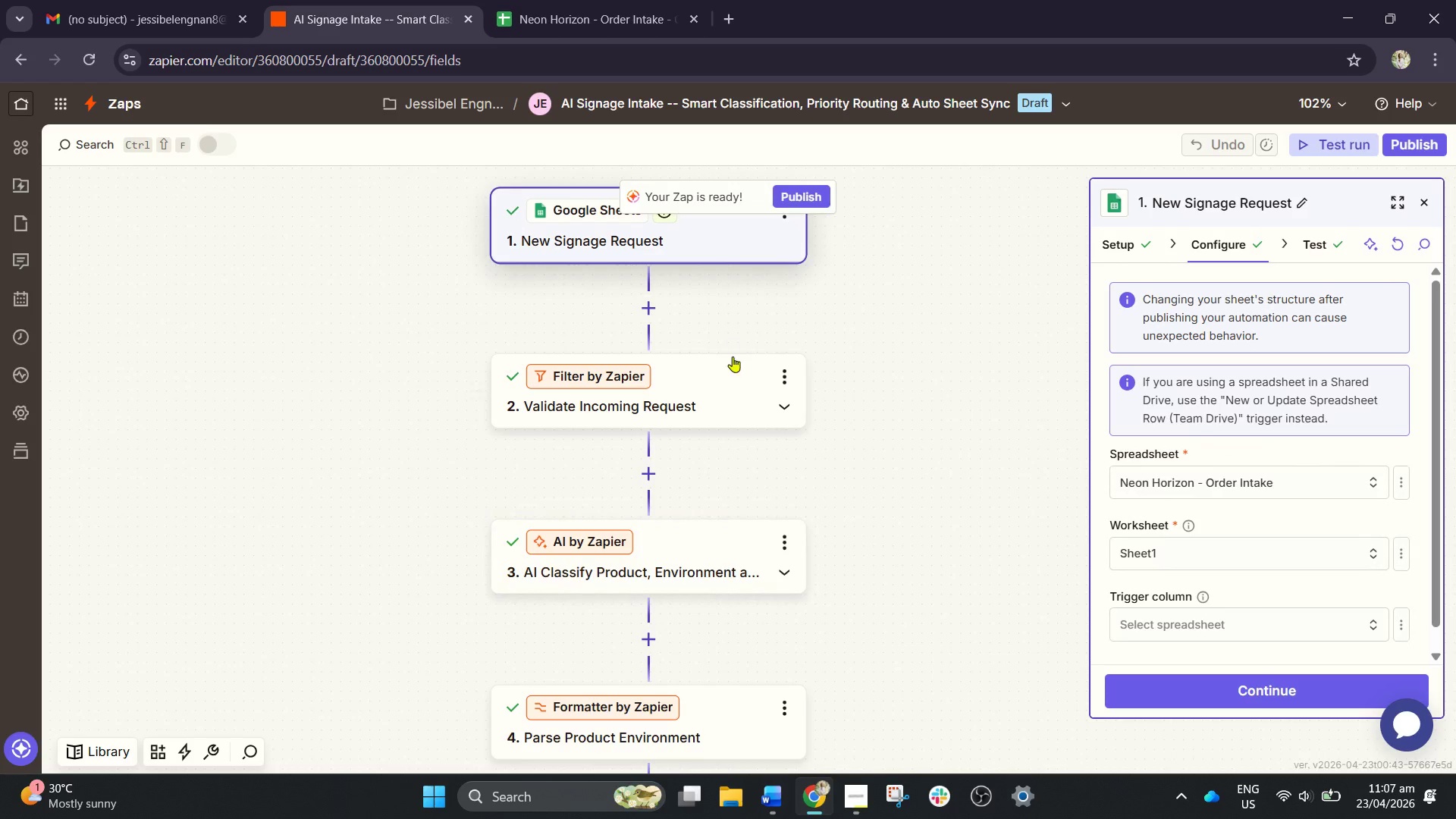 
left_click([733, 367])
 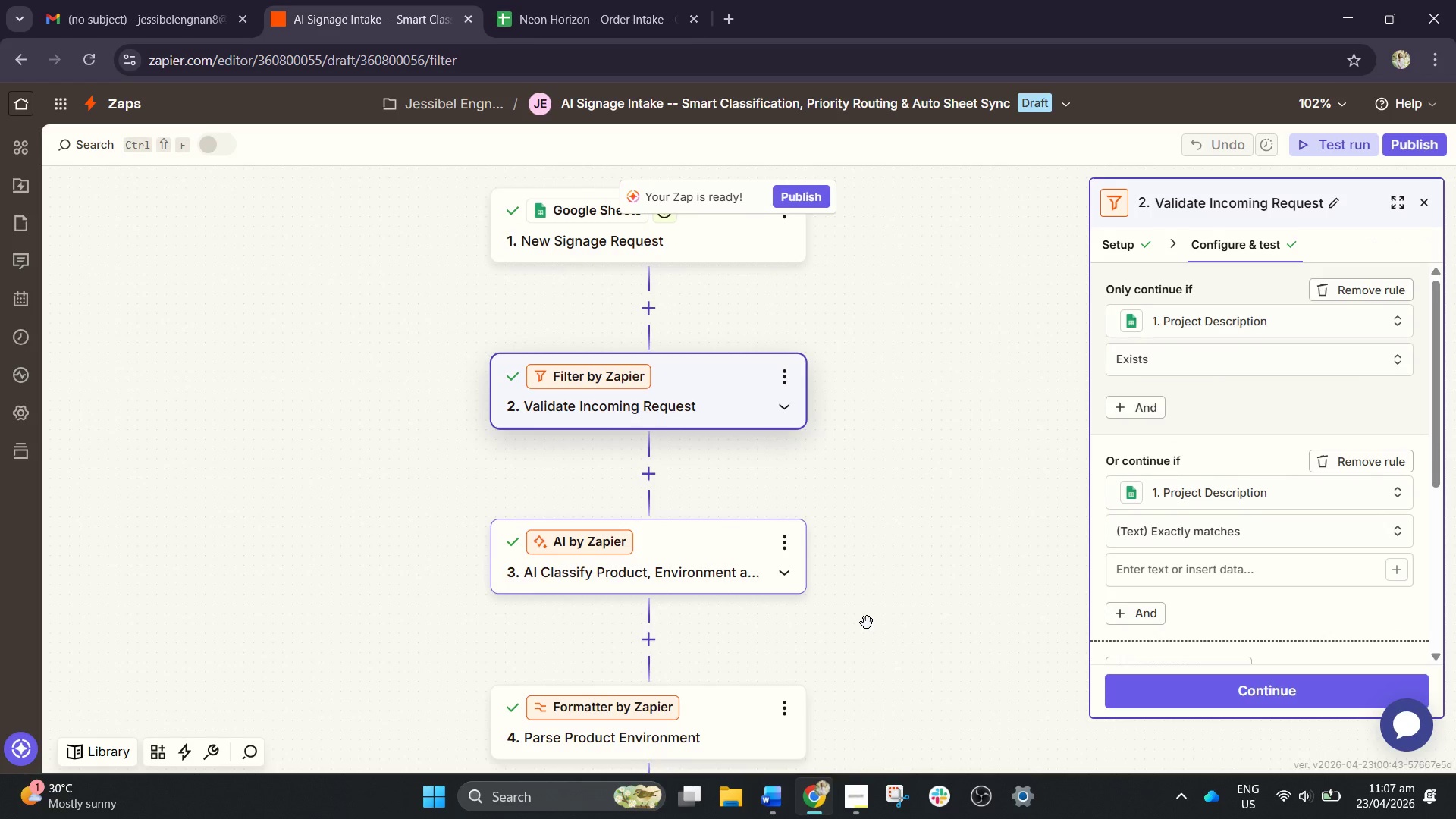 
left_click_drag(start_coordinate=[871, 614], to_coordinate=[900, 318])
 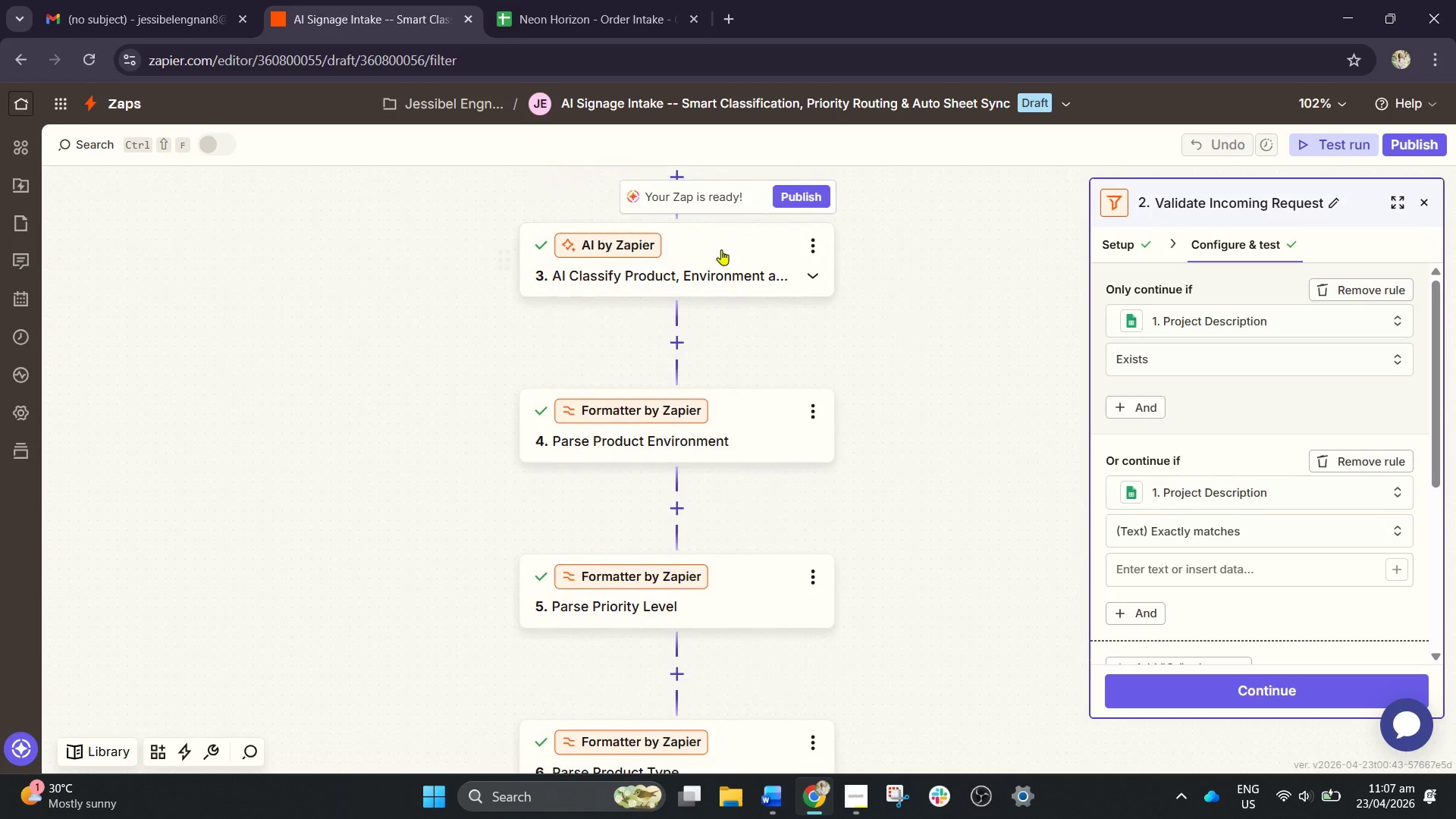 
left_click_drag(start_coordinate=[730, 266], to_coordinate=[736, 261])
 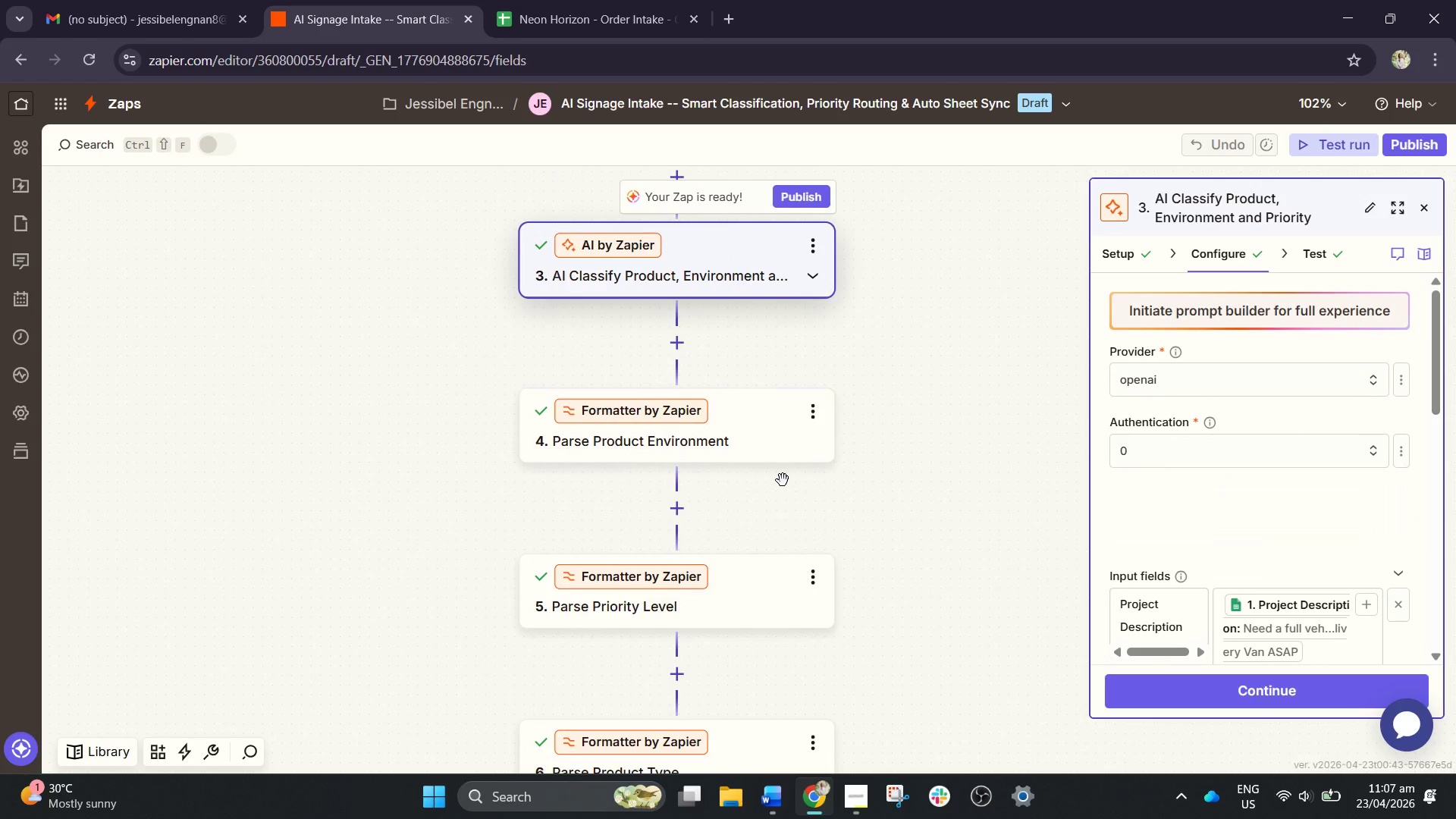 
left_click_drag(start_coordinate=[774, 453], to_coordinate=[766, 513])
 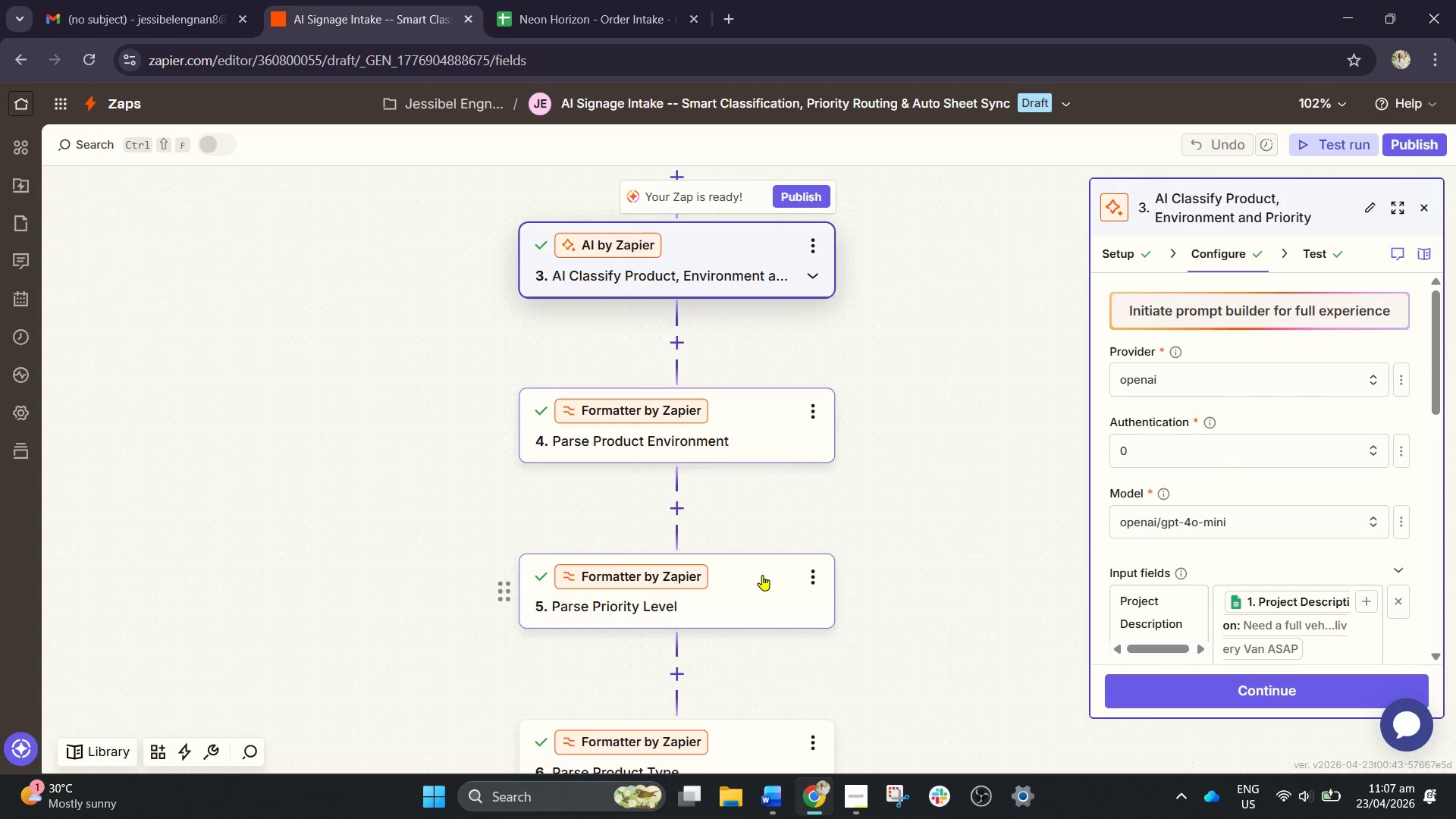 
left_click([766, 576])
 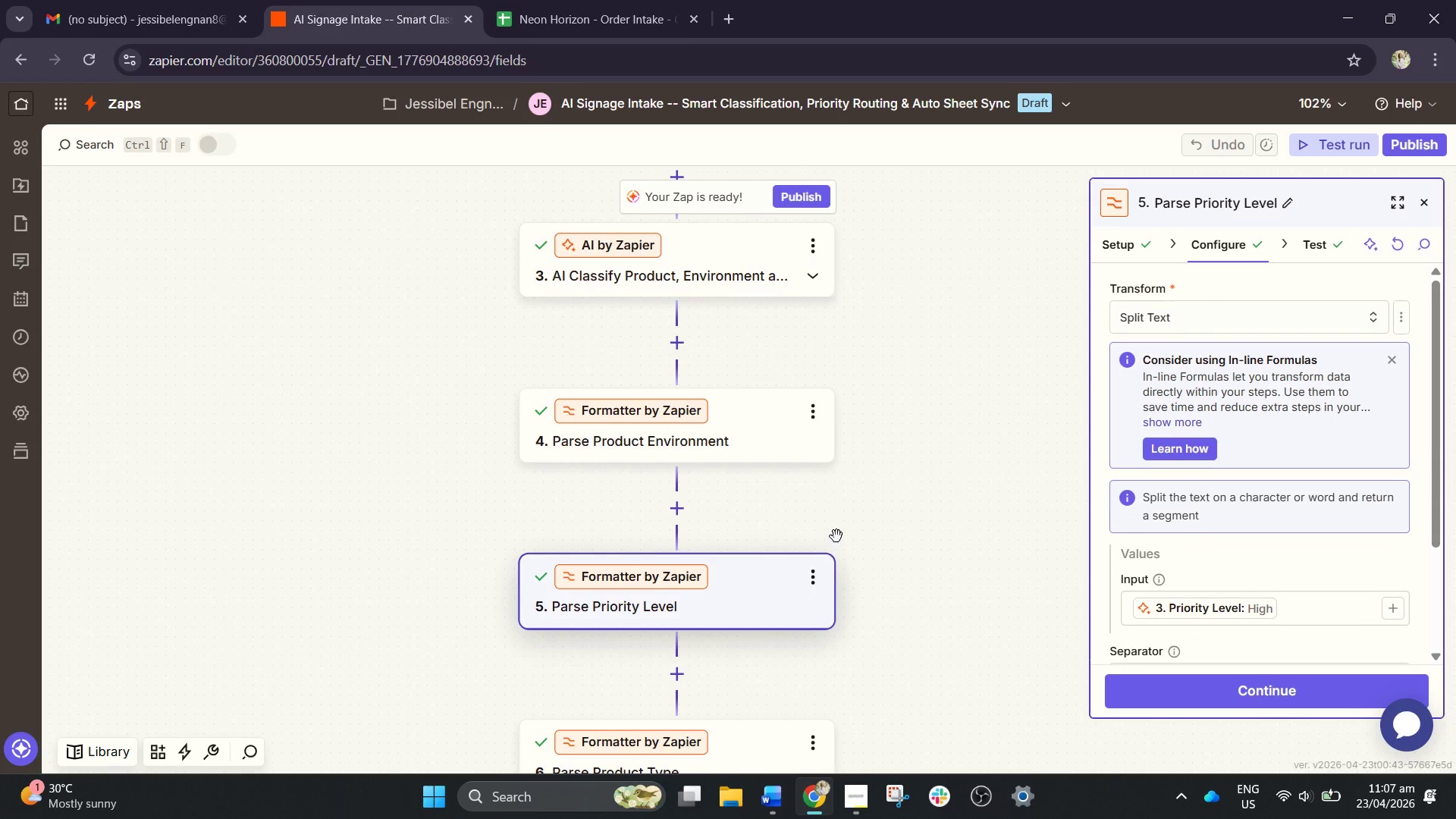 
left_click_drag(start_coordinate=[905, 519], to_coordinate=[893, 9])
 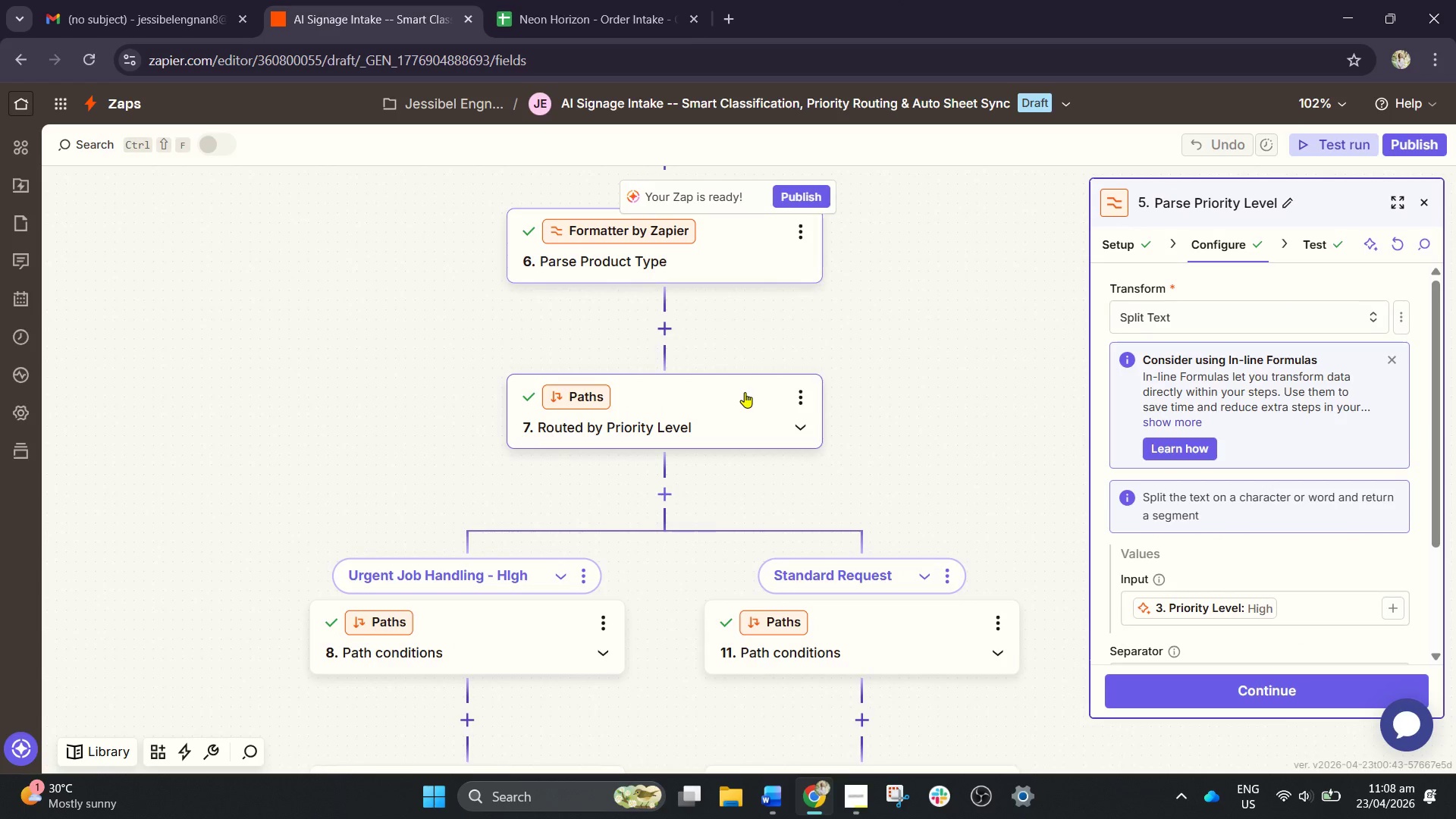 
left_click_drag(start_coordinate=[891, 431], to_coordinate=[911, 93])
 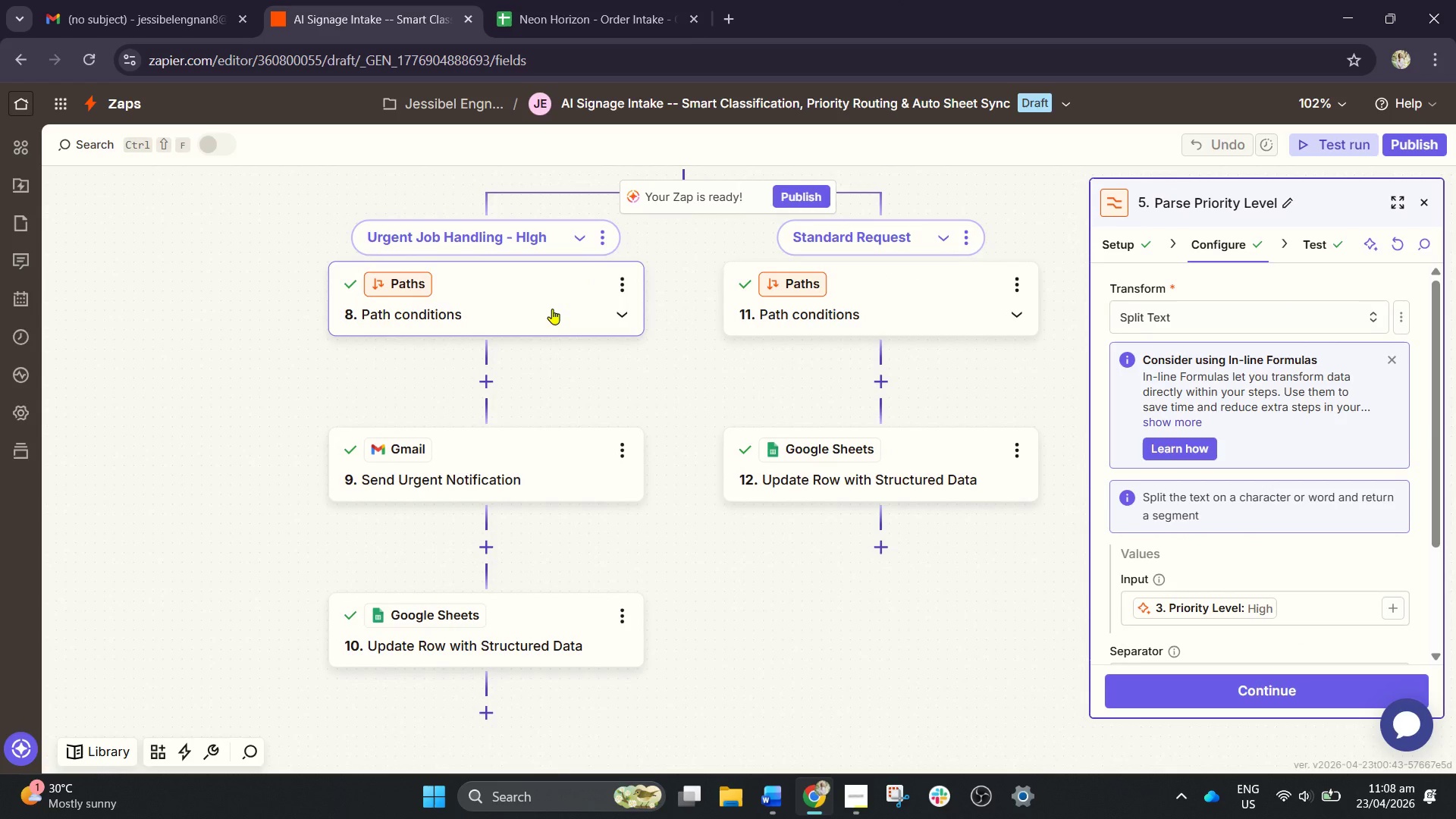 
left_click_drag(start_coordinate=[552, 309], to_coordinate=[585, 327])
 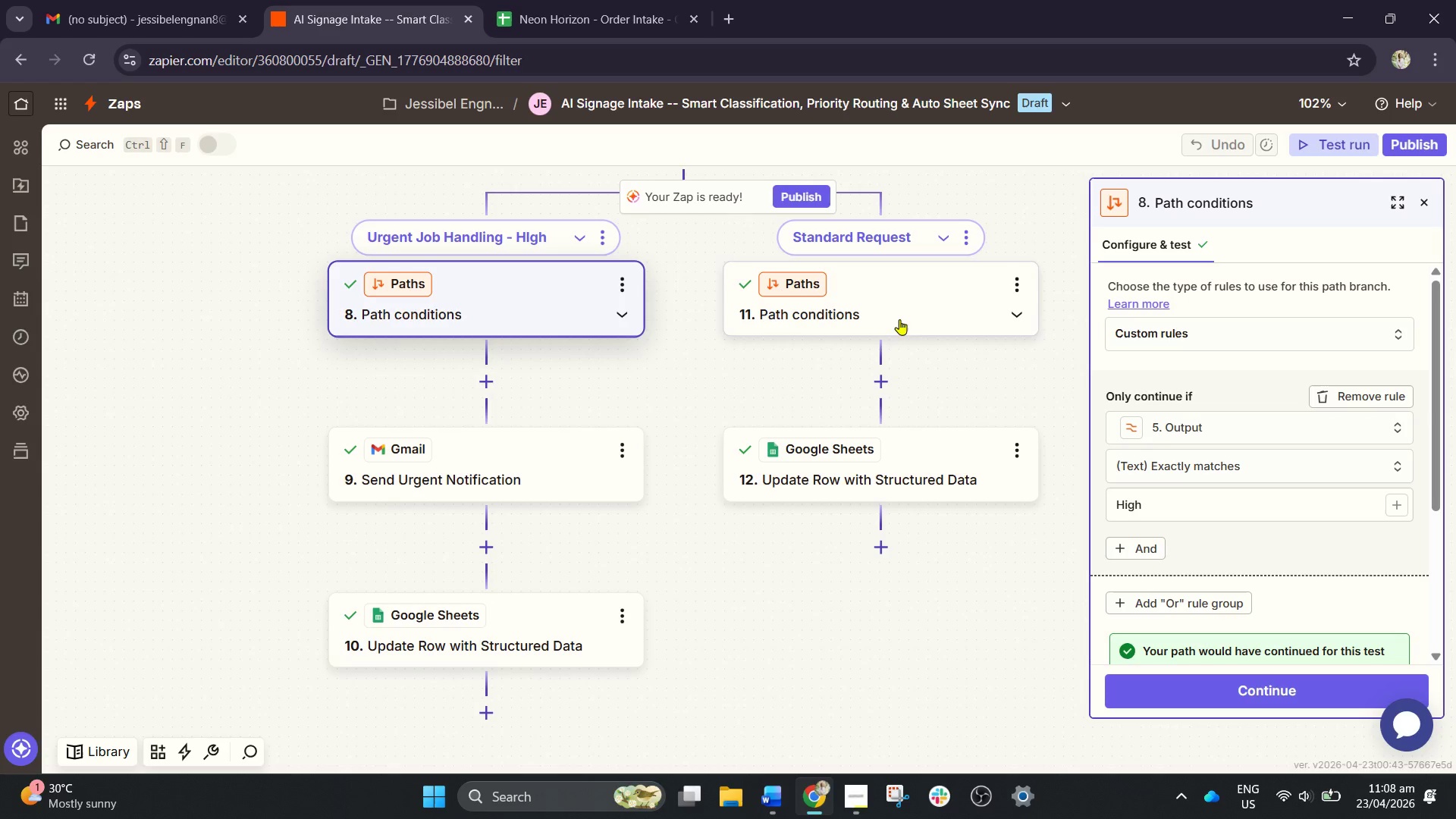 
left_click_drag(start_coordinate=[900, 318], to_coordinate=[815, 403])
 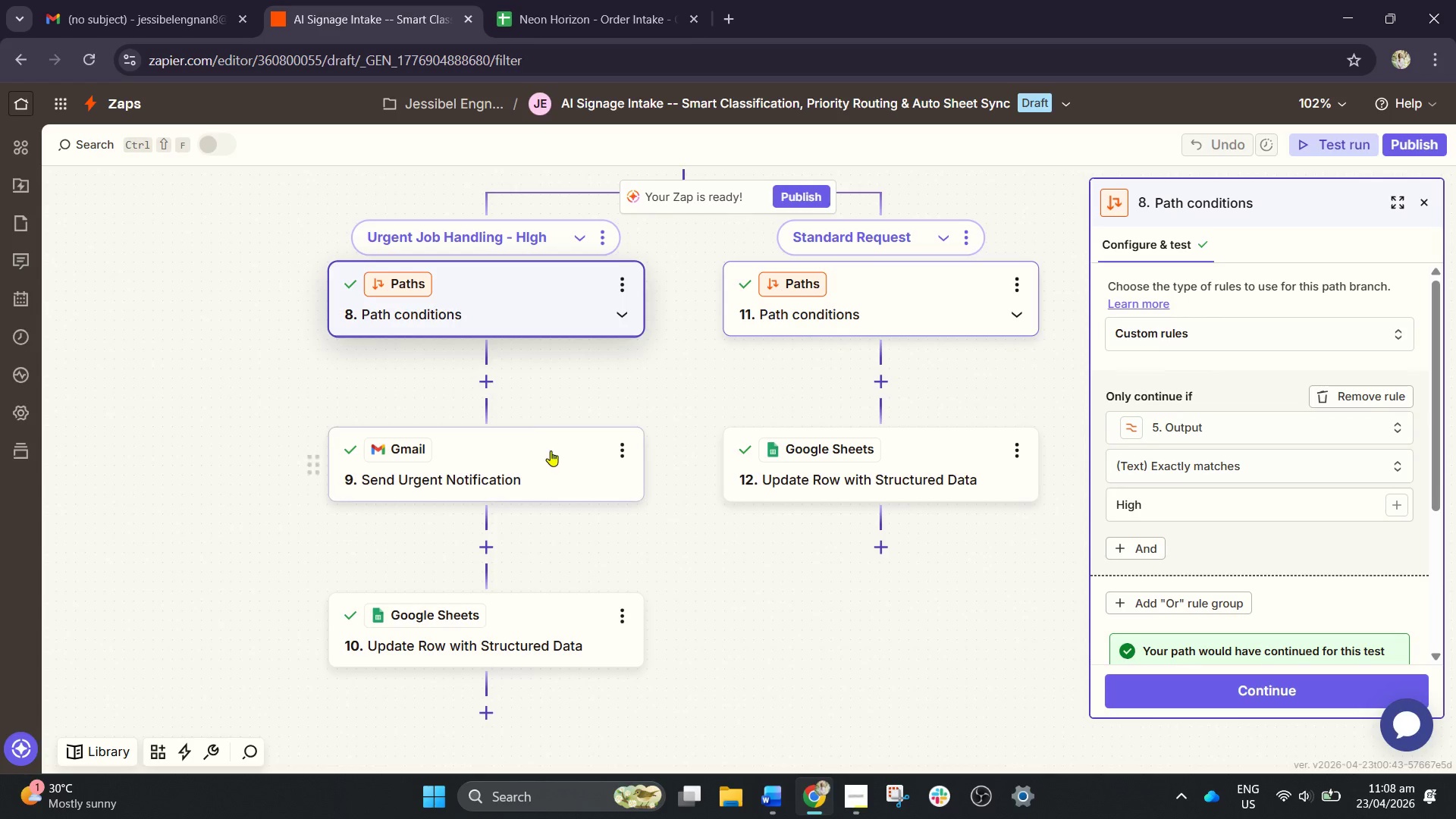 
left_click_drag(start_coordinate=[560, 456], to_coordinate=[588, 456])
 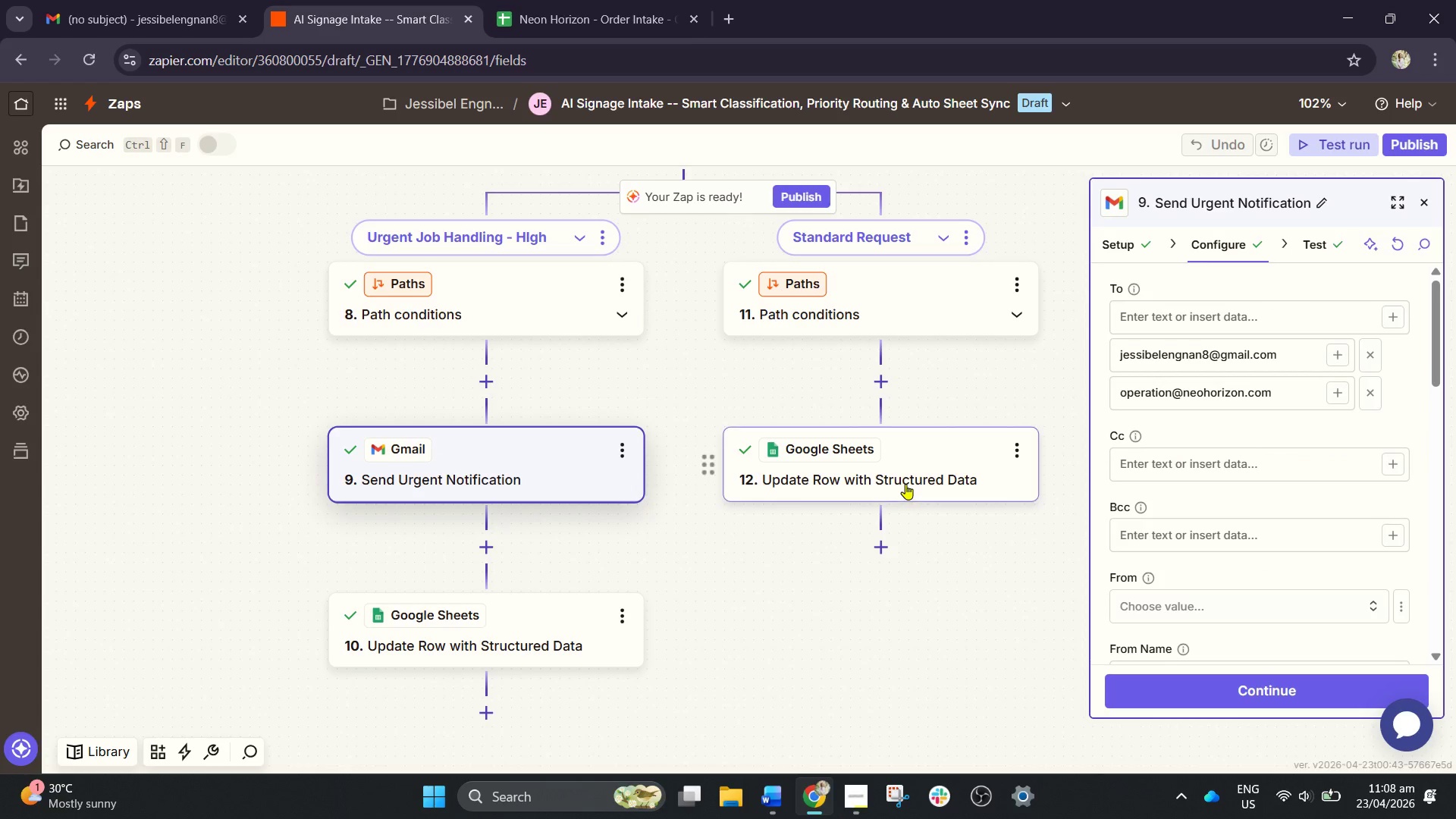 
left_click([925, 458])
 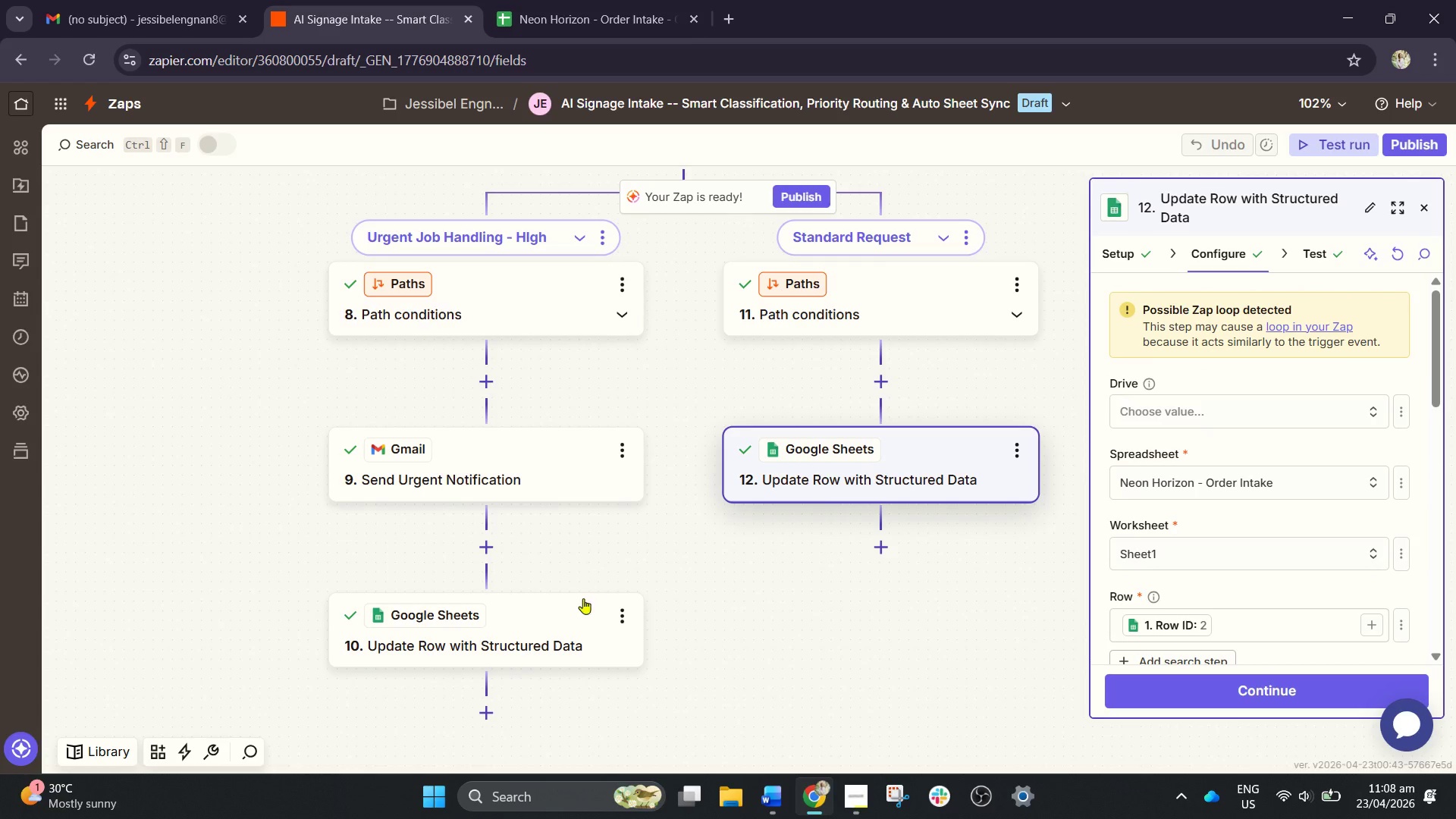 
left_click([572, 618])
 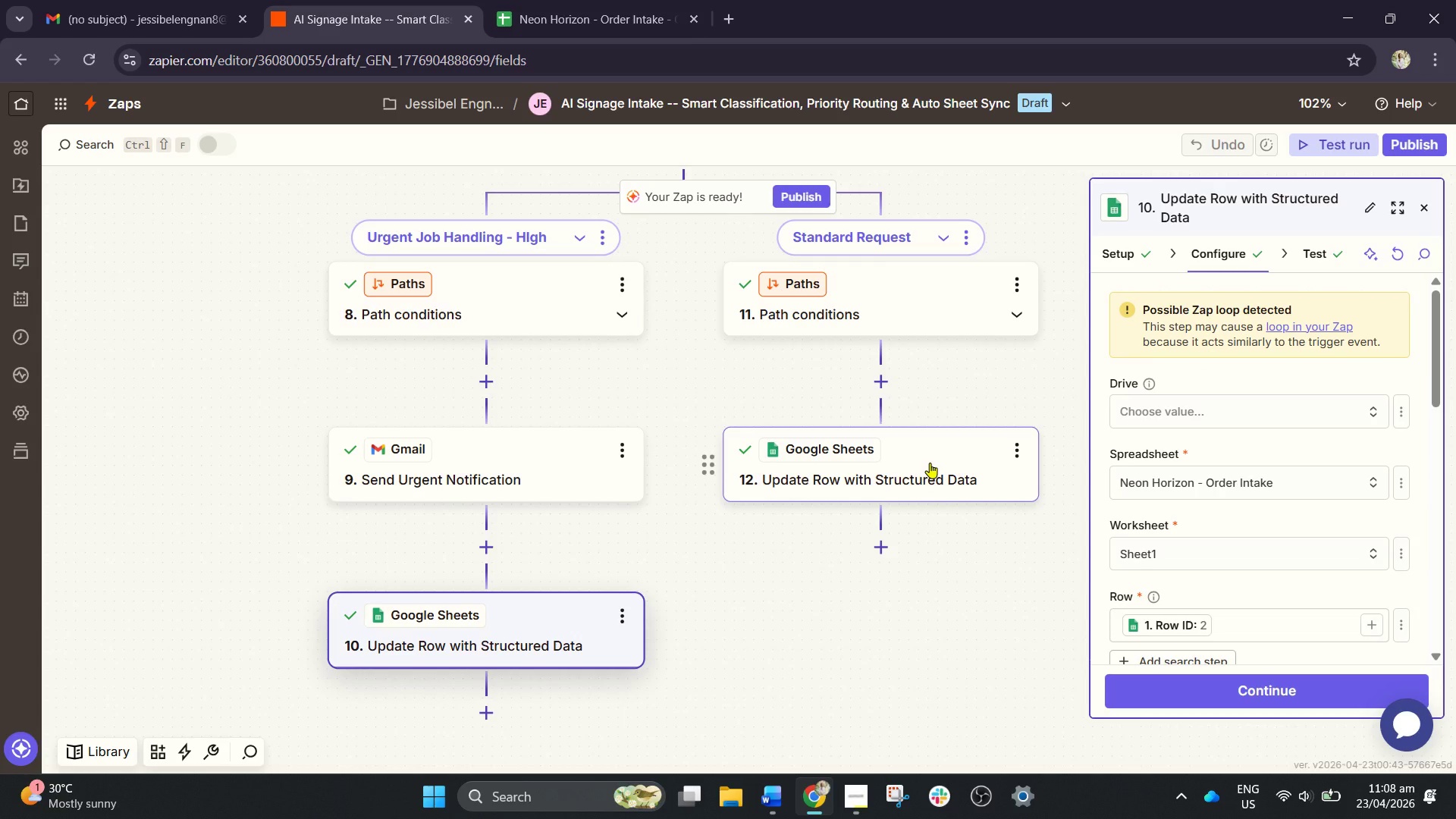 
left_click([930, 463])
 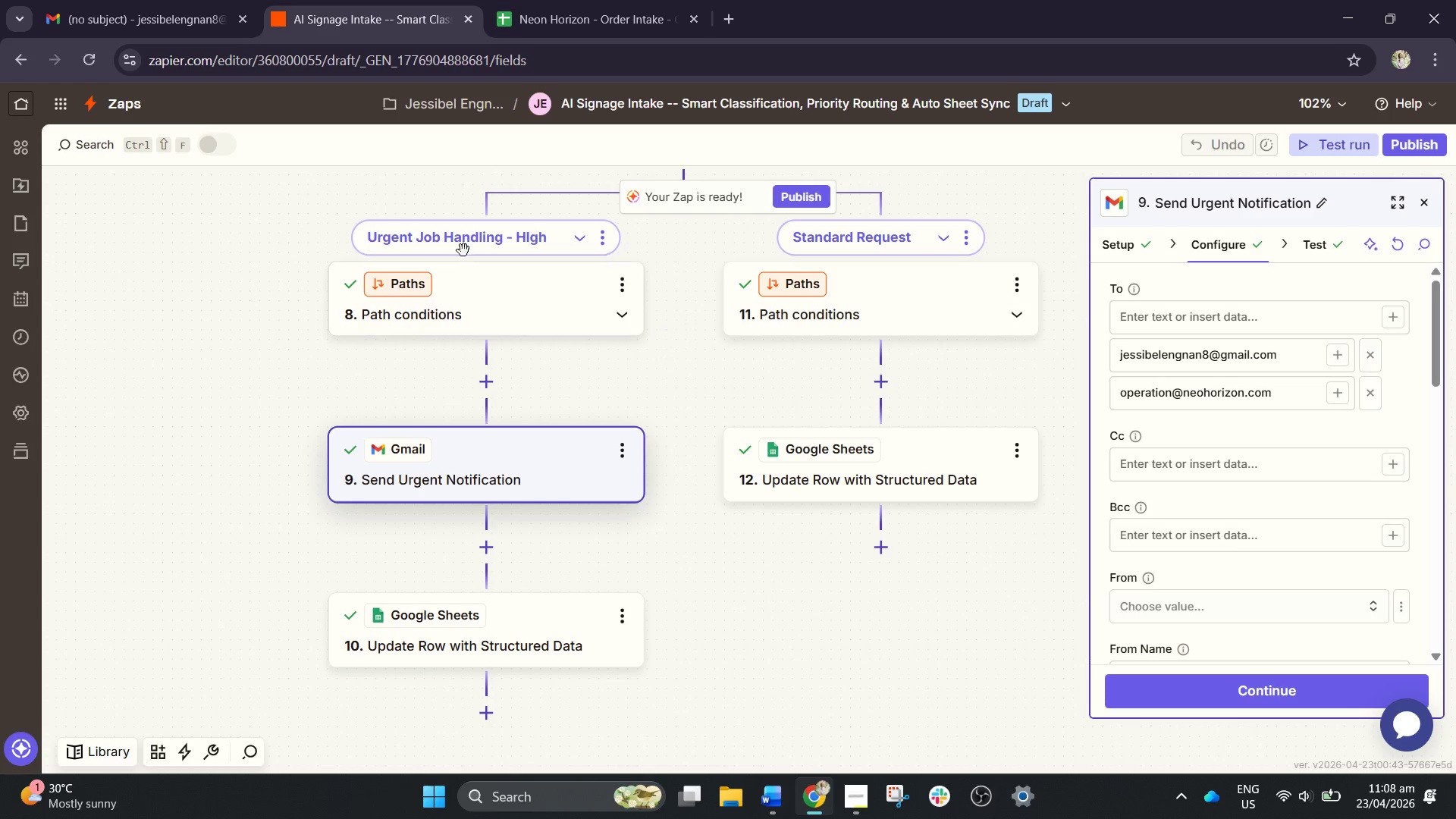 
left_click_drag(start_coordinate=[524, 268], to_coordinate=[529, 269])
 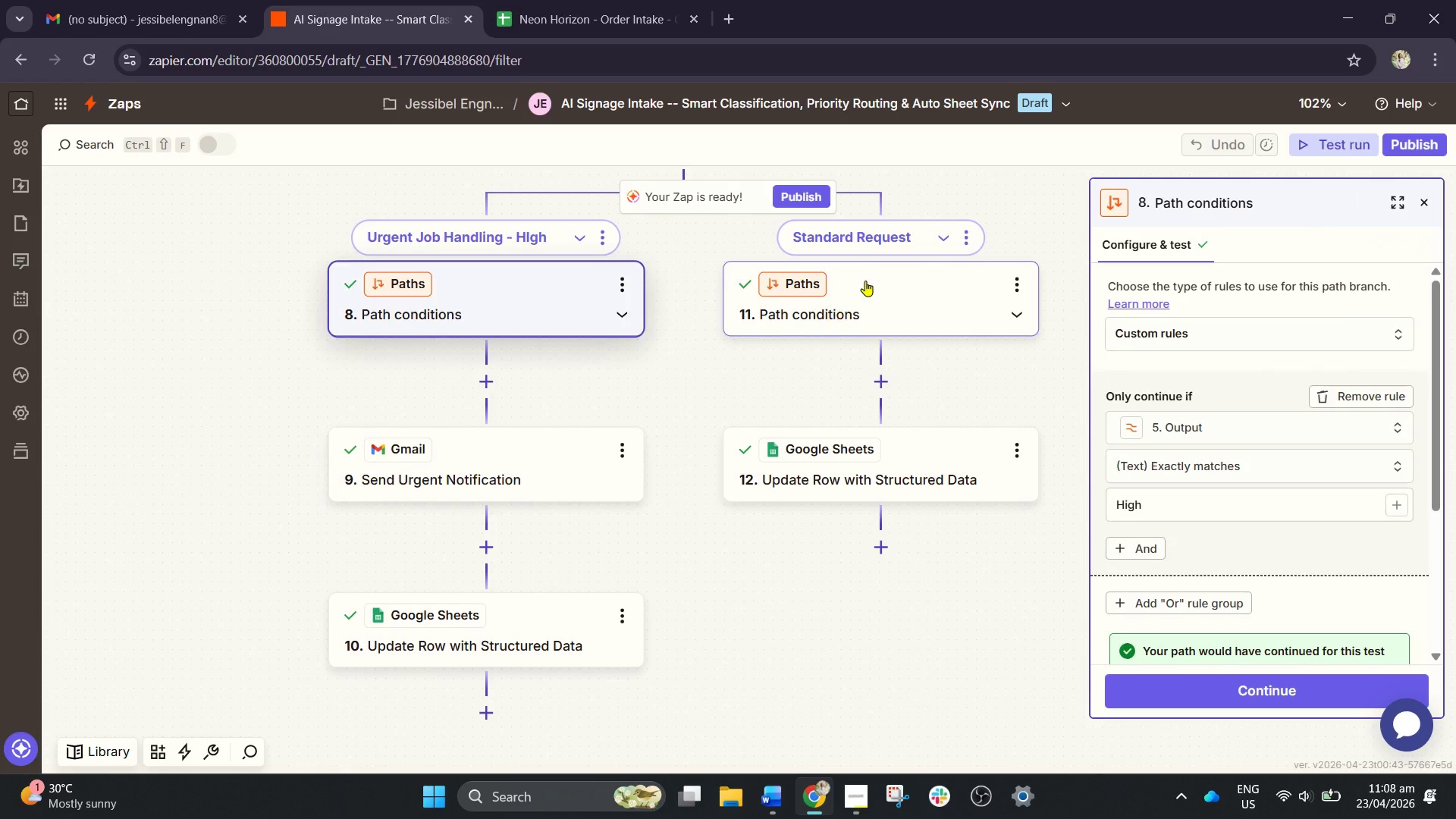 
left_click([865, 281])
 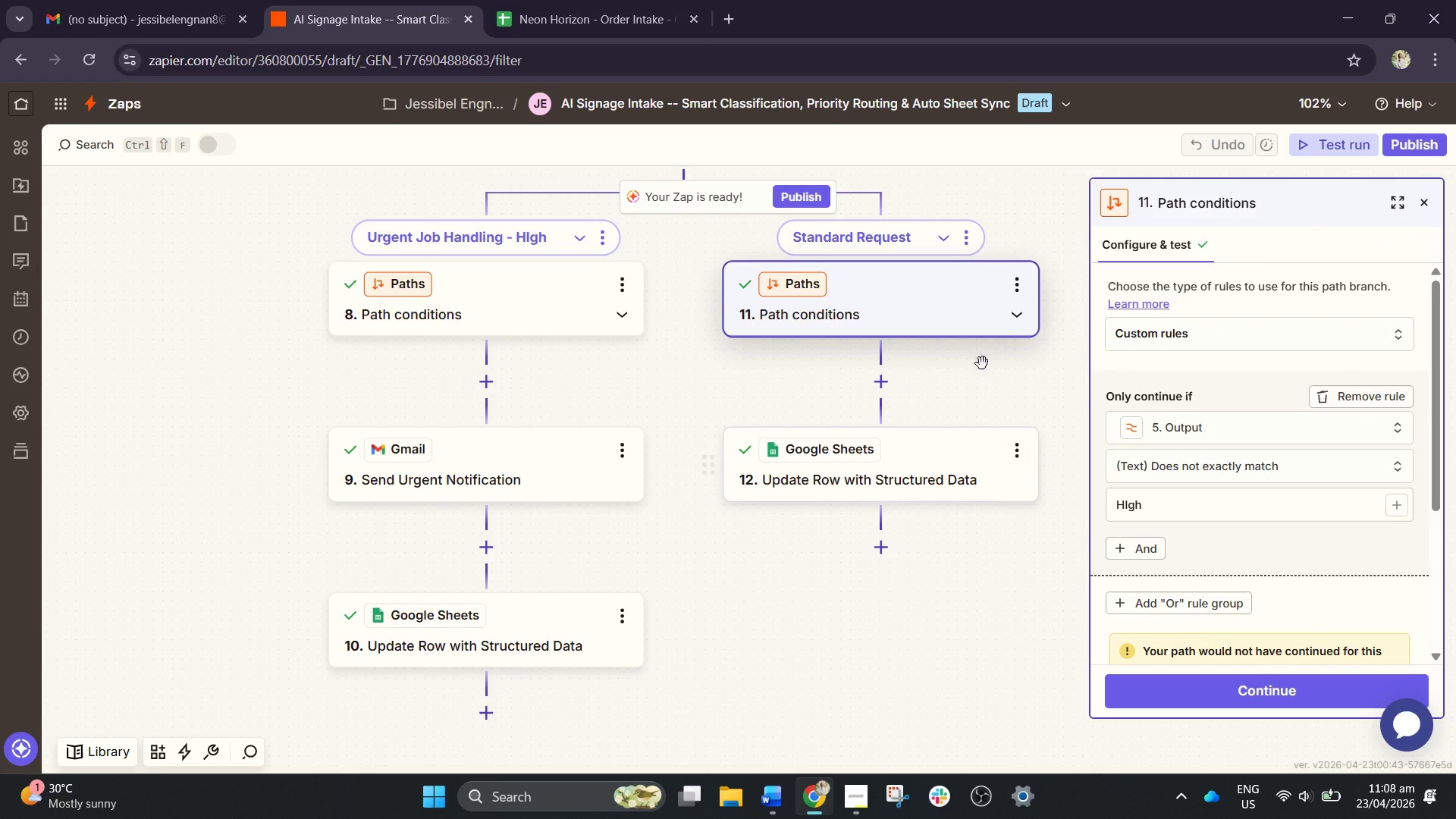 
left_click_drag(start_coordinate=[980, 370], to_coordinate=[963, 811])
 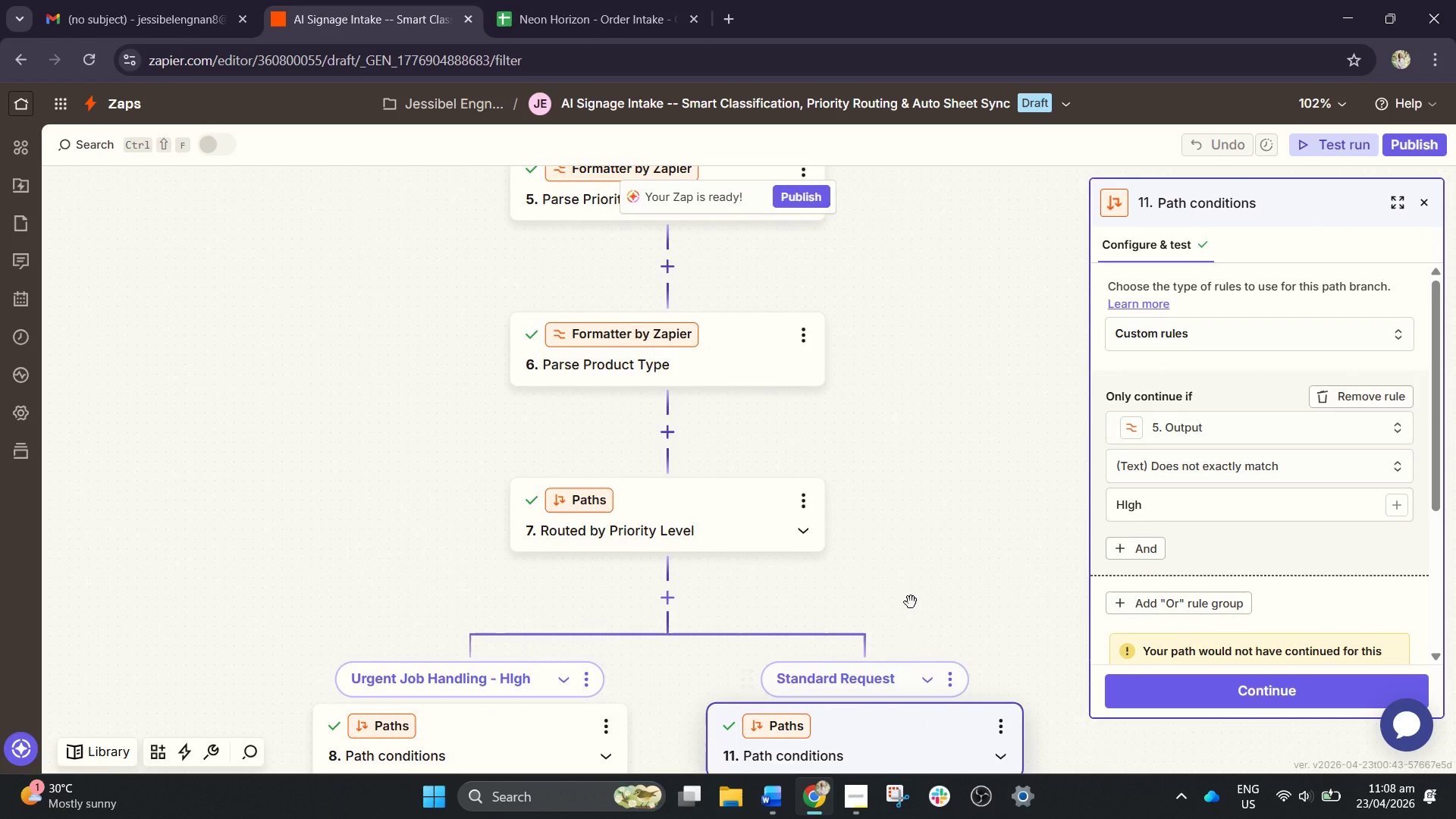 
left_click_drag(start_coordinate=[912, 588], to_coordinate=[918, 639])
 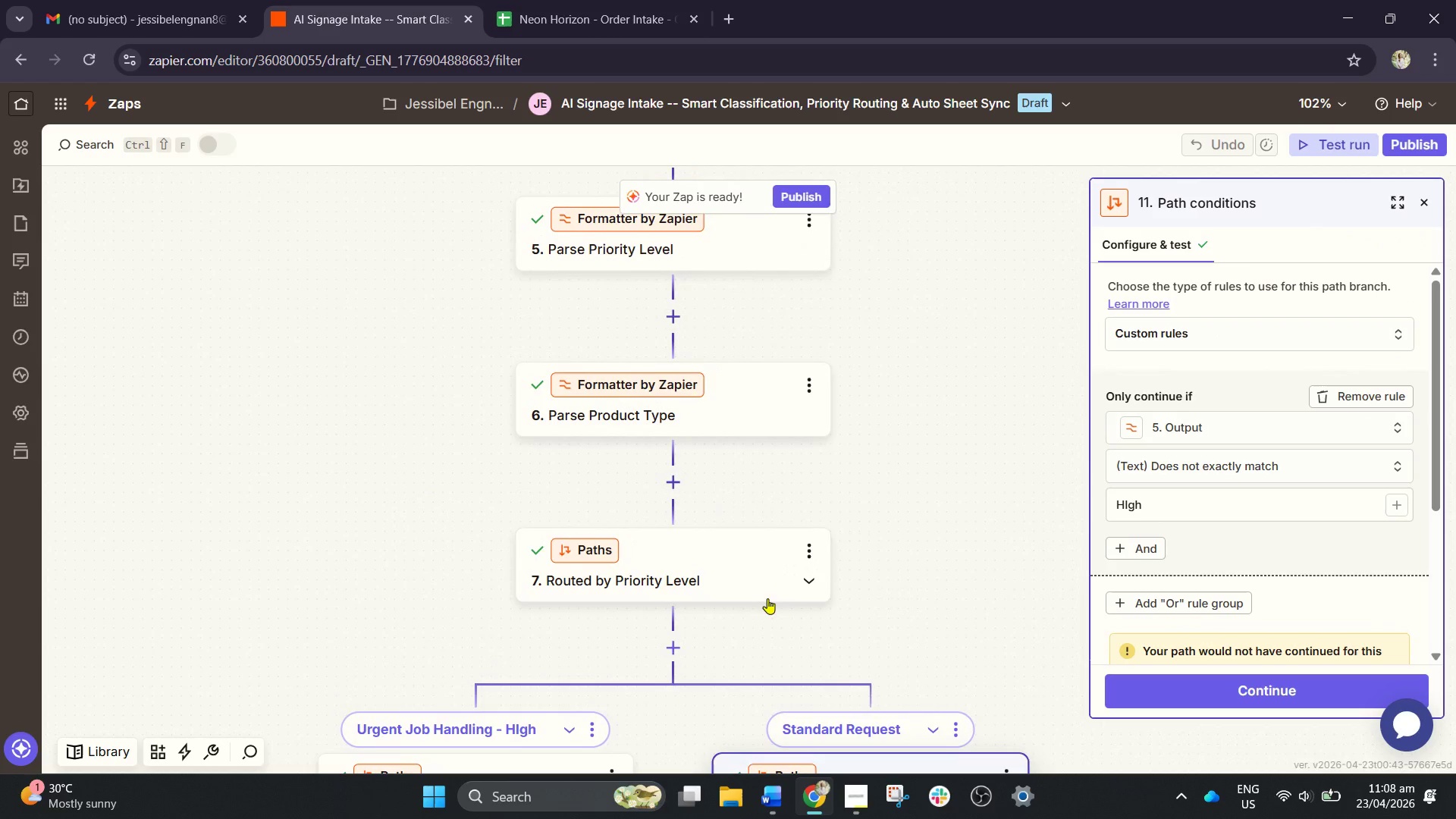 
left_click_drag(start_coordinate=[767, 598], to_coordinate=[759, 555])
 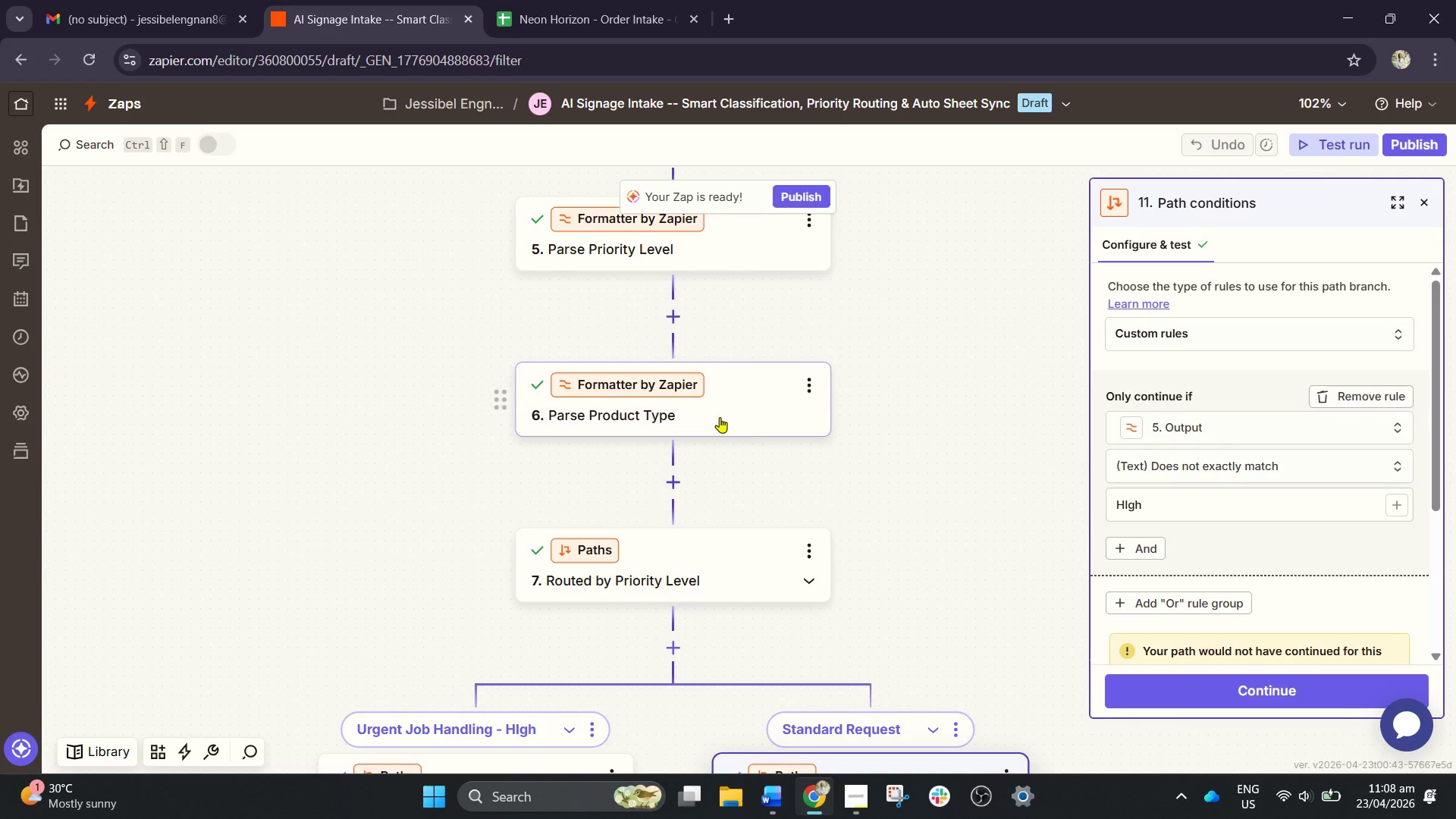 
left_click([720, 417])
 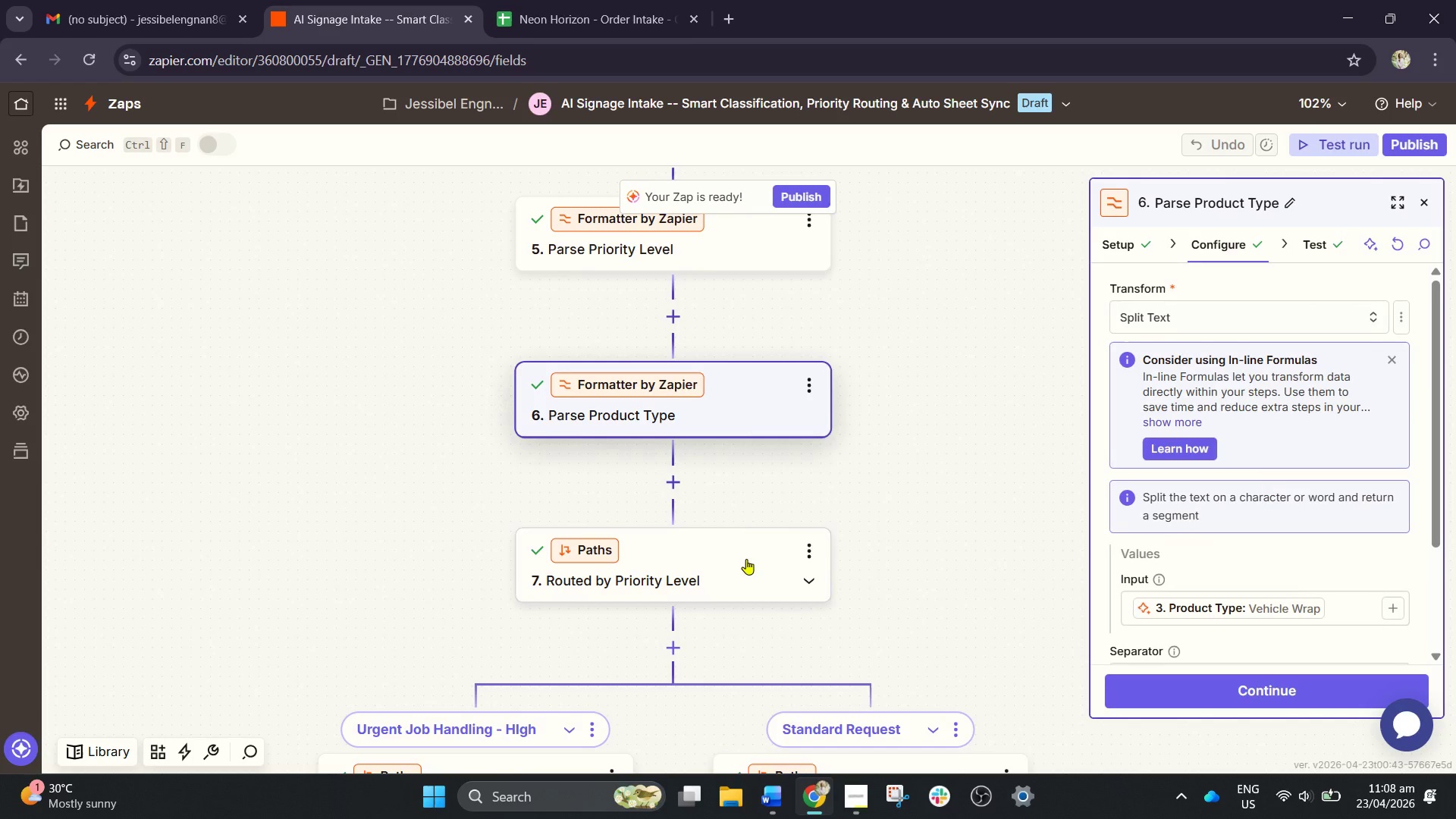 
left_click([746, 565])
 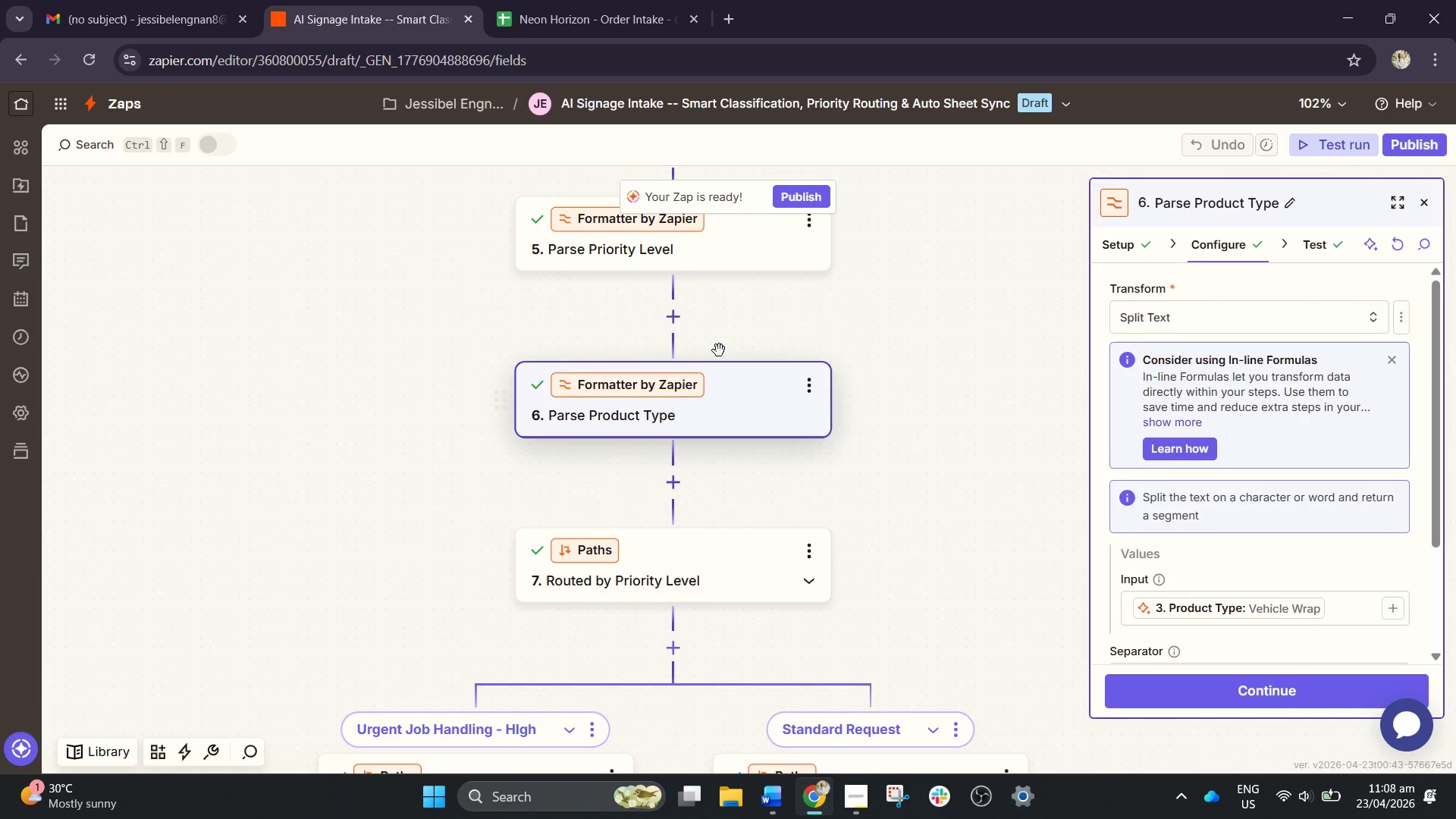 
left_click([726, 234])
 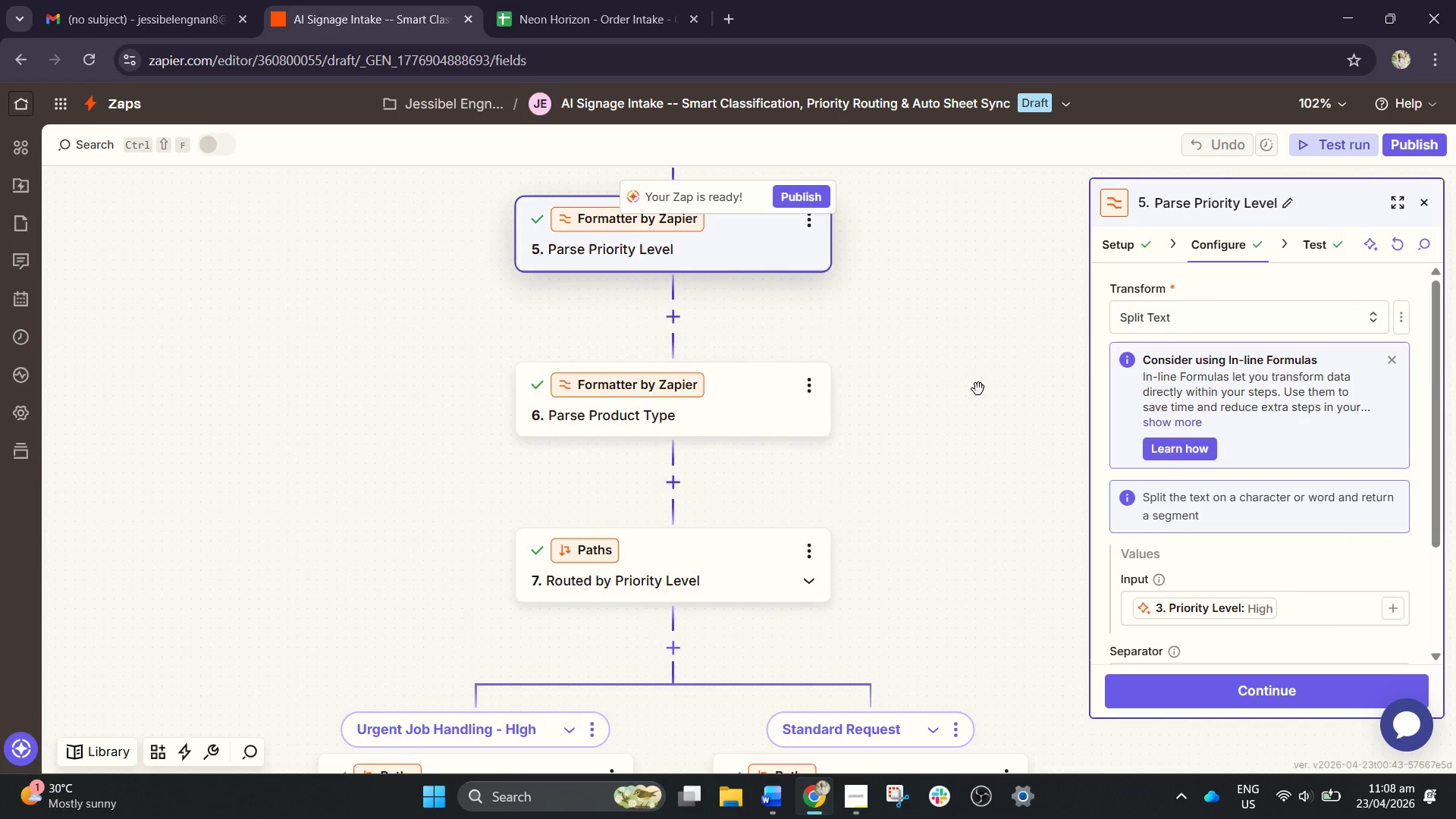 
left_click_drag(start_coordinate=[978, 389], to_coordinate=[935, 818])
 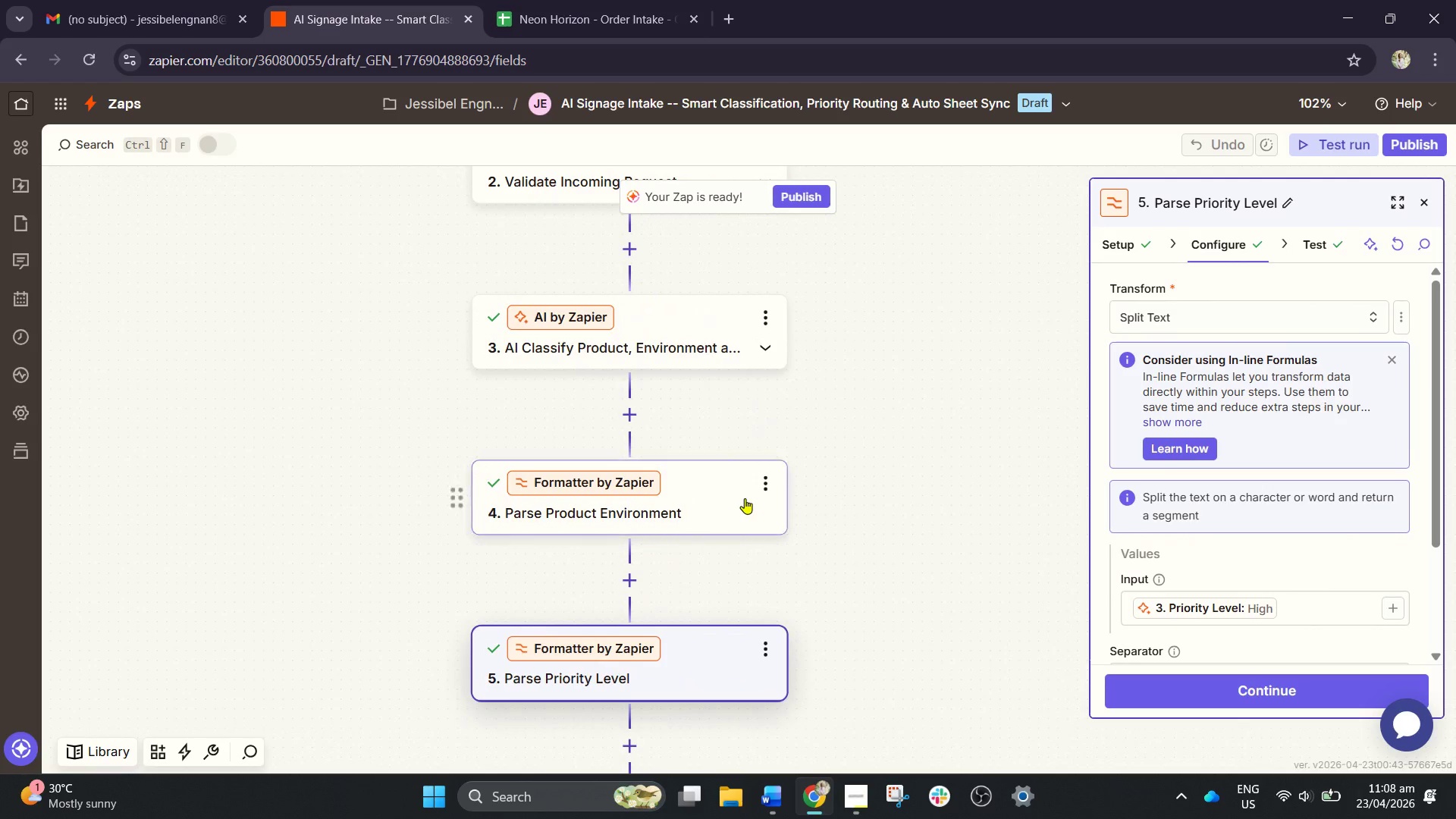 
left_click_drag(start_coordinate=[744, 498], to_coordinate=[740, 496])
 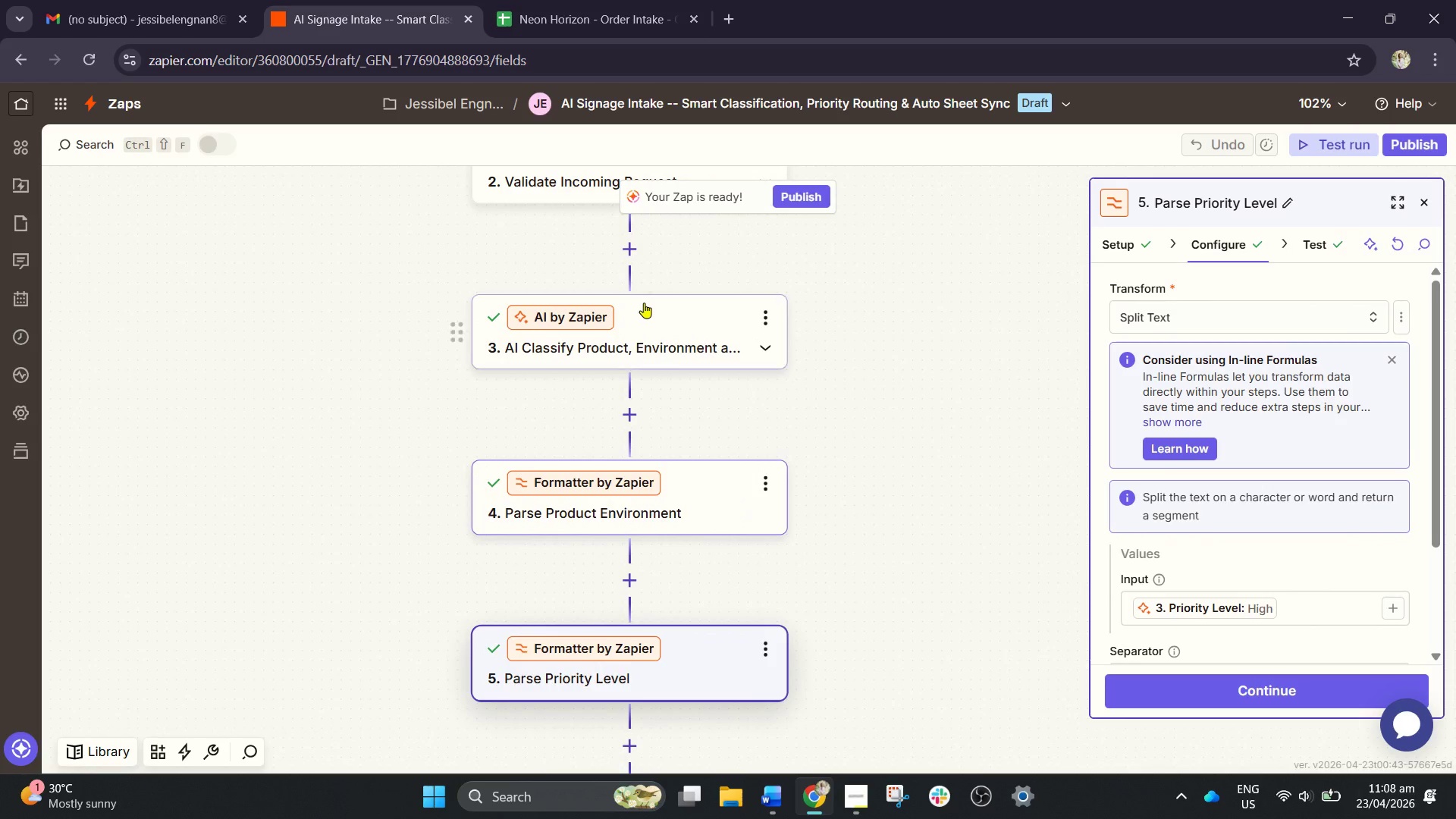 
left_click([645, 303])
 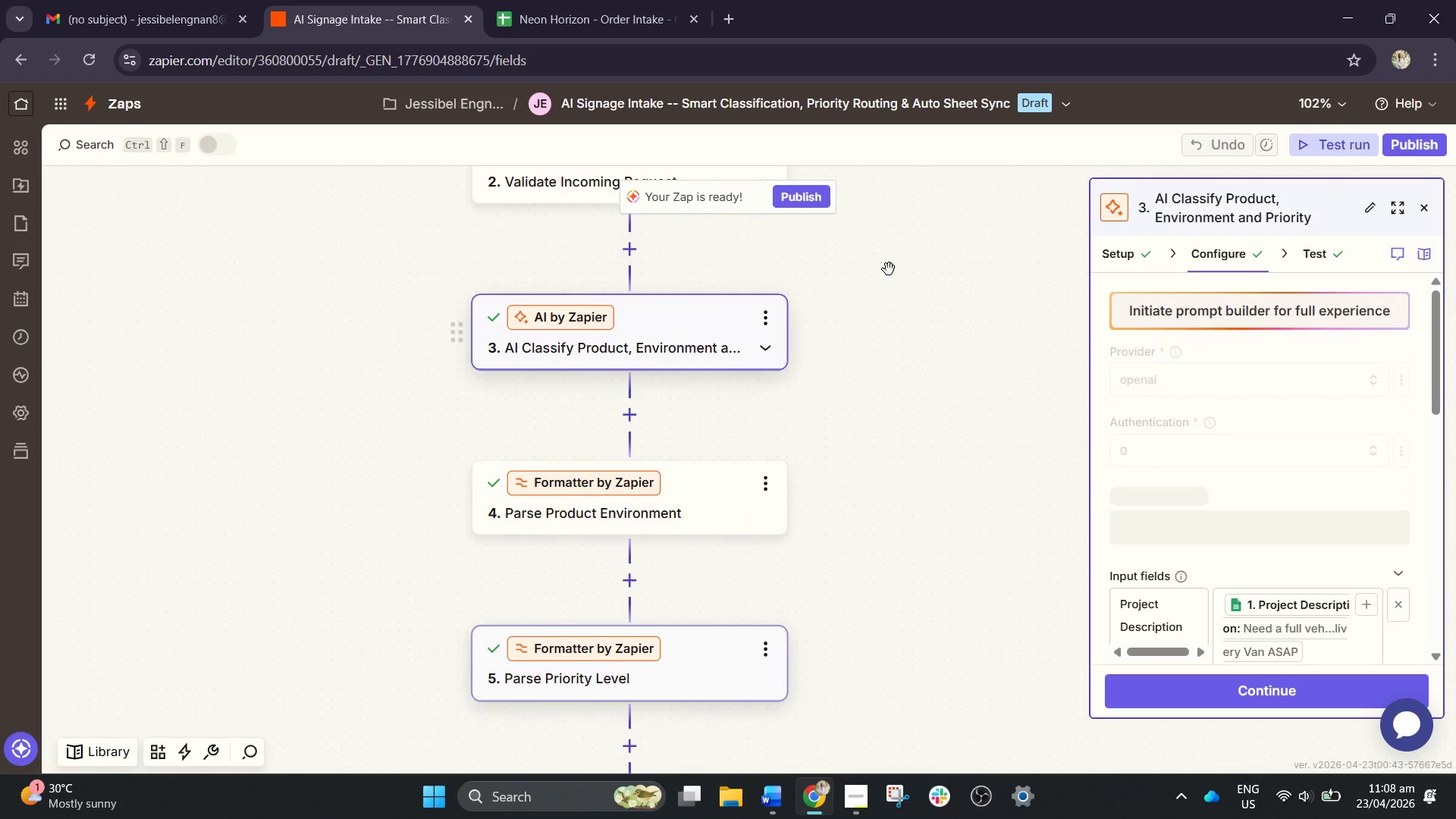 
left_click_drag(start_coordinate=[889, 269], to_coordinate=[963, 672])
 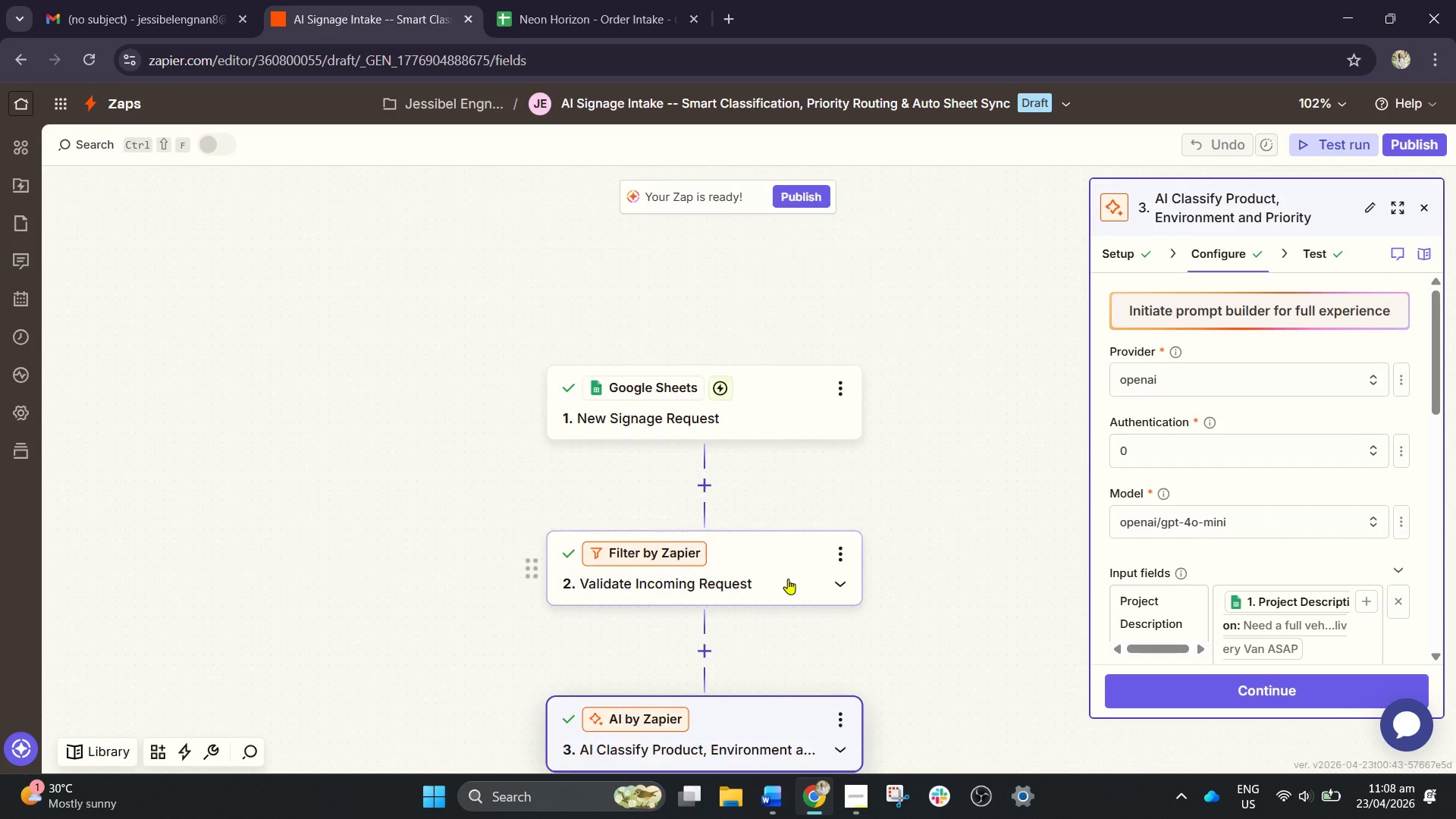 
left_click_drag(start_coordinate=[788, 579], to_coordinate=[791, 549])
 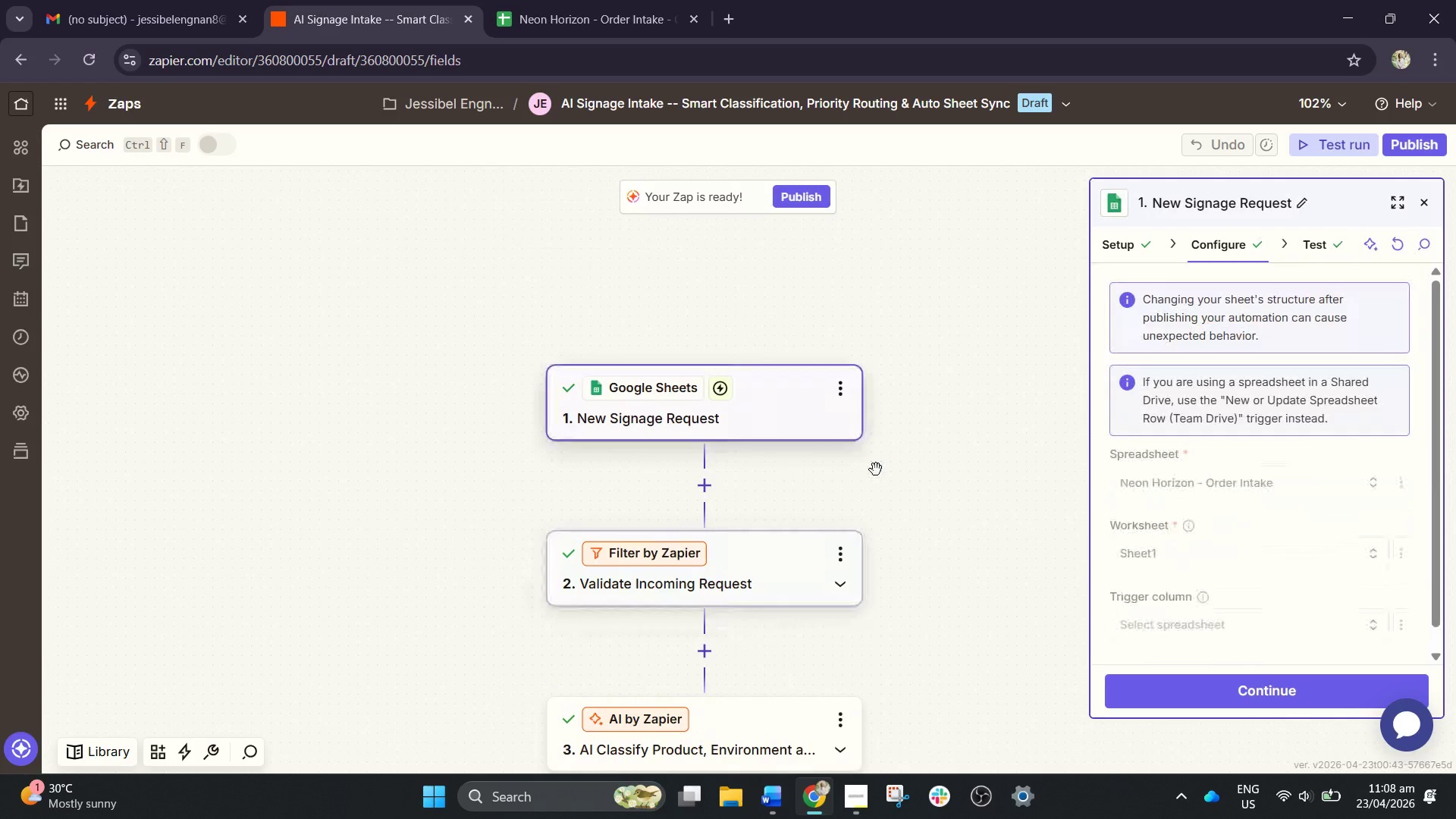 
left_click_drag(start_coordinate=[972, 516], to_coordinate=[996, 366])
 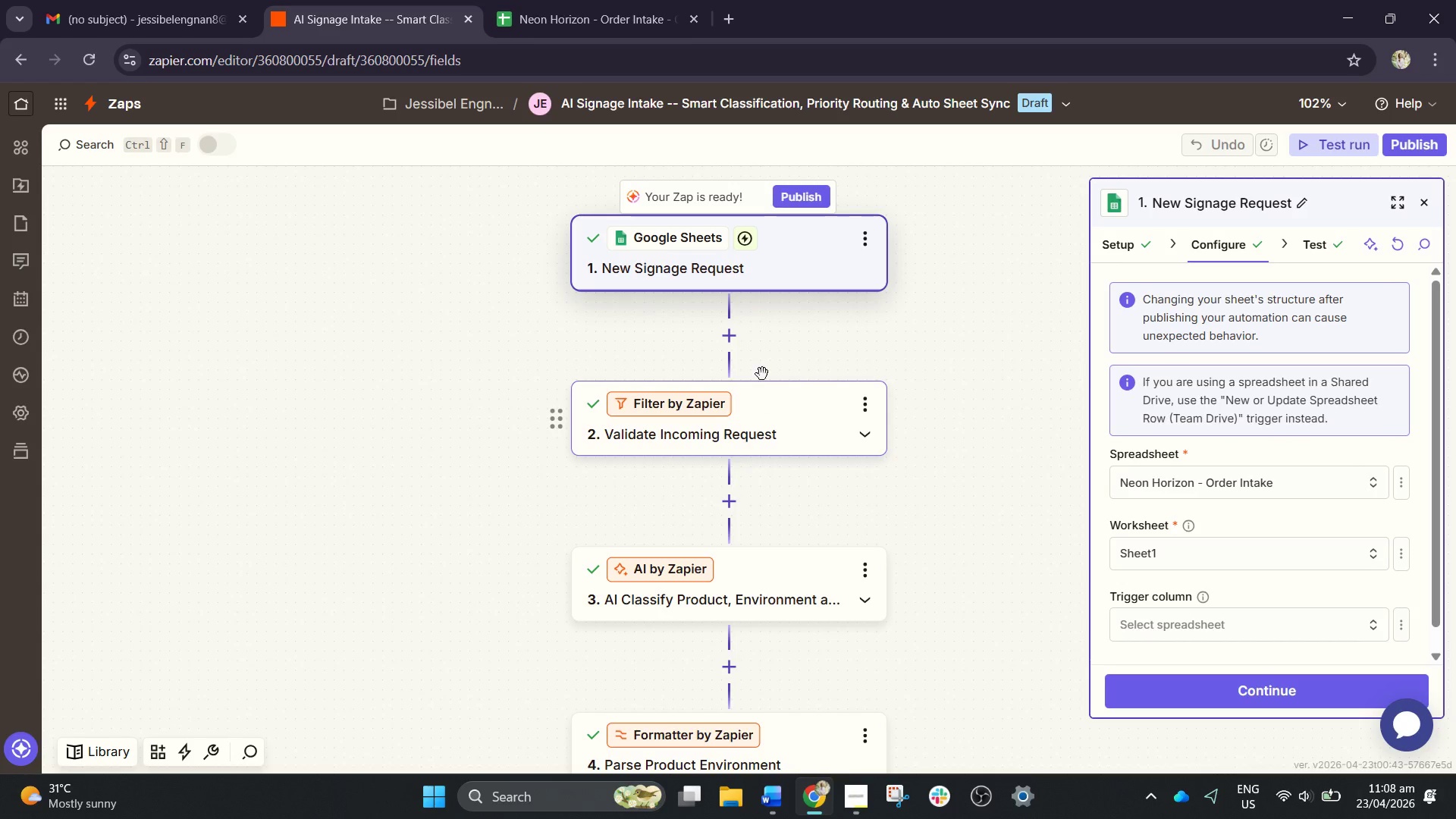 
wait(13.04)
 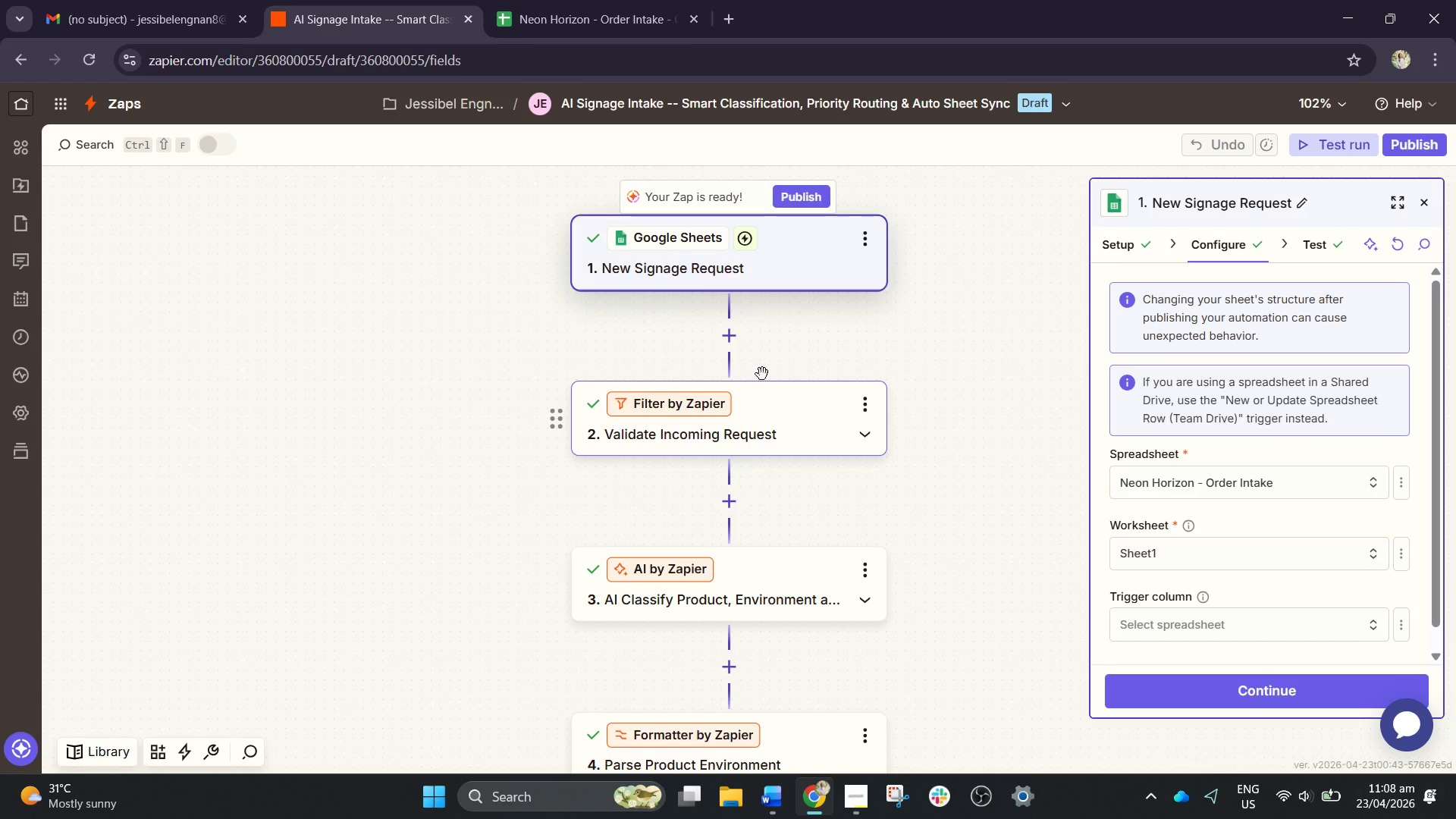 
mouse_move([717, 345])
 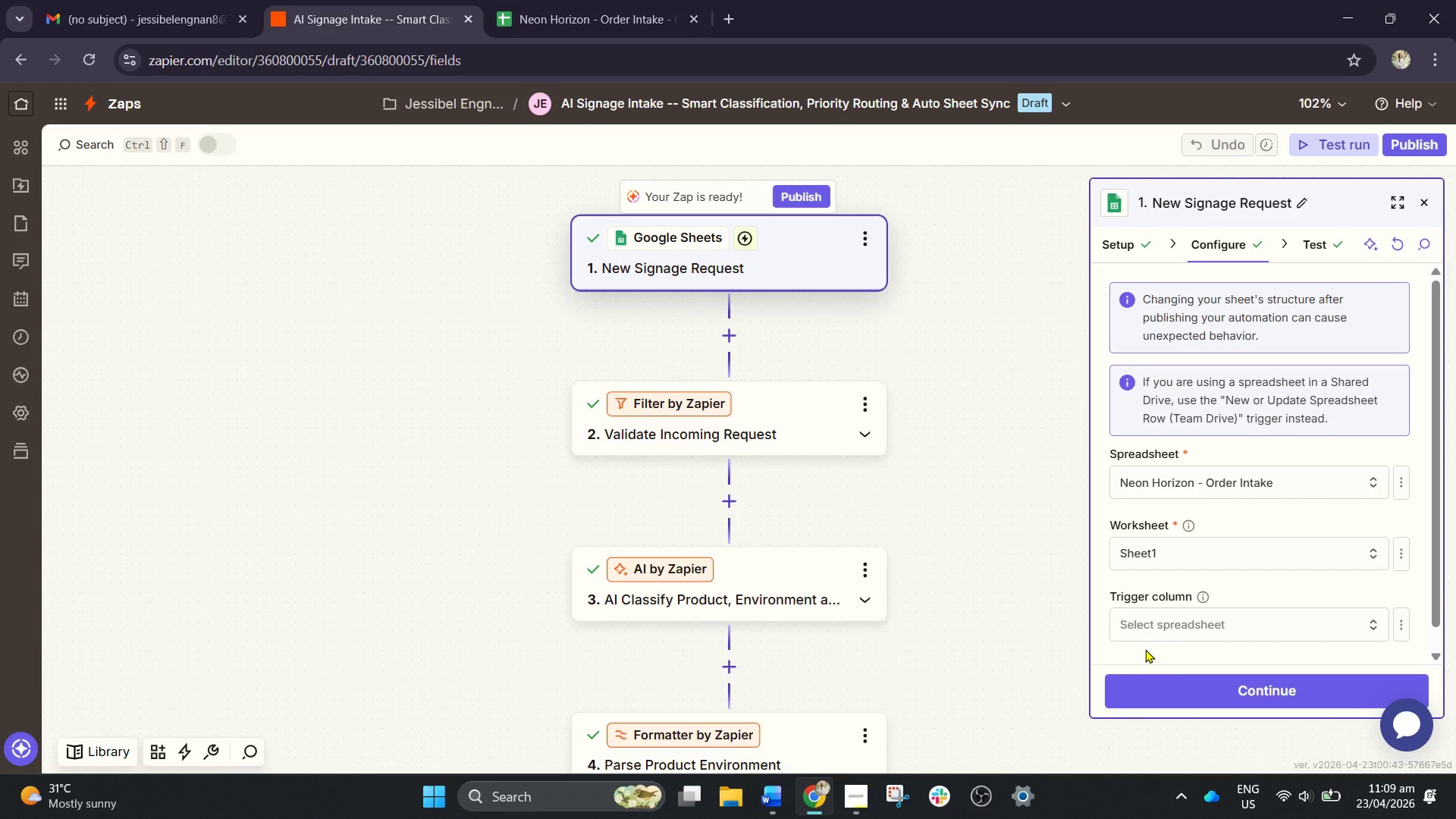 
wait(8.48)
 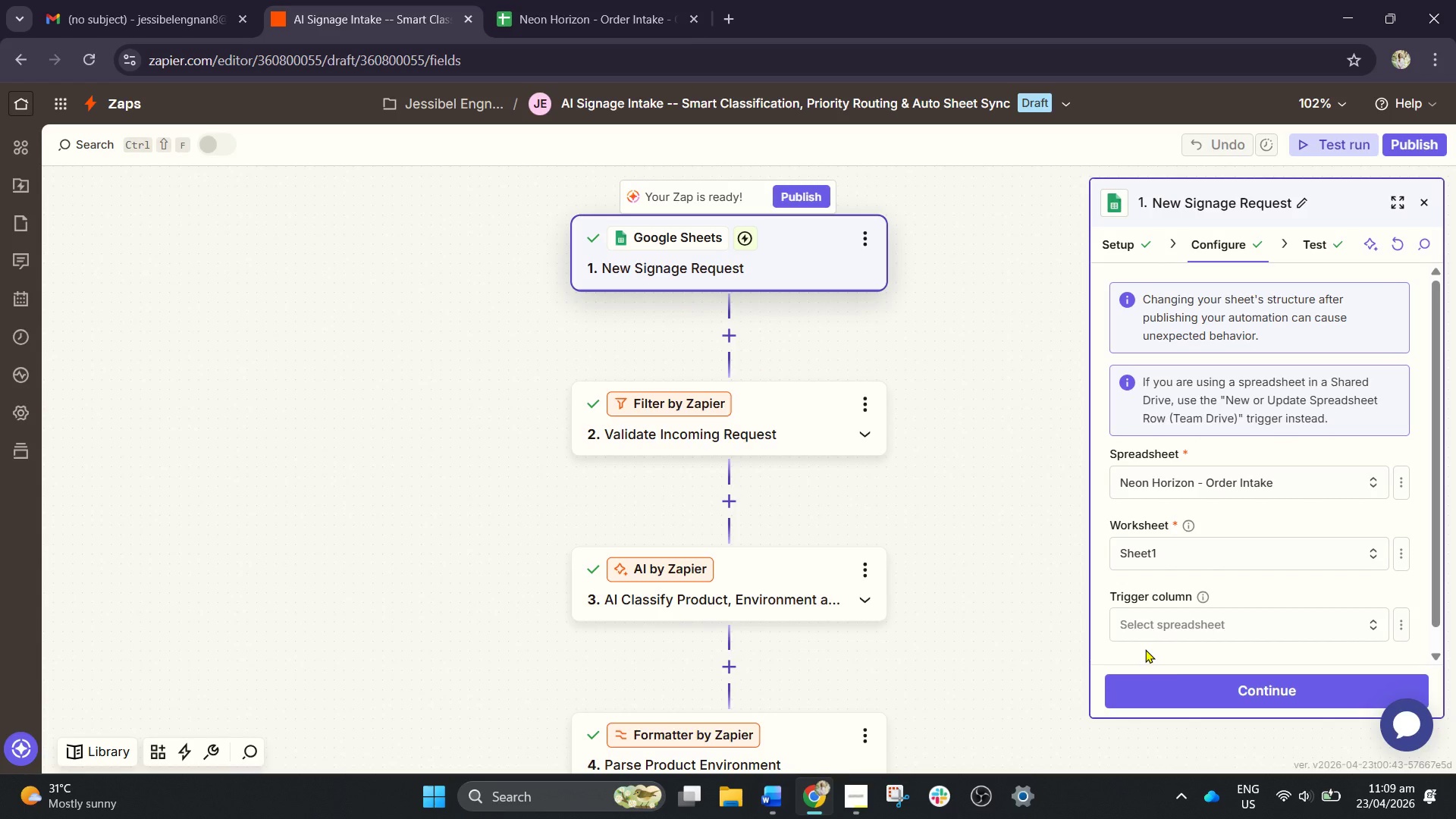 
left_click_drag(start_coordinate=[1435, 585], to_coordinate=[1385, 684])
 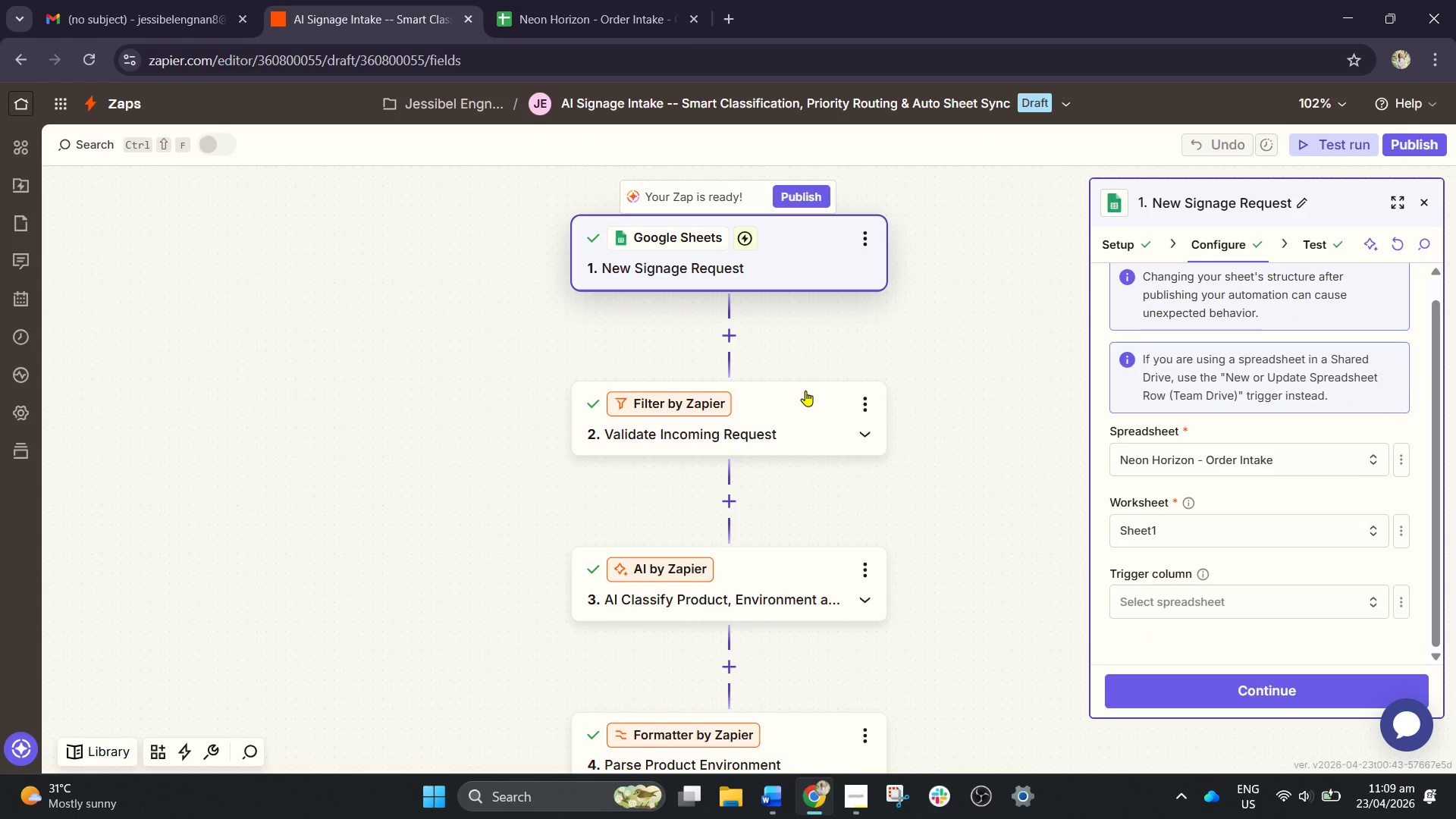 
left_click([803, 406])
 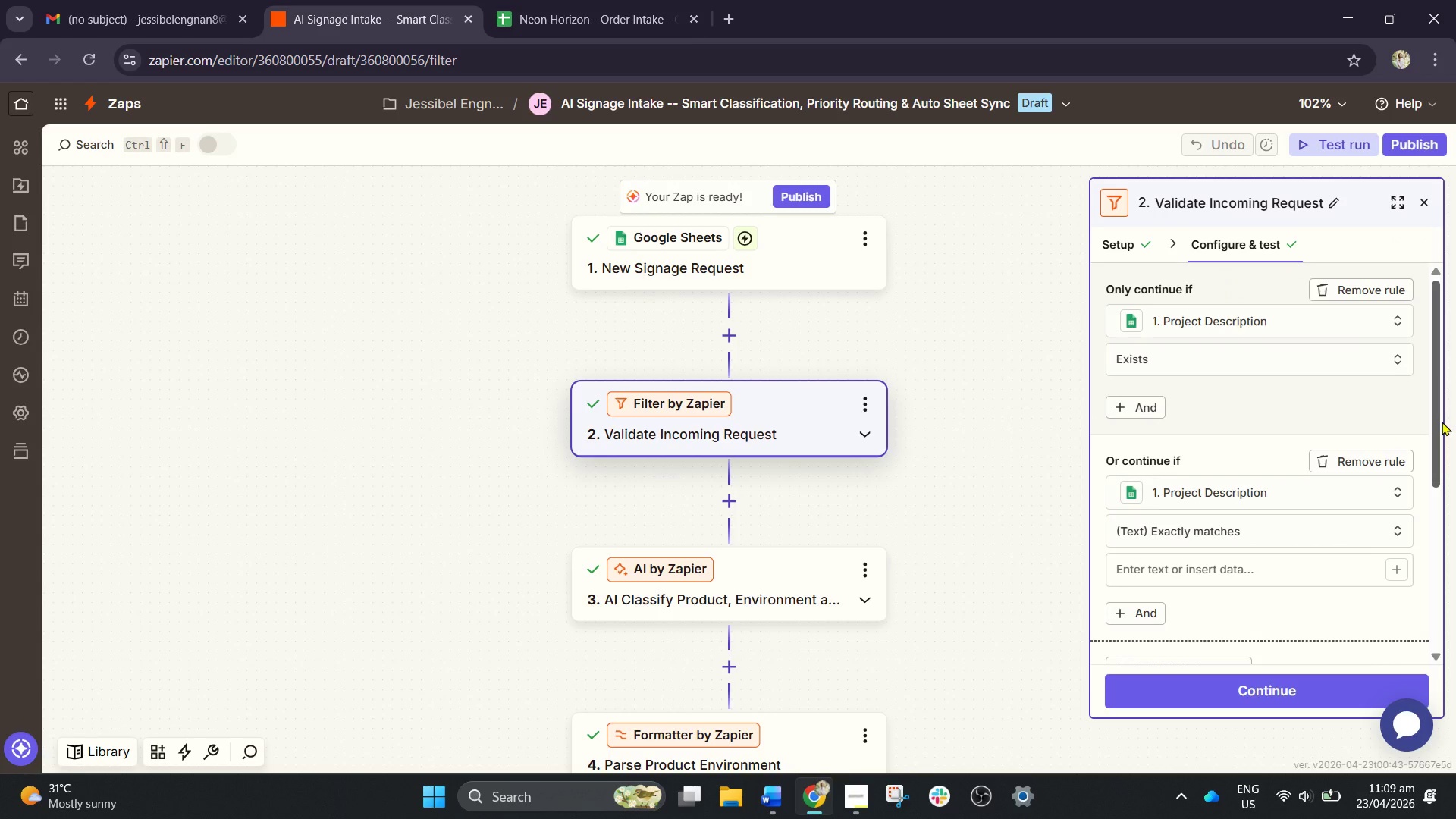 
left_click_drag(start_coordinate=[1439, 424], to_coordinate=[1455, 552])
 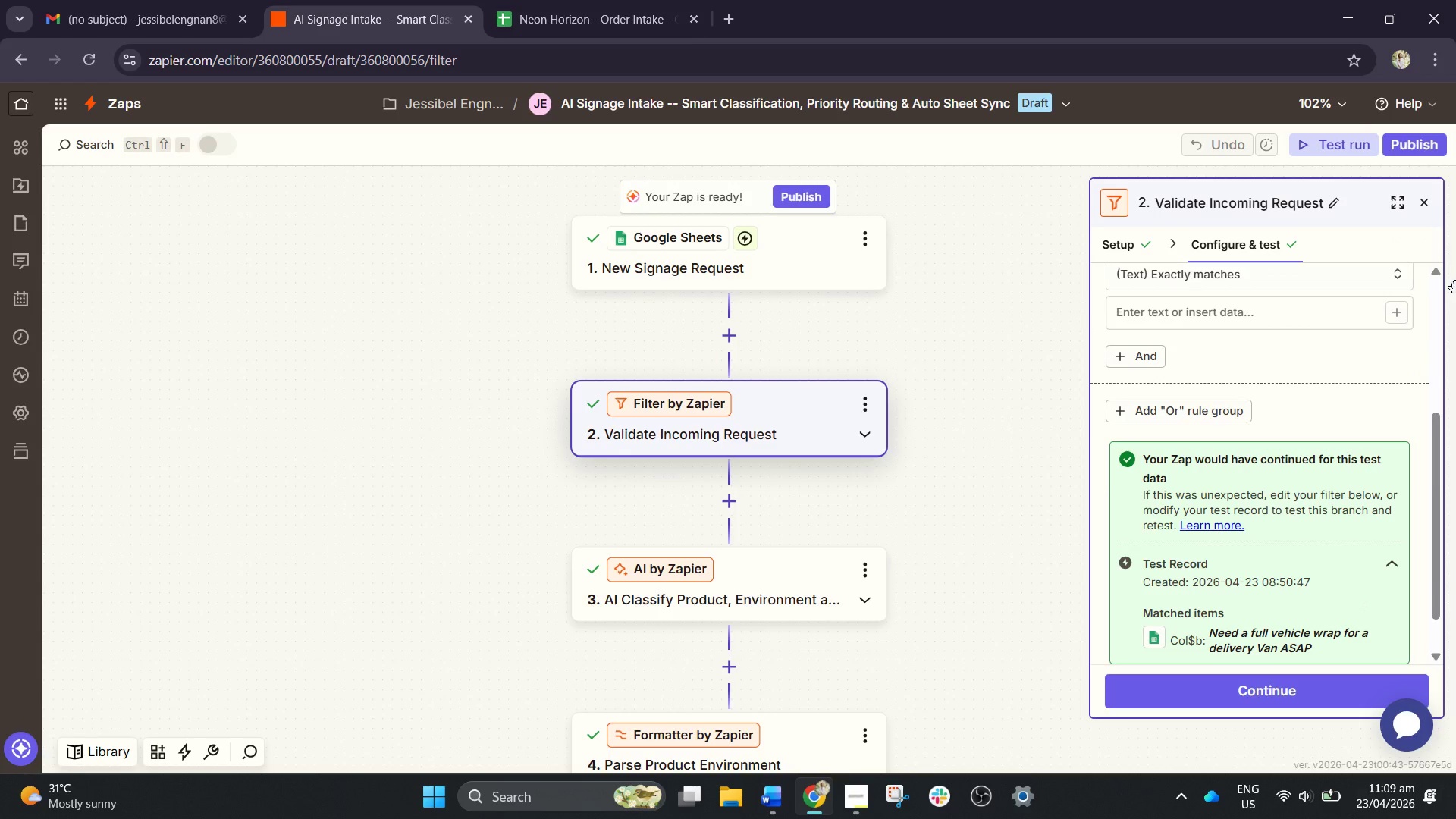 
left_click_drag(start_coordinate=[1455, 259], to_coordinate=[1431, 307])
 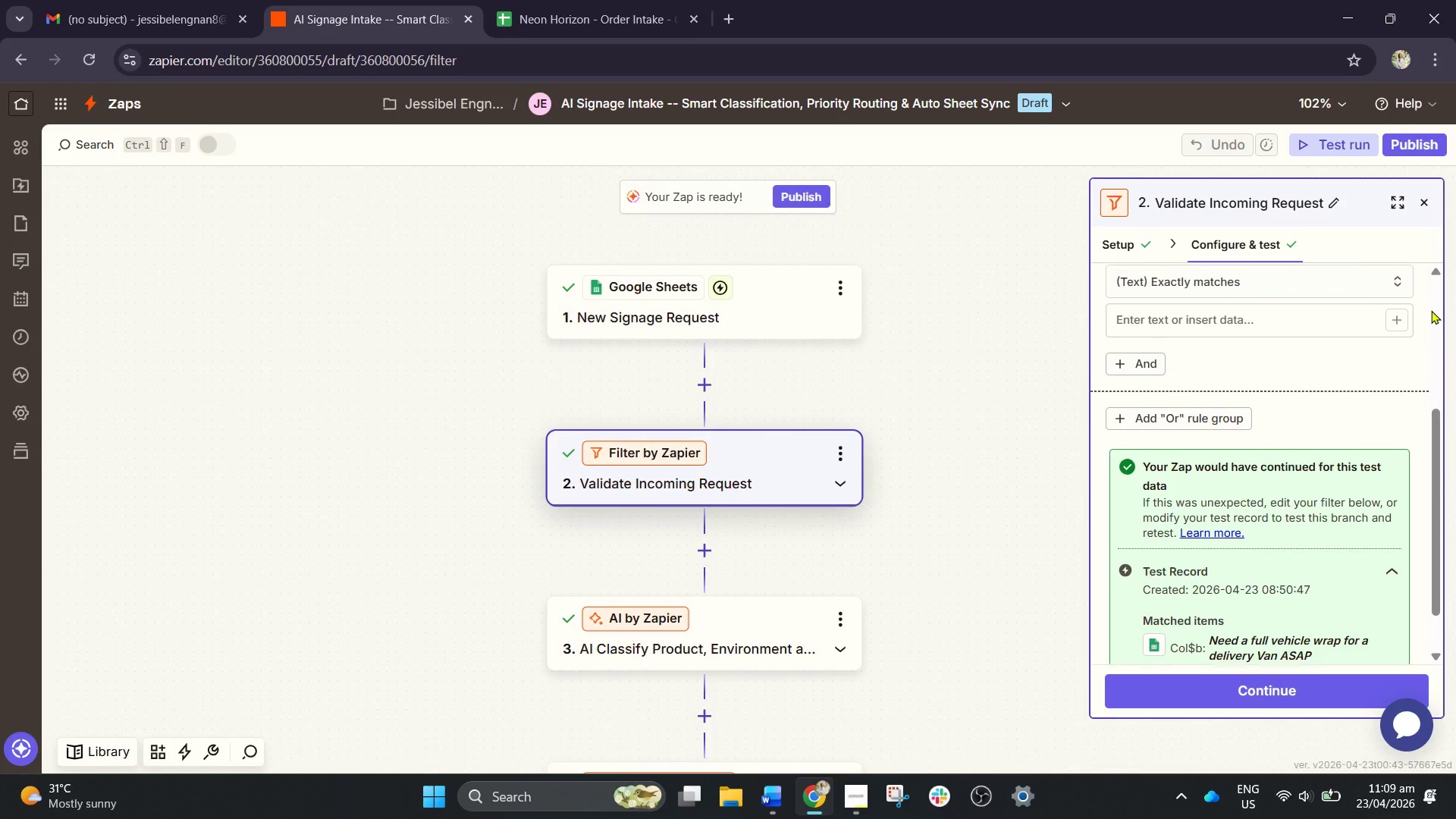 
left_click_drag(start_coordinate=[1431, 309], to_coordinate=[1455, 272])
 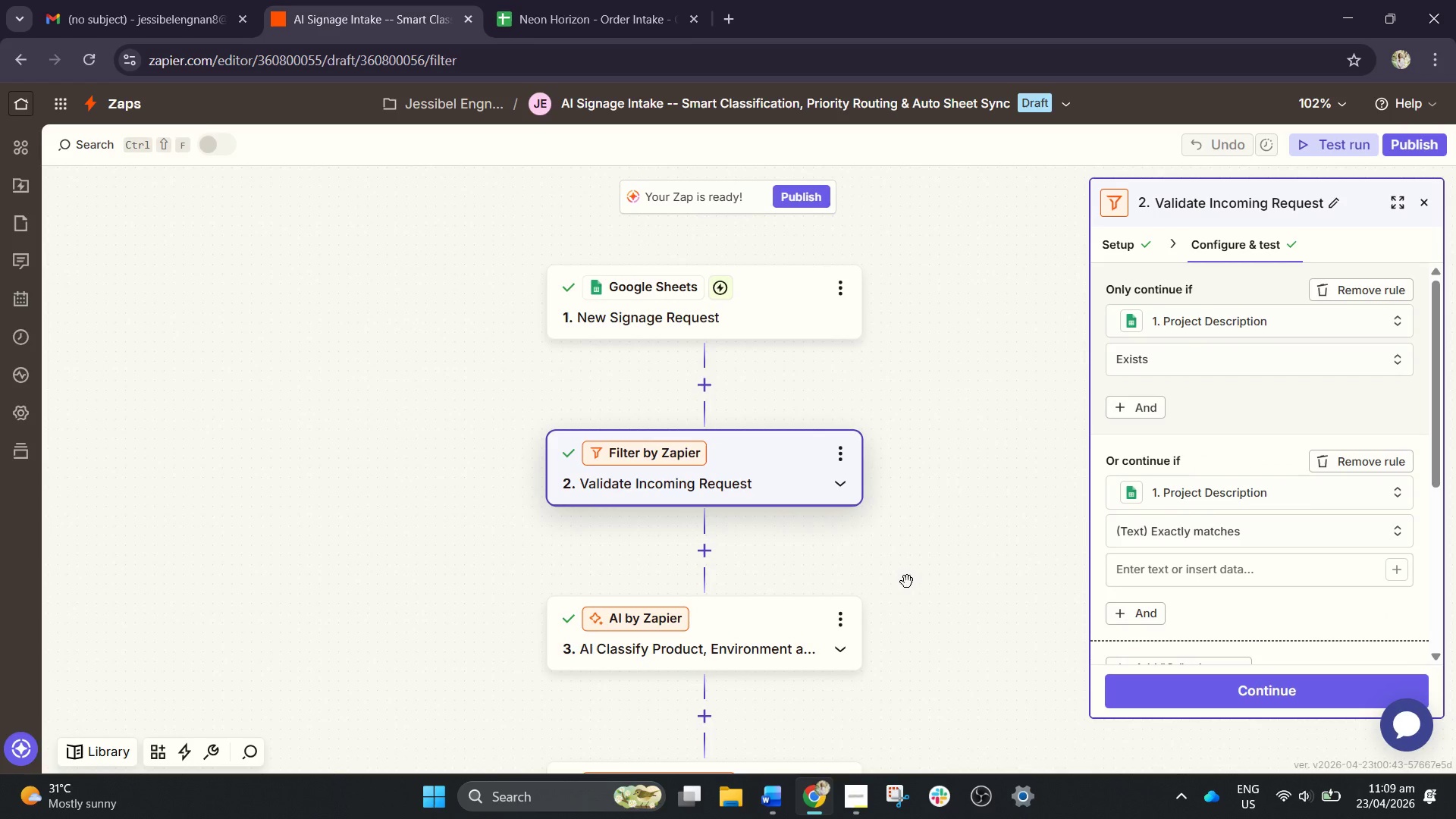 
left_click_drag(start_coordinate=[936, 535], to_coordinate=[968, 487])
 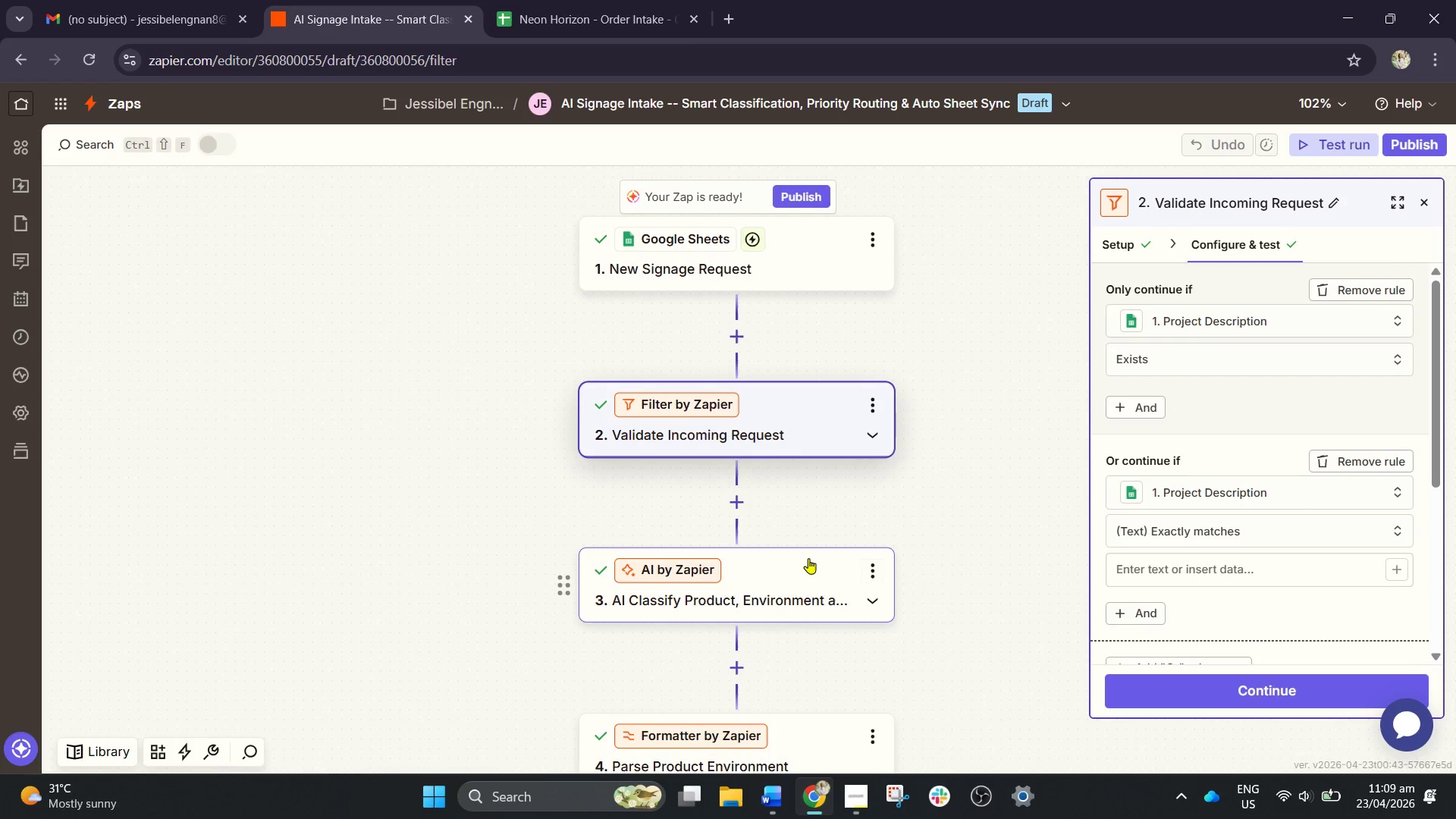 
left_click([807, 557])
 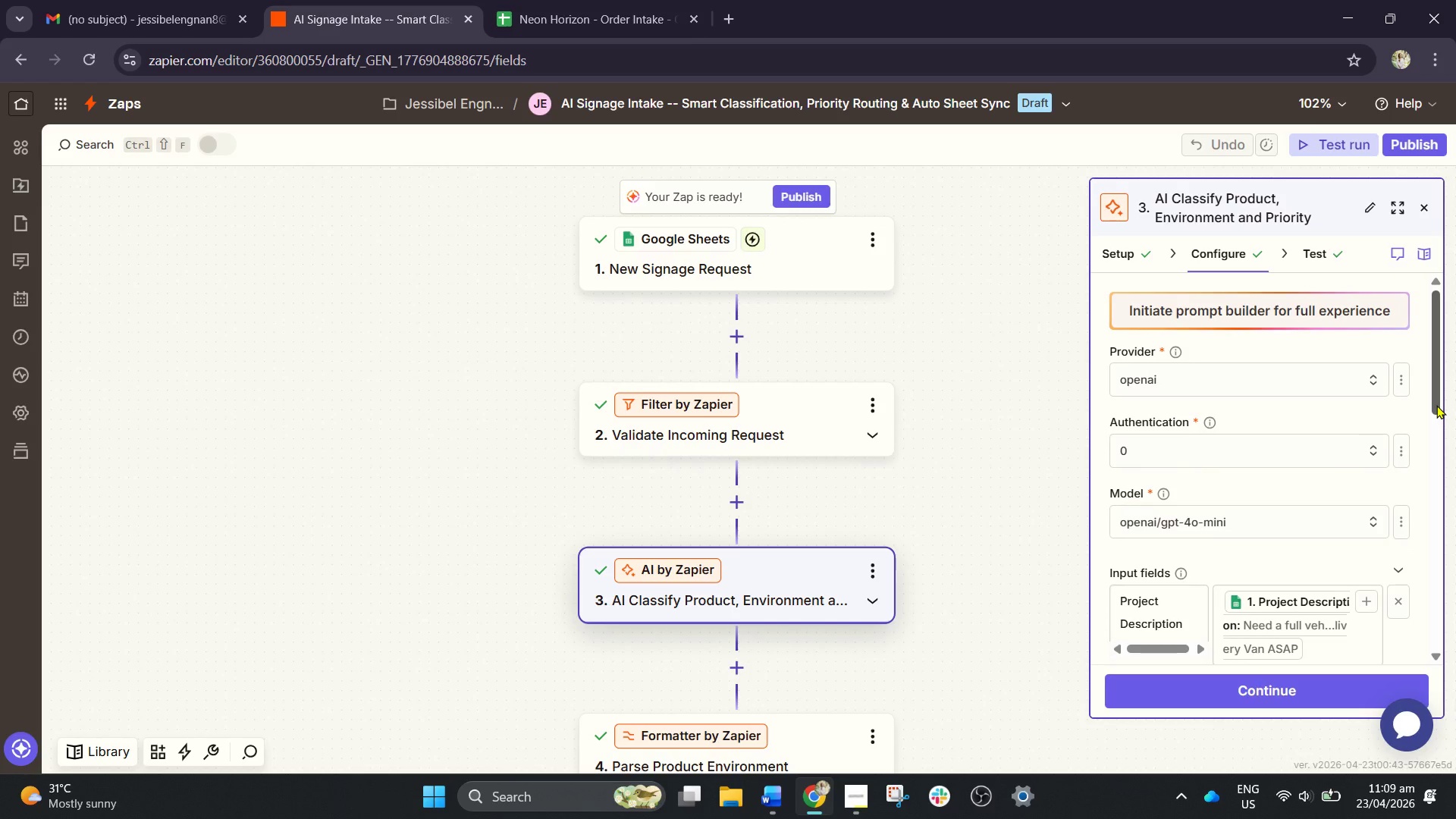 
left_click_drag(start_coordinate=[1436, 405], to_coordinate=[1428, 327])
 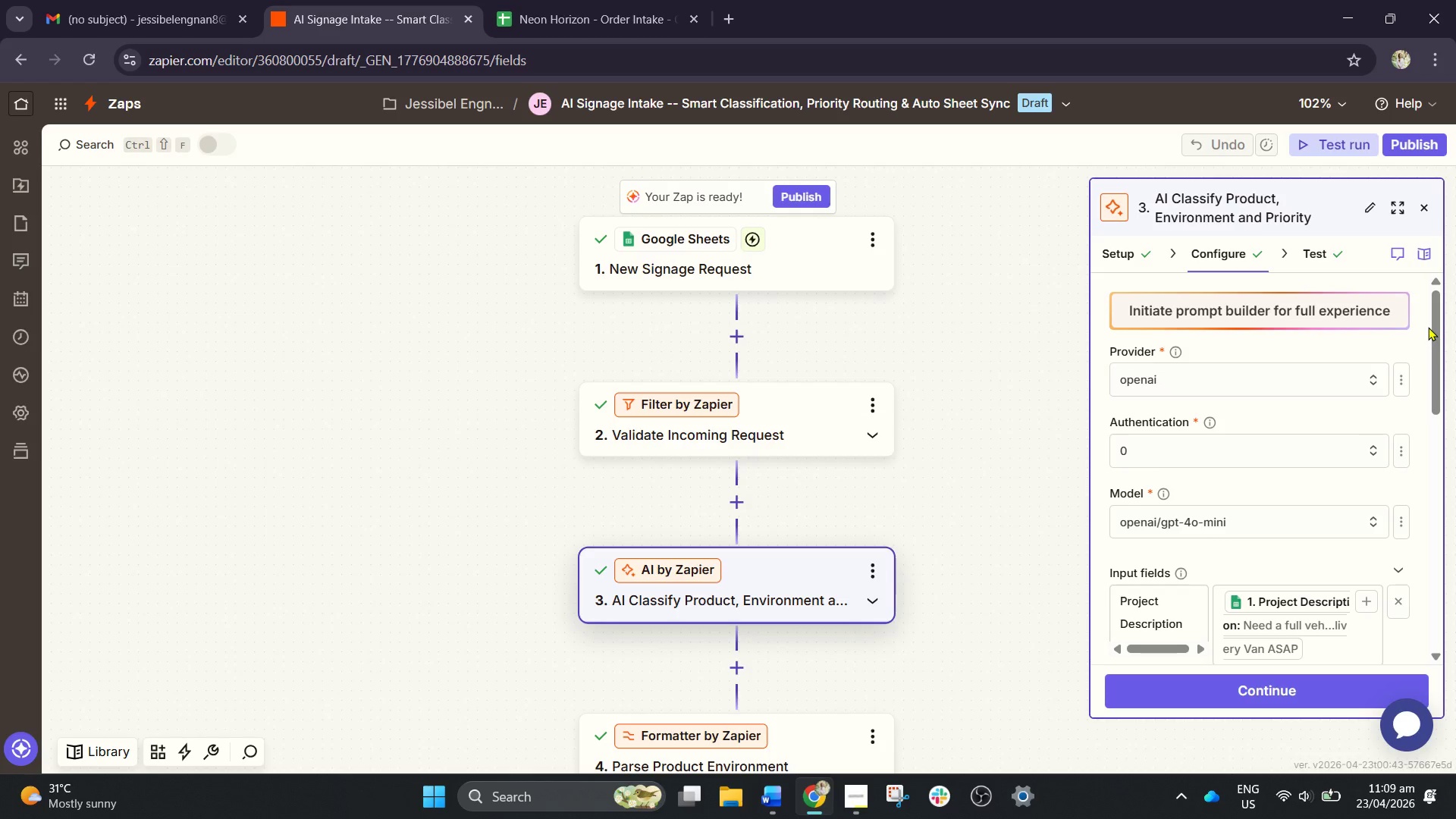 
left_click_drag(start_coordinate=[1428, 327], to_coordinate=[1448, 355])
 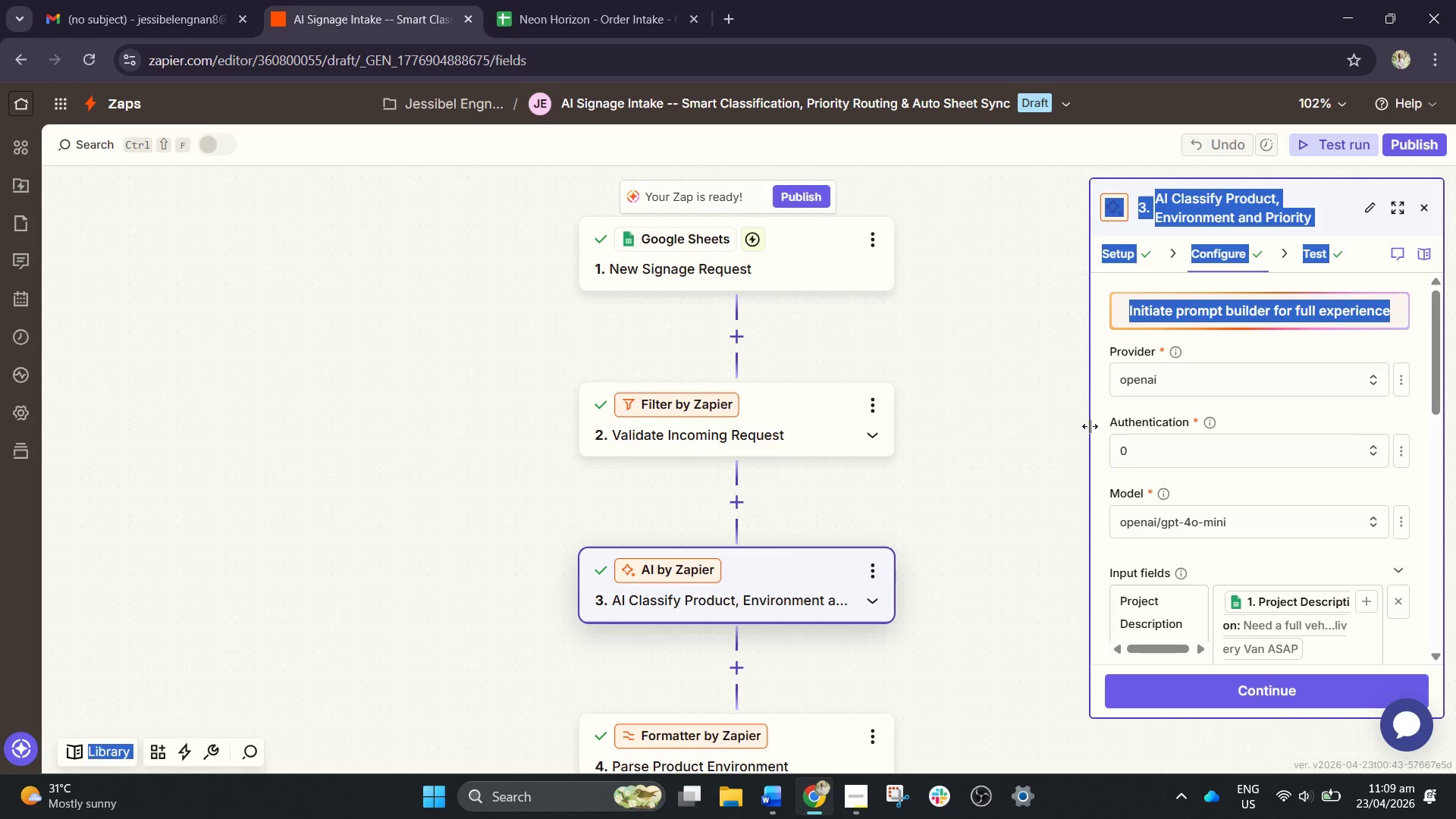 
left_click_drag(start_coordinate=[1062, 429], to_coordinate=[1057, 422])
 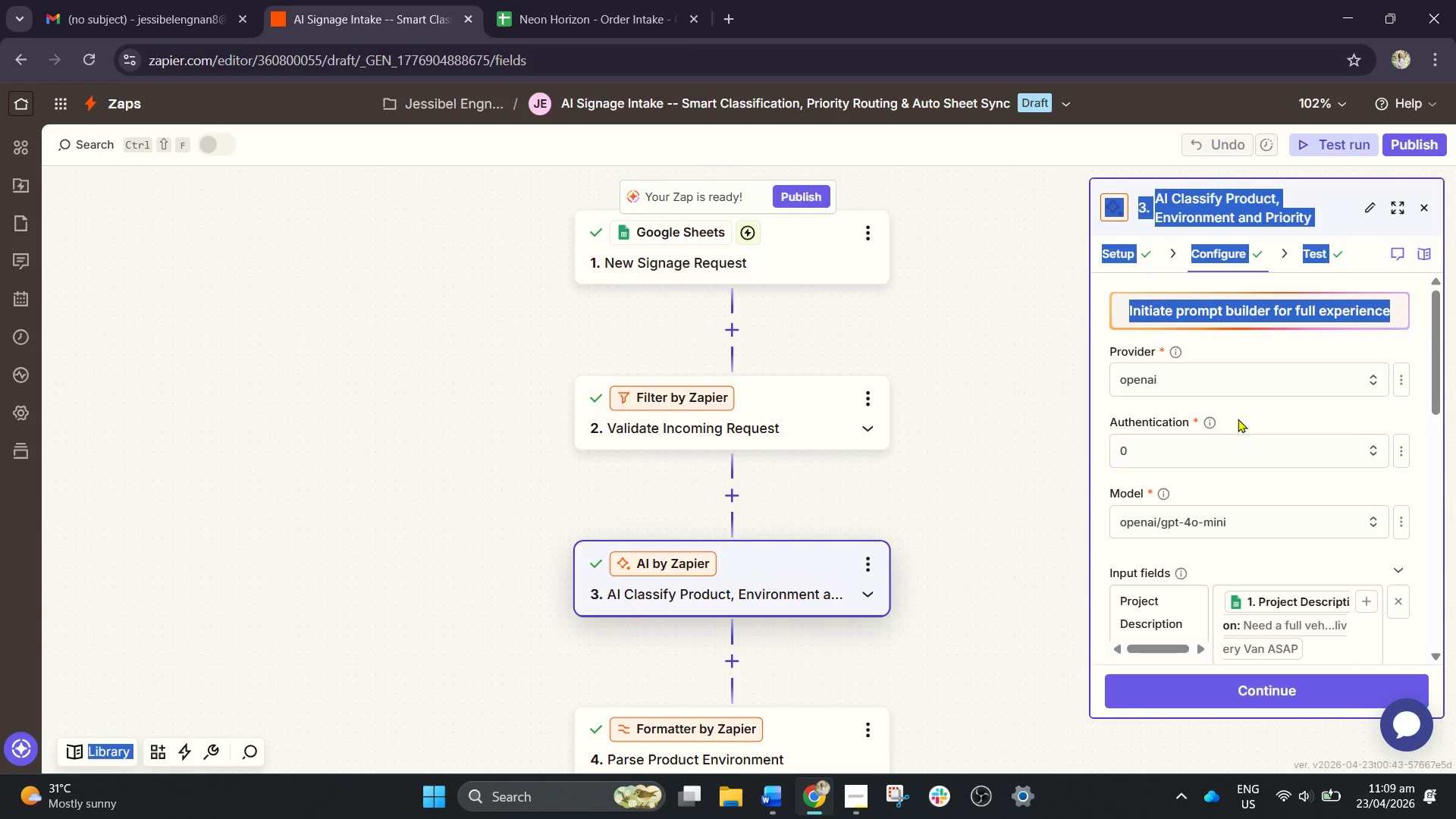 
left_click([1249, 410])
 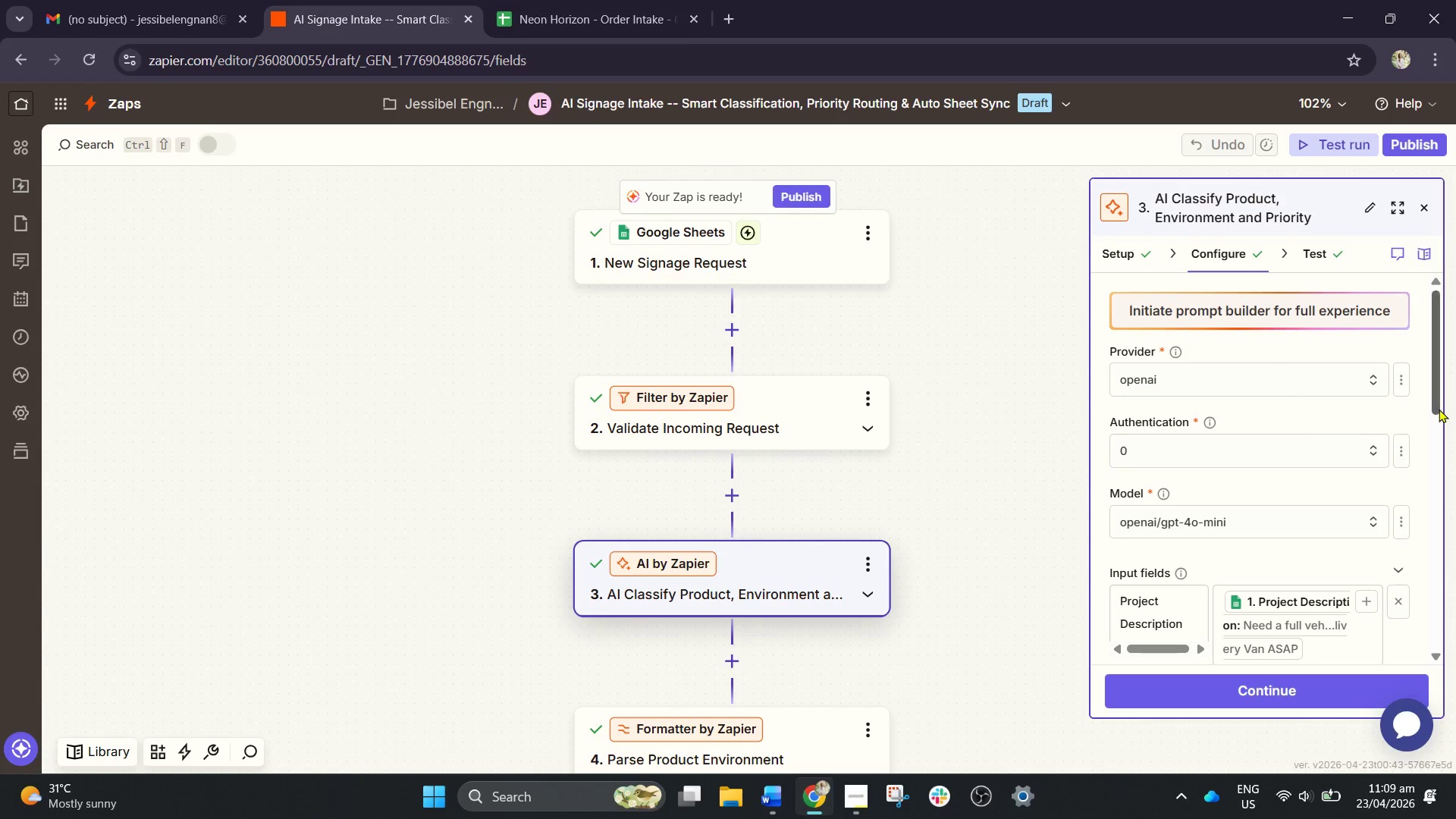 
left_click_drag(start_coordinate=[1439, 409], to_coordinate=[1451, 338])
 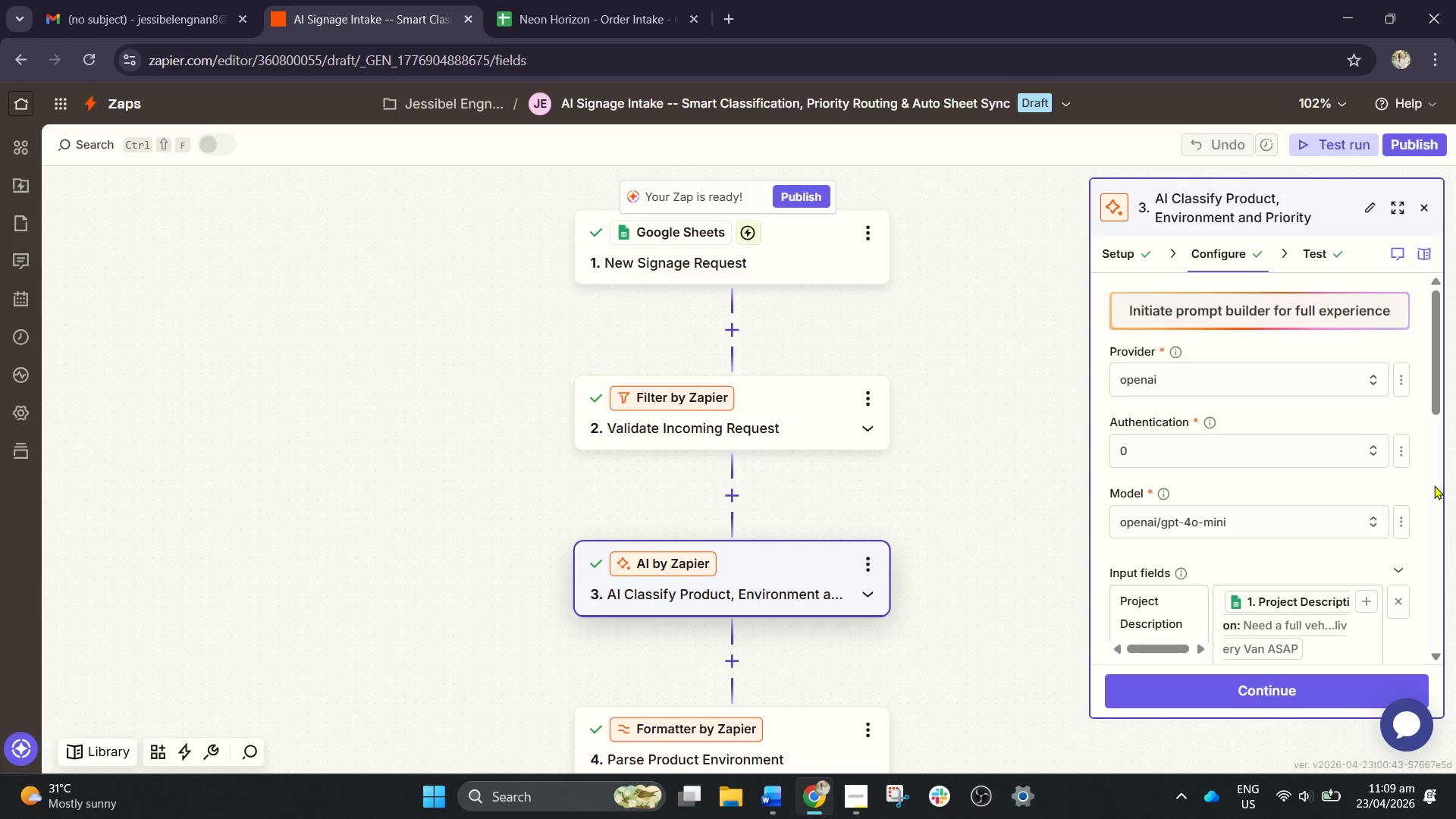 
left_click([1434, 485])
 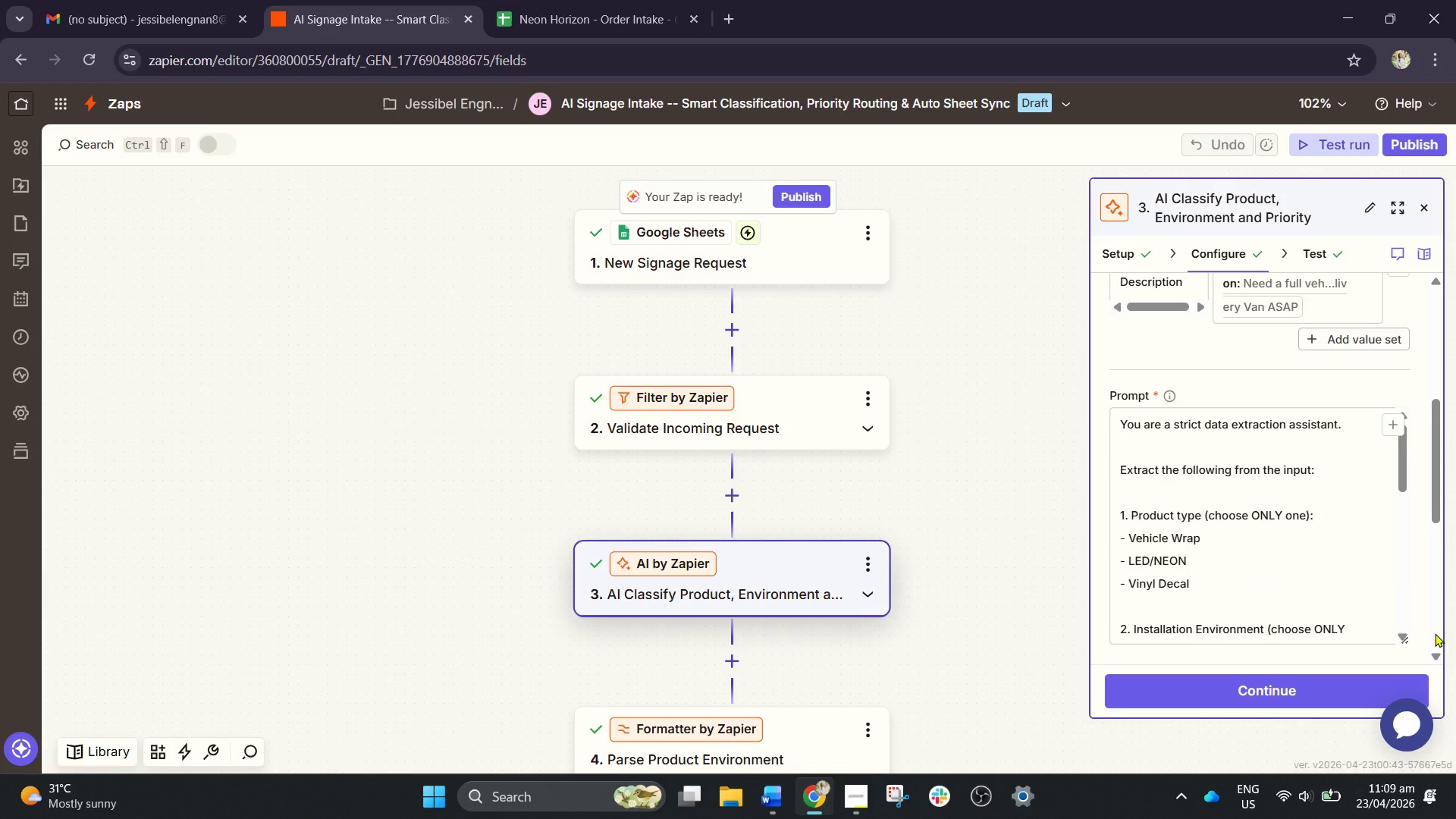 
left_click([1440, 639])
 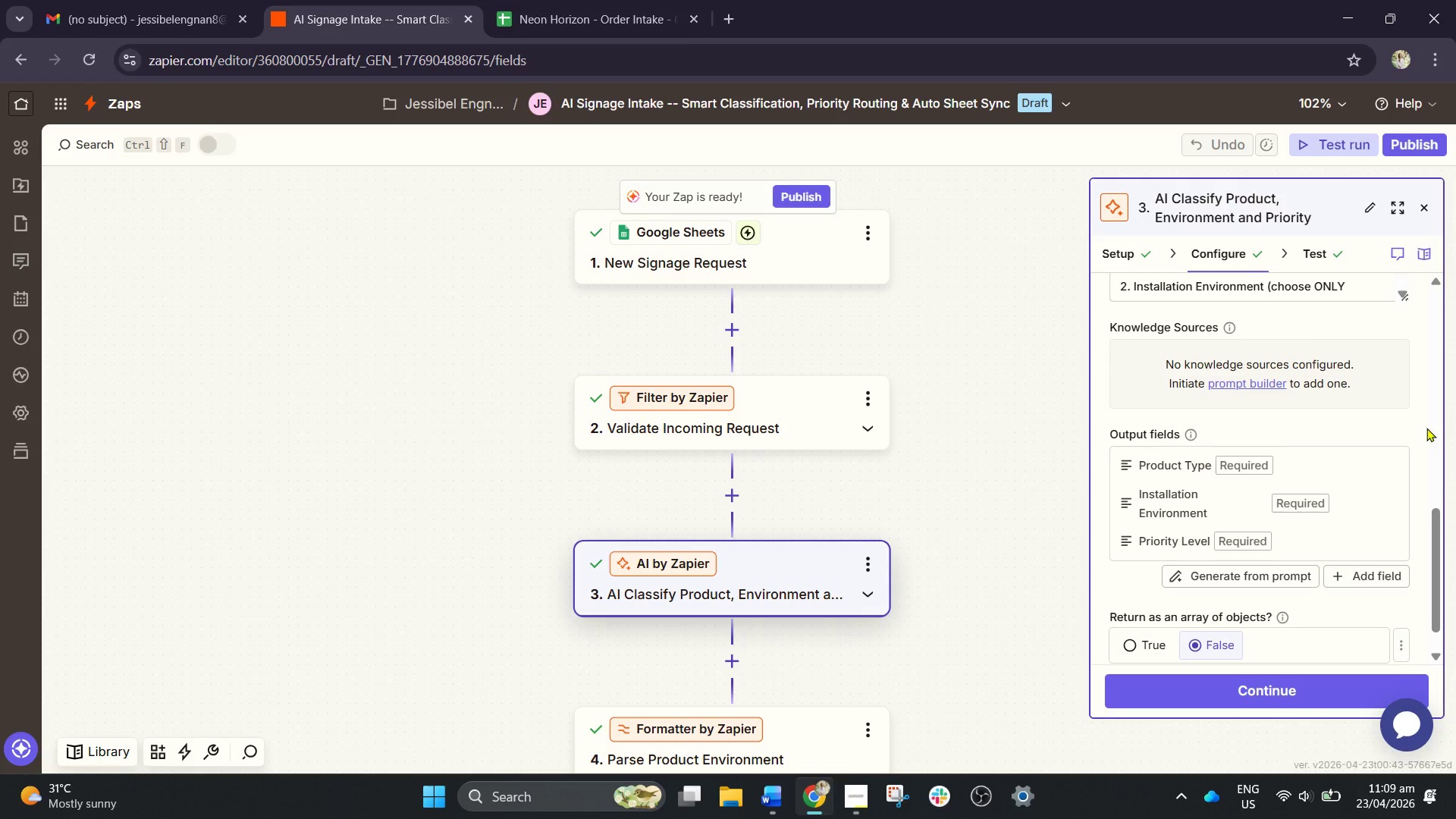 
left_click([1429, 431])
 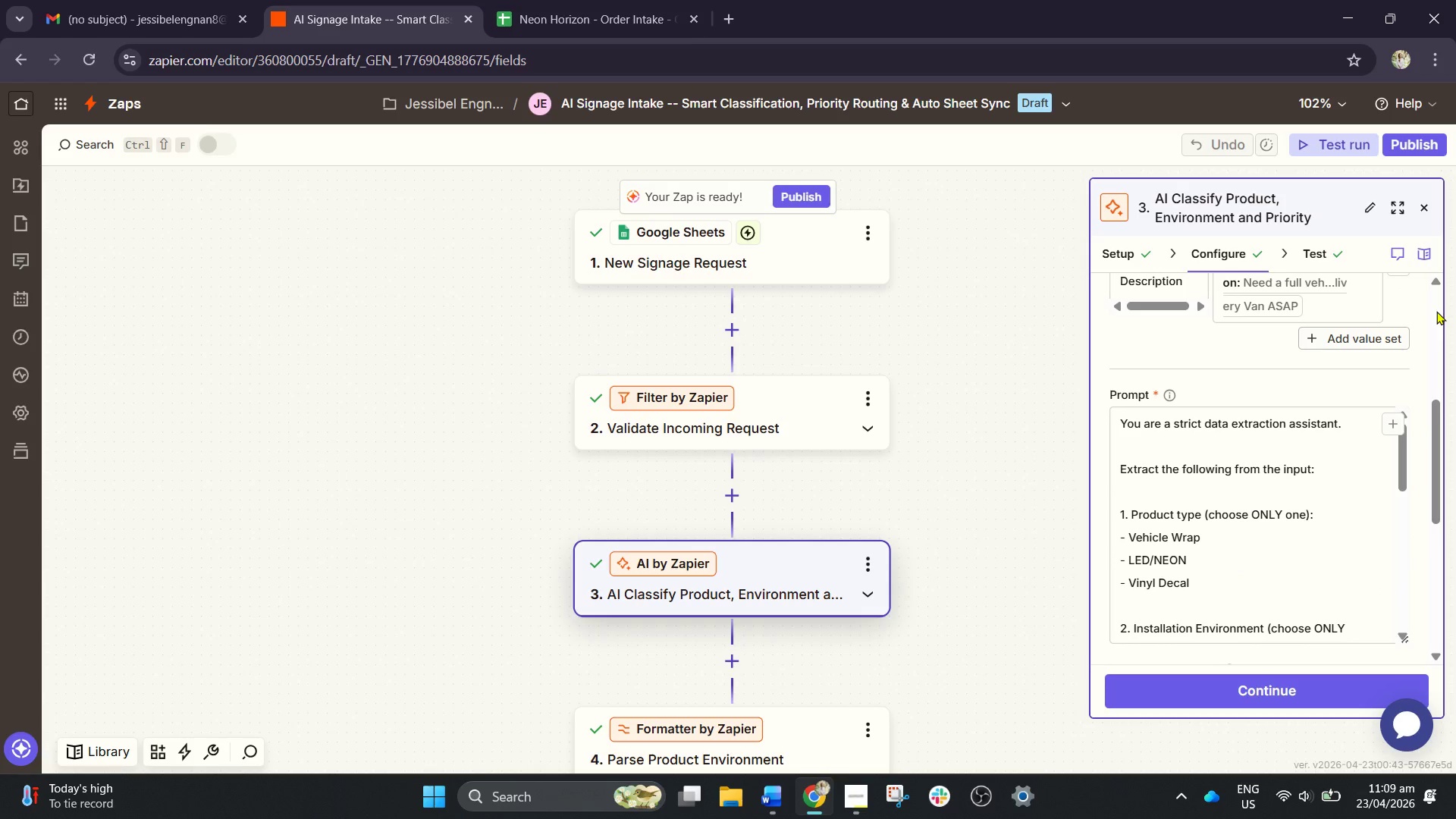 
left_click([1434, 296])
 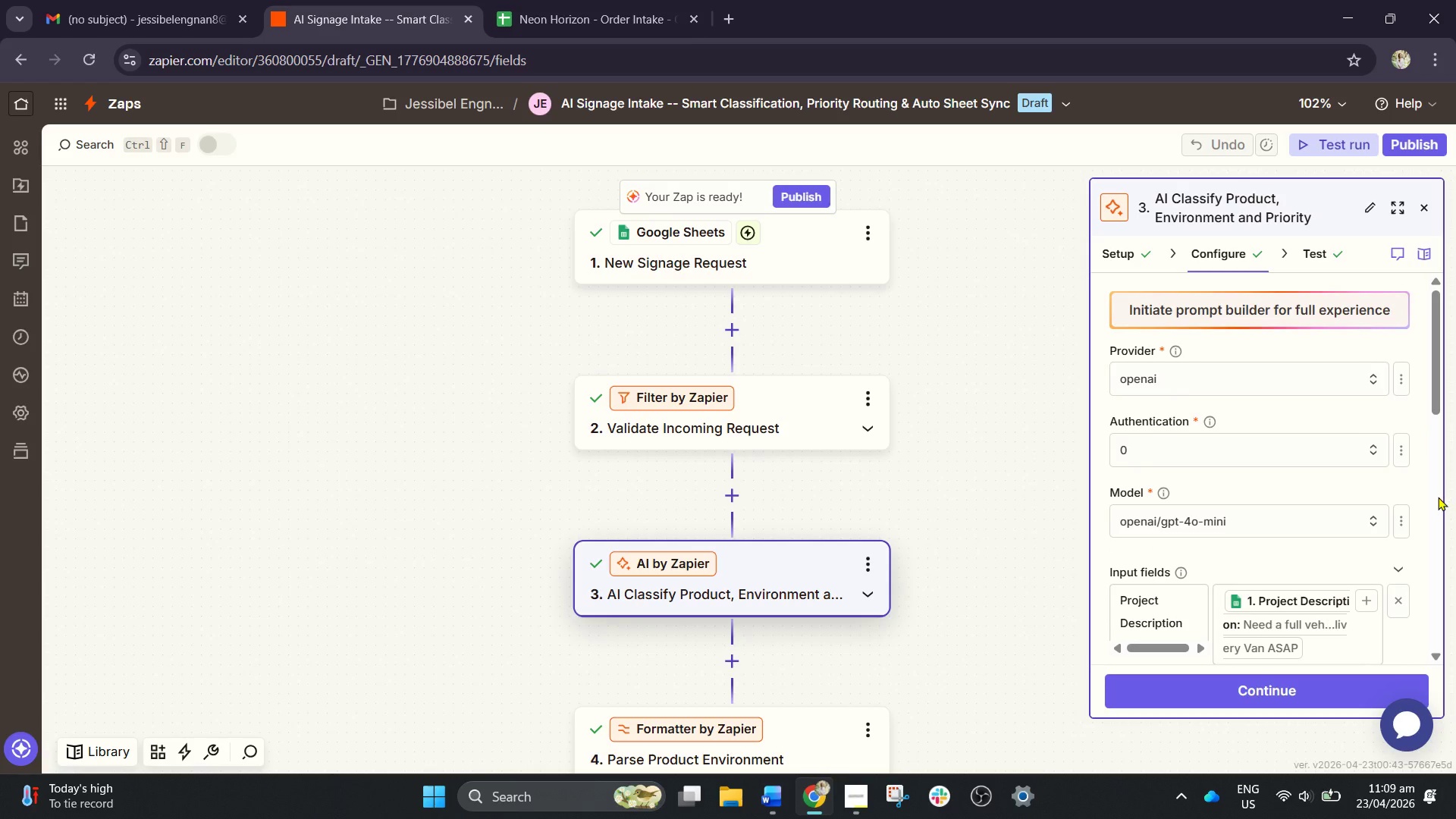 
left_click_drag(start_coordinate=[1438, 497], to_coordinate=[1455, 477])
 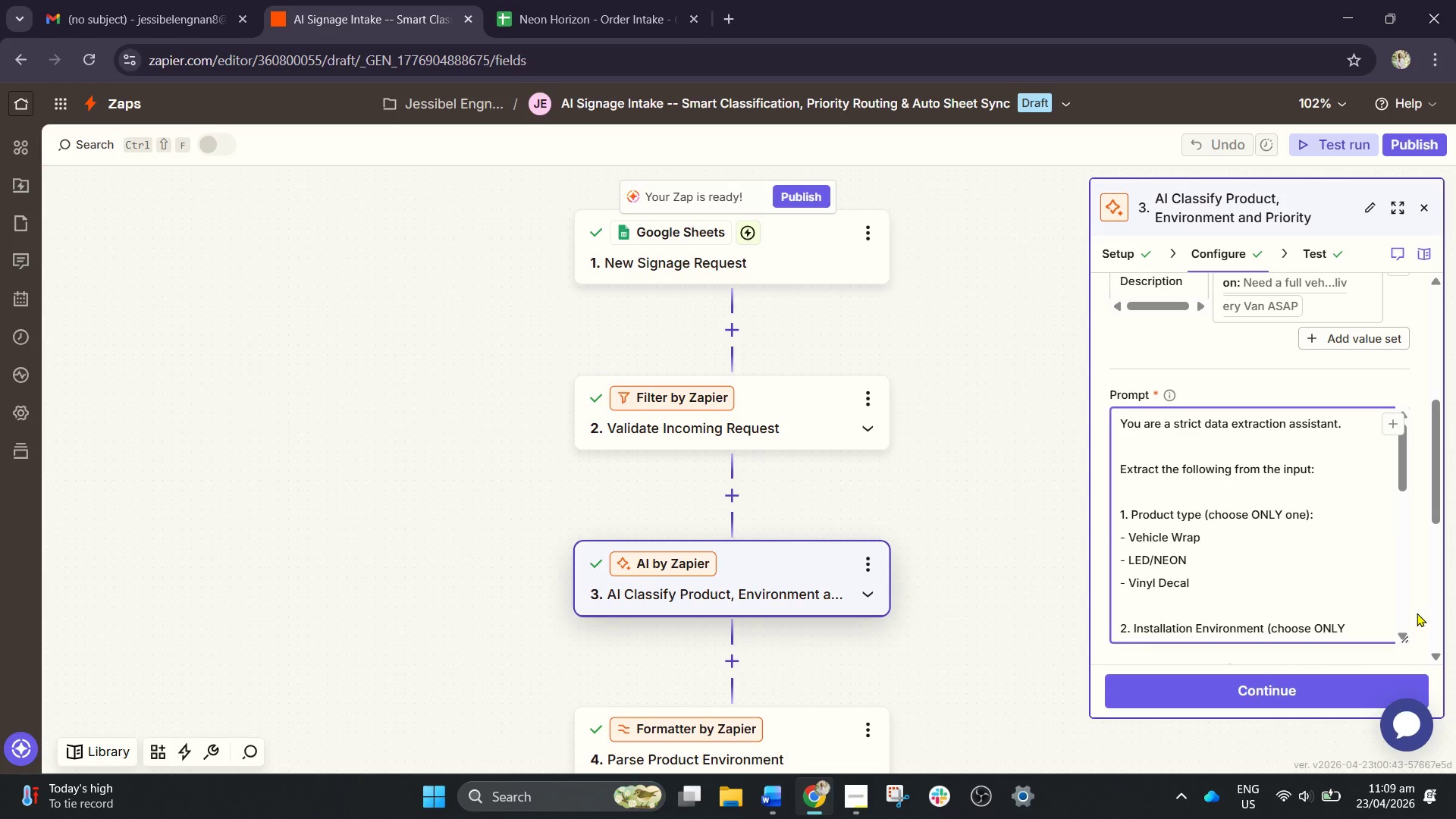 
left_click([1435, 635])
 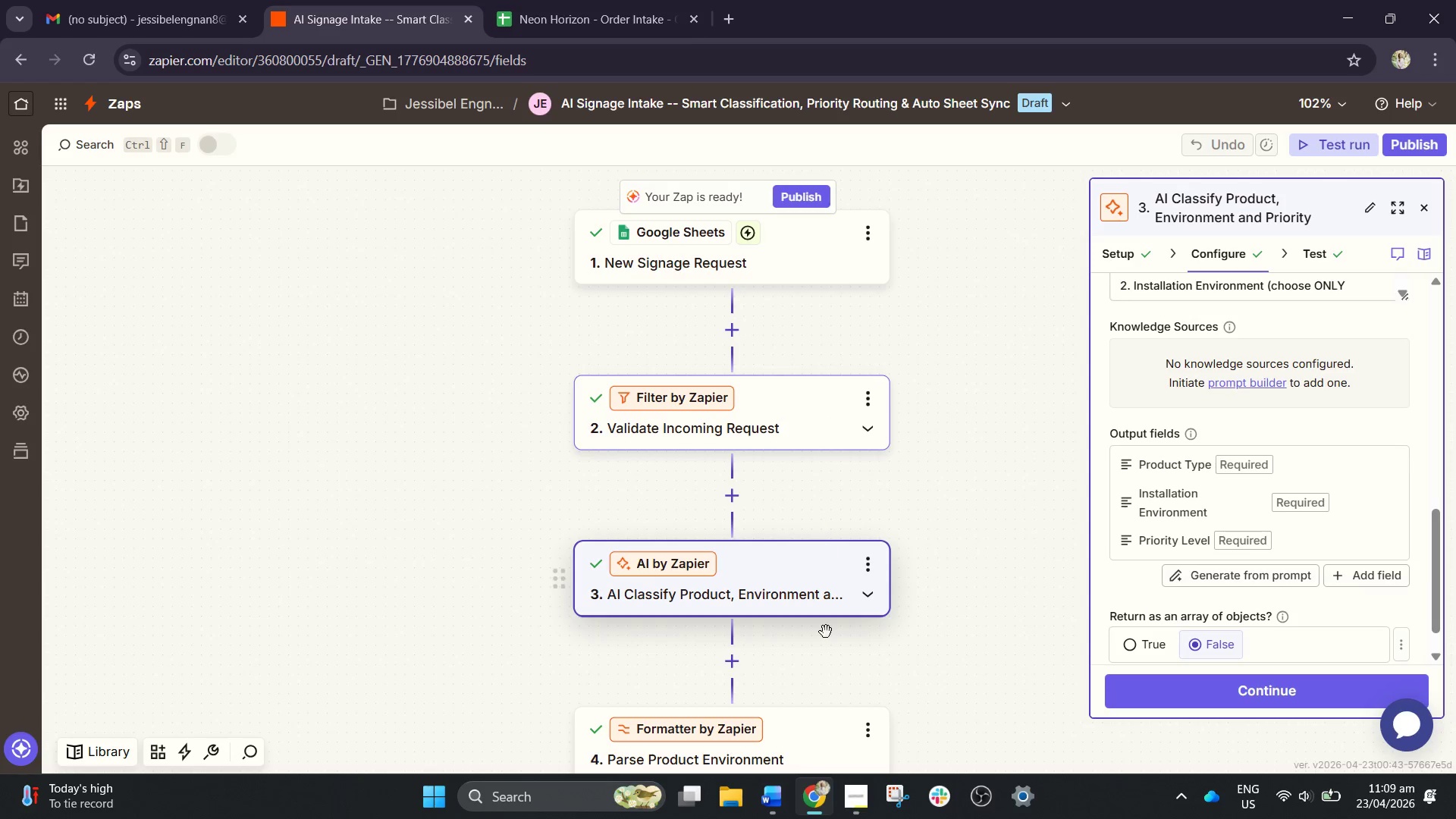 
wait(5.11)
 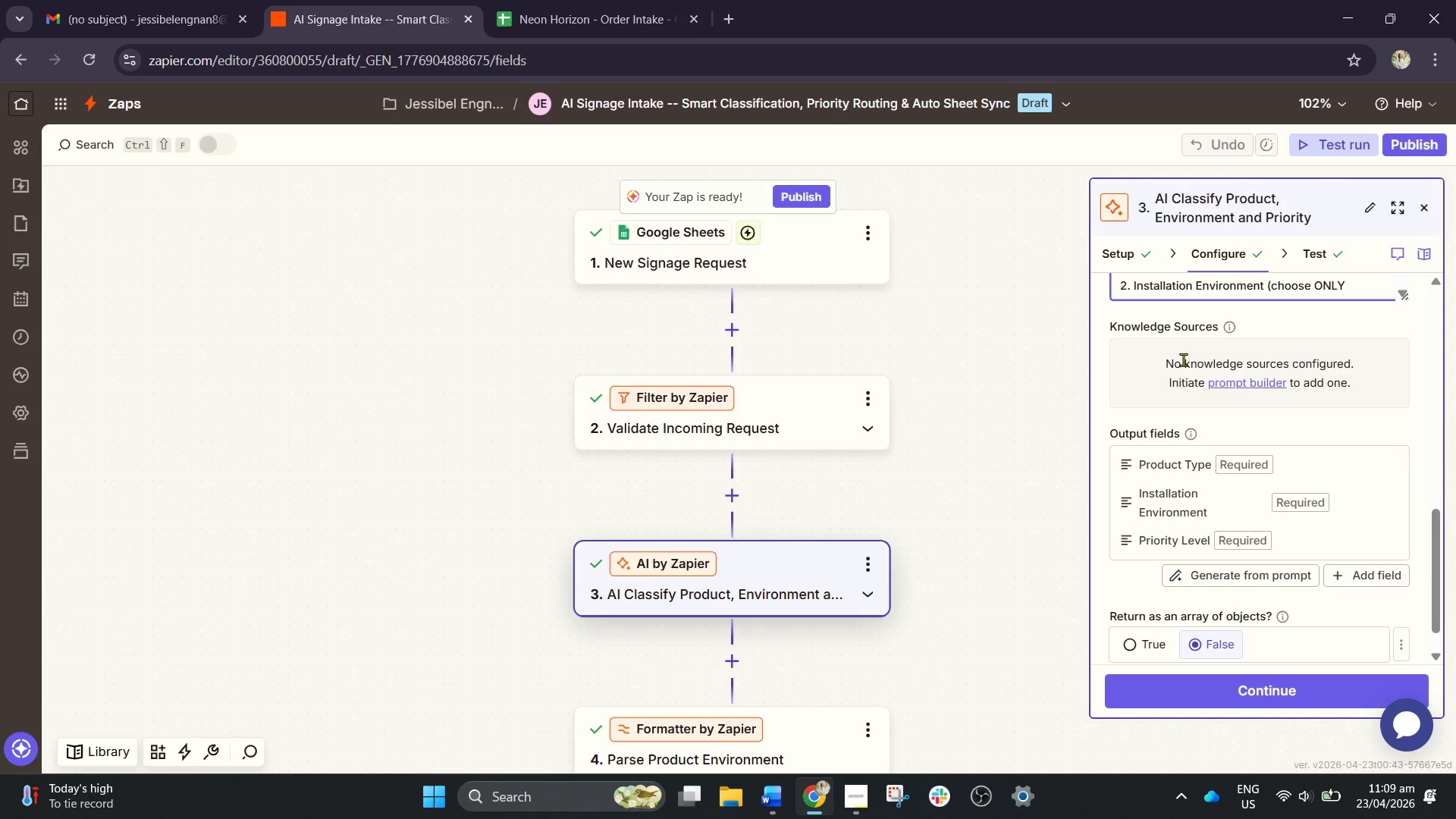 
left_click([815, 748])
 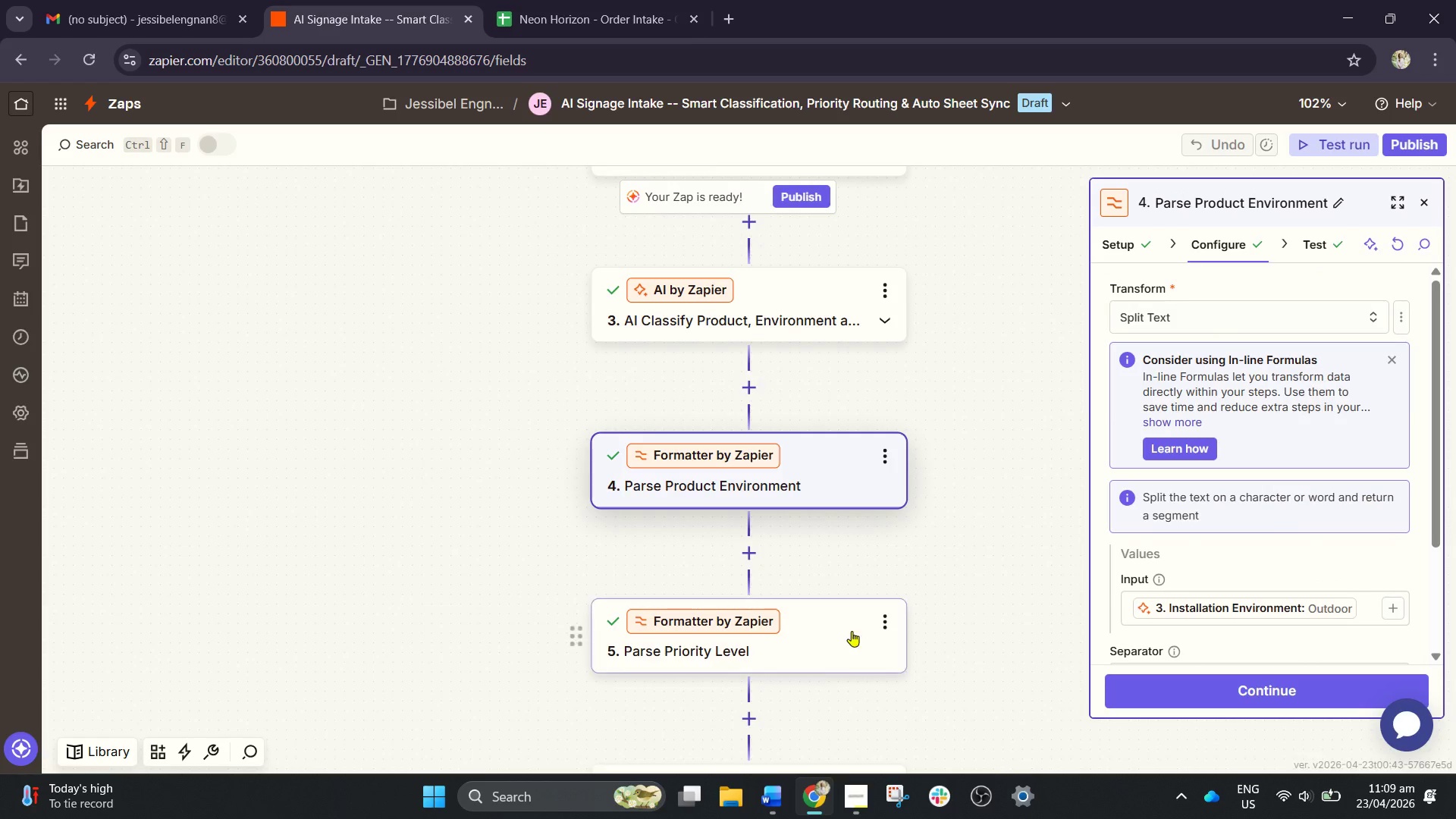 
left_click([840, 620])
 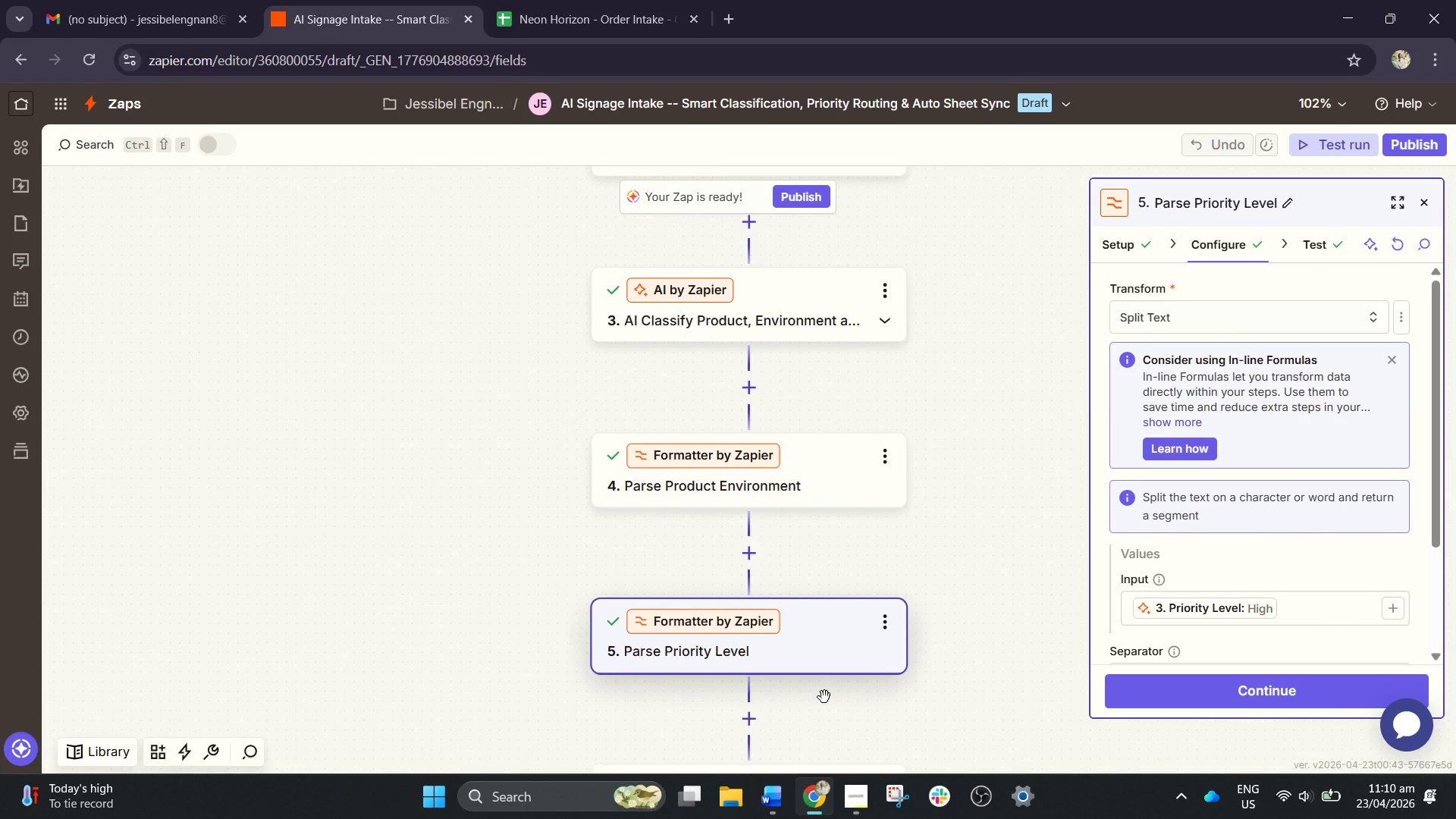 
scroll: coordinate [829, 697], scroll_direction: down, amount: 1.0
 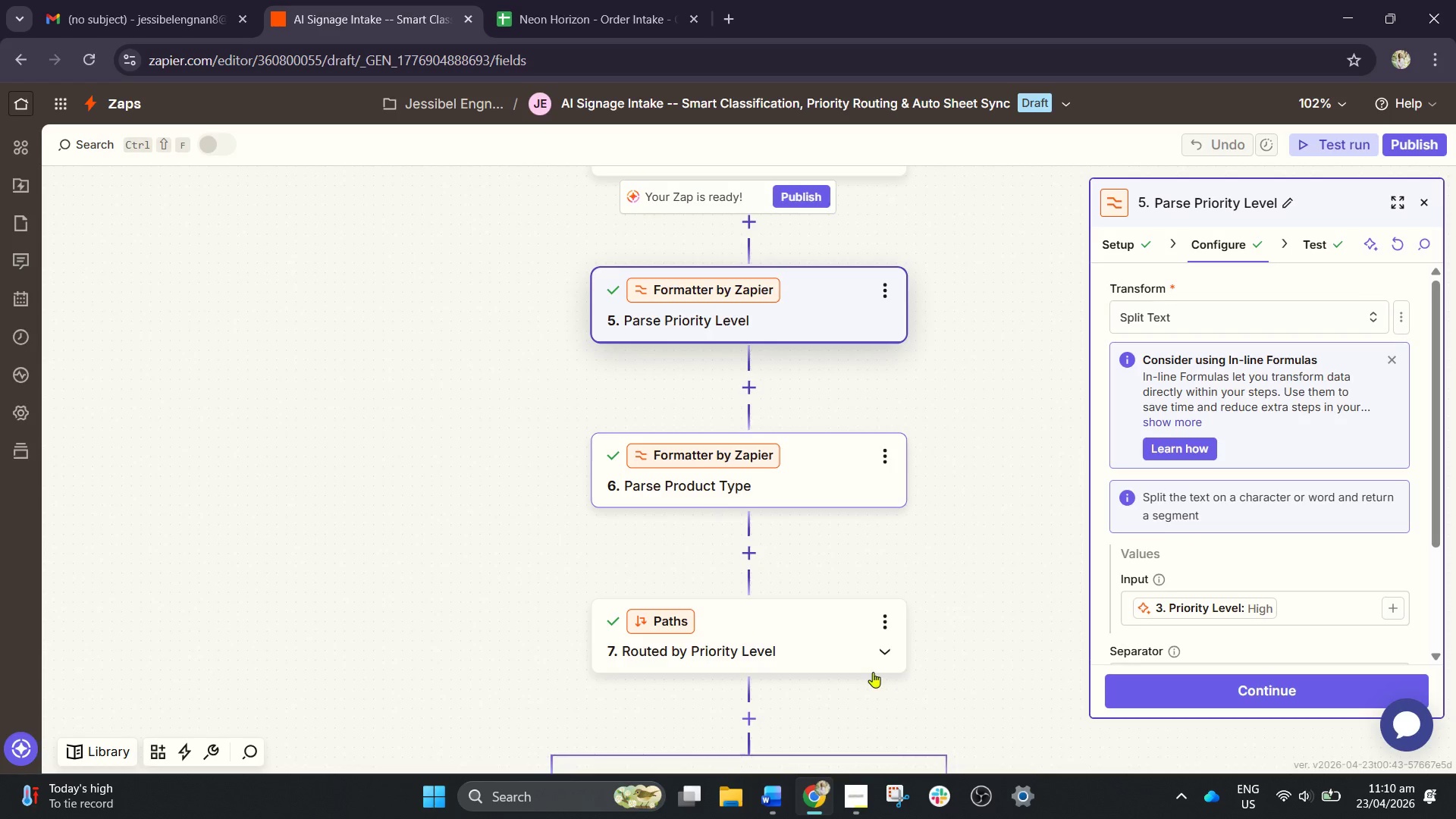 
left_click([804, 620])
 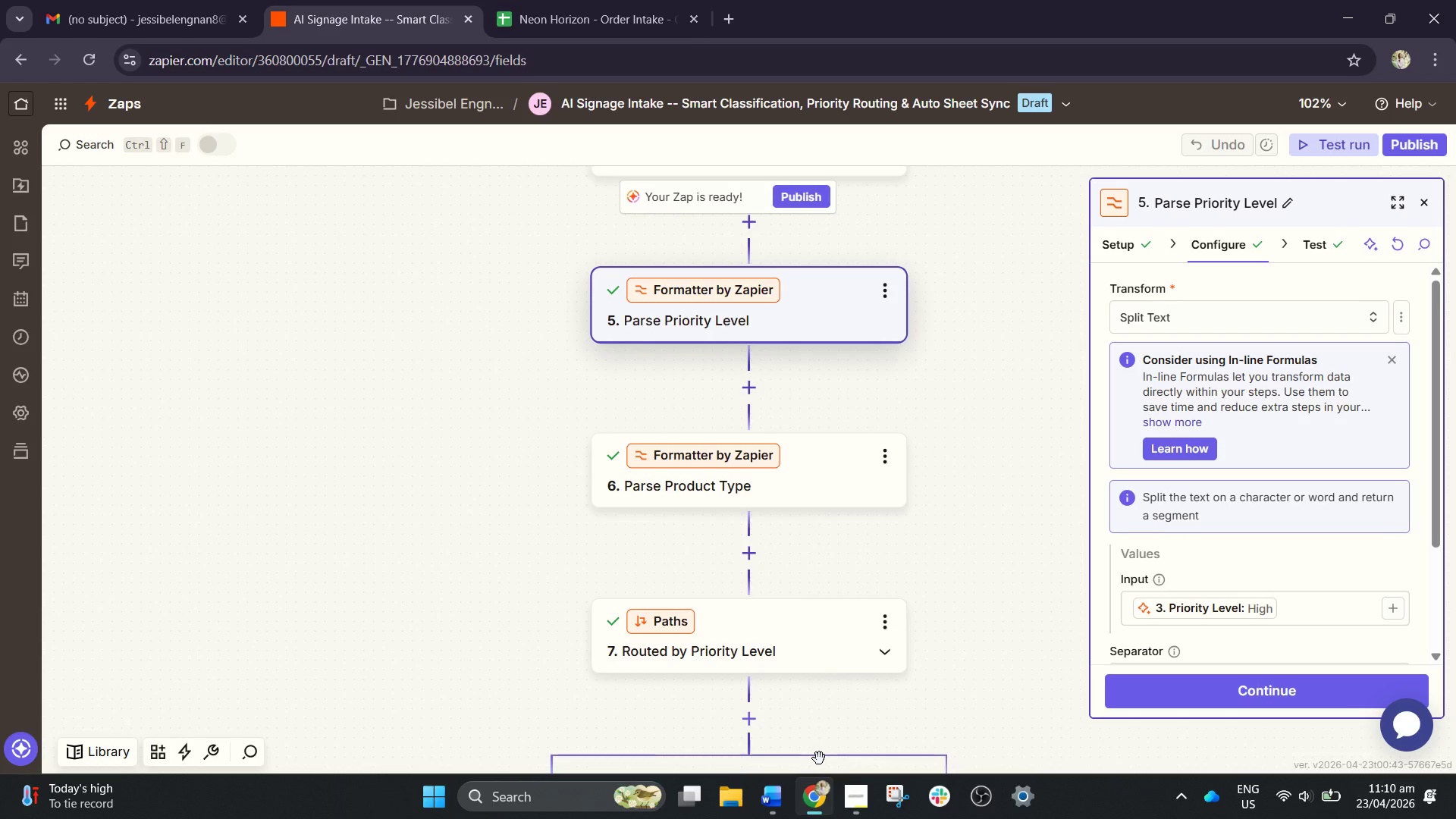 
left_click_drag(start_coordinate=[854, 743], to_coordinate=[849, 617])
 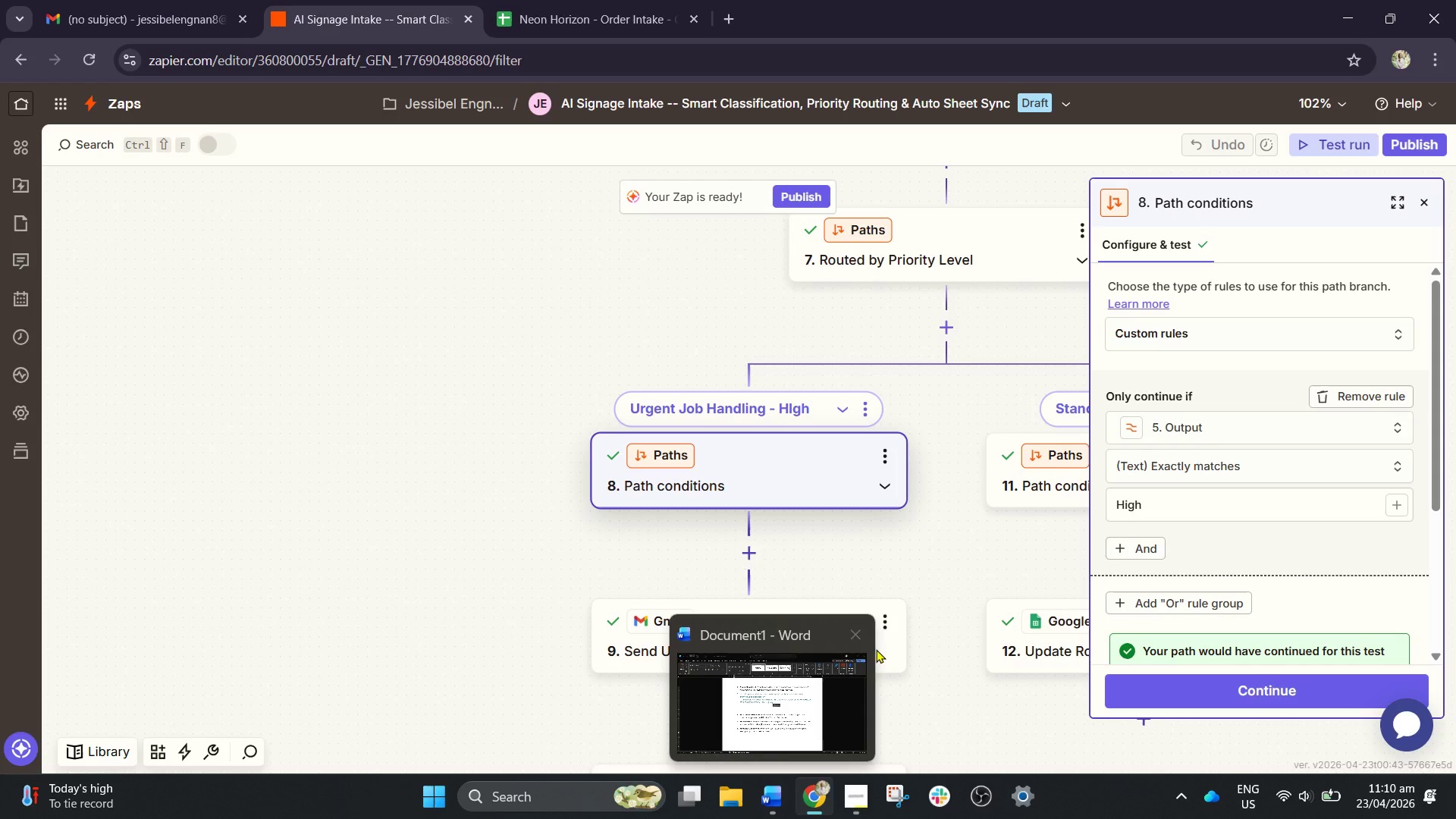 
wait(8.31)
 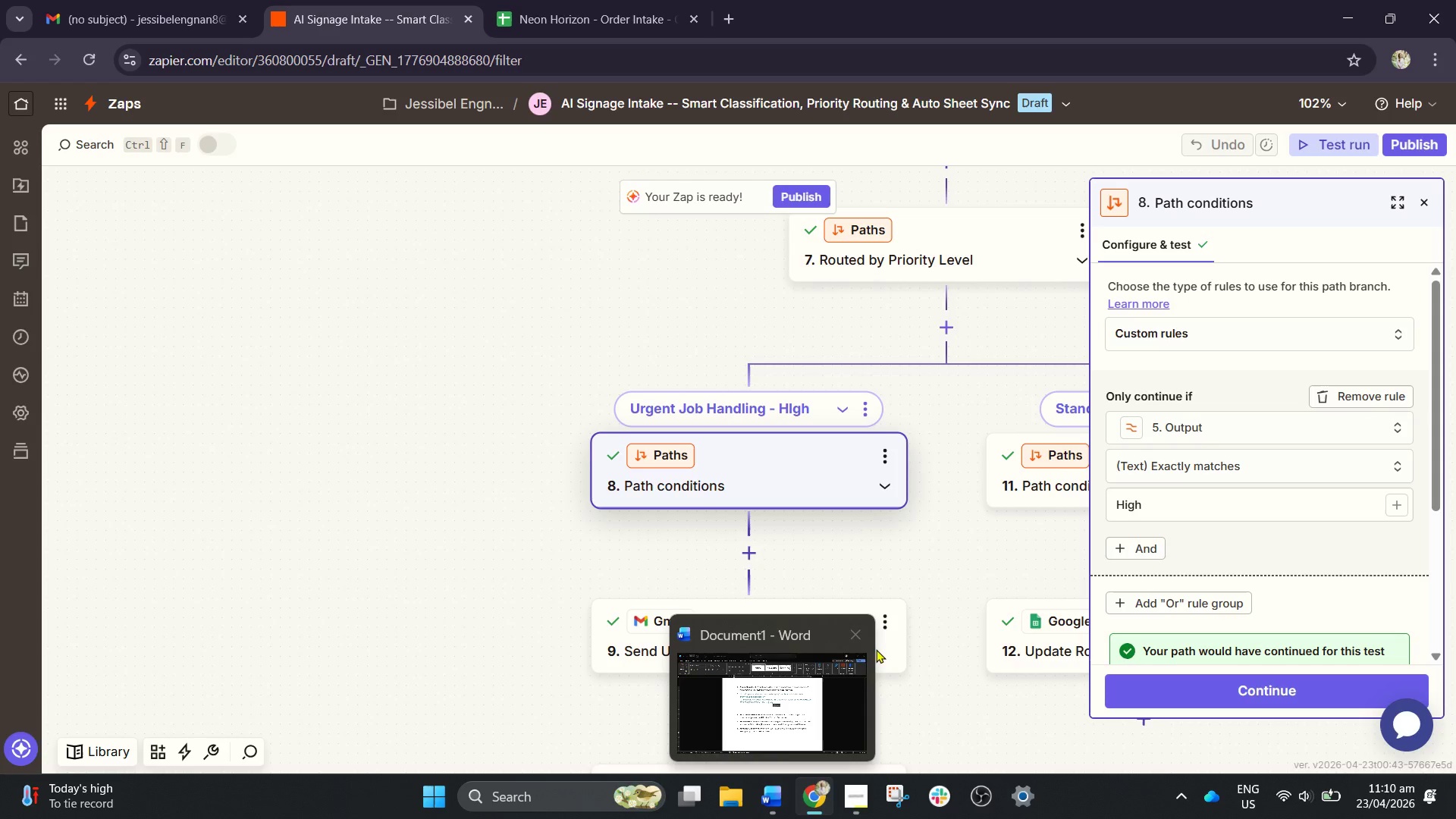 
scroll: coordinate [618, 294], scroll_direction: up, amount: 36.0
 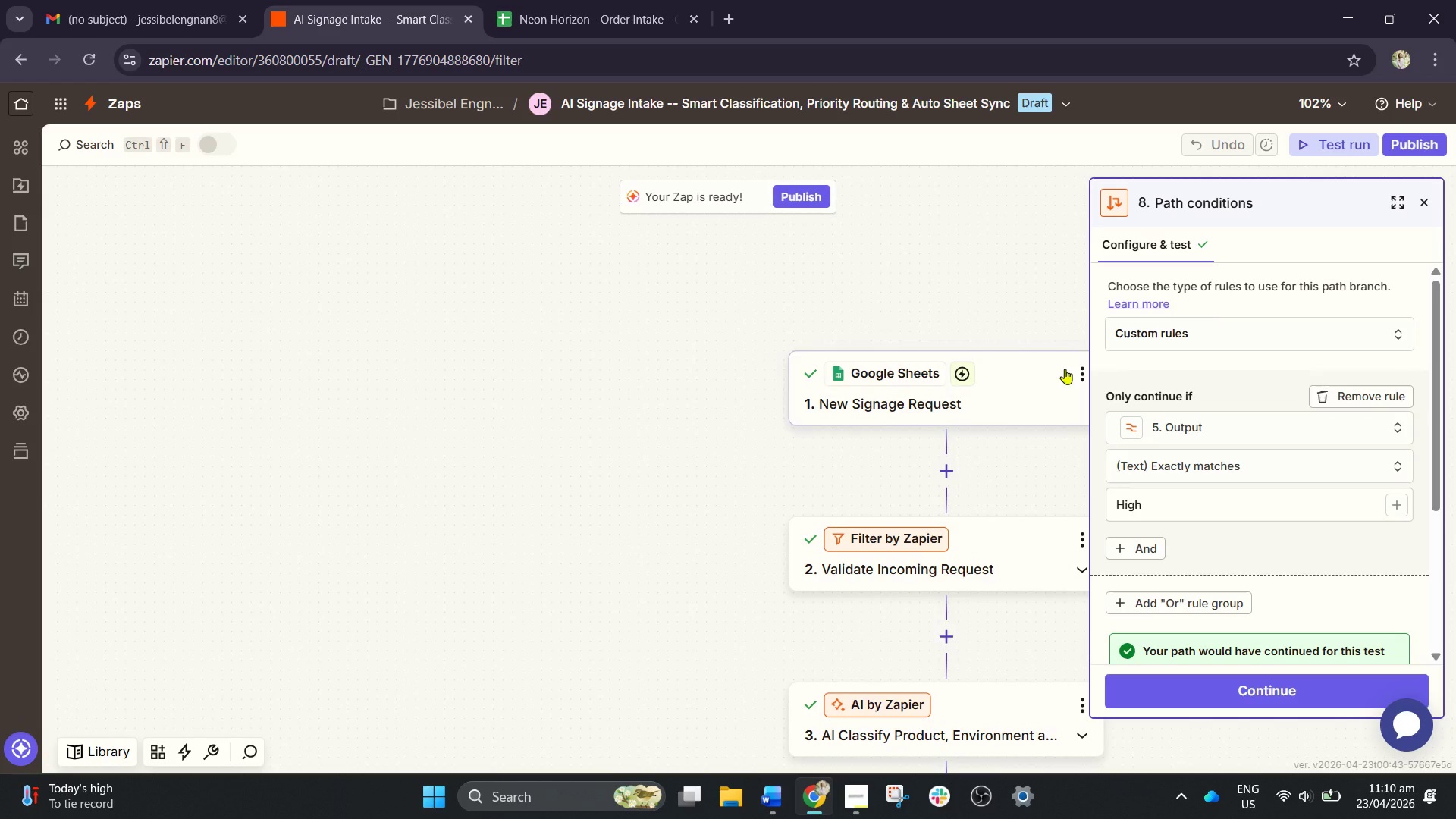 
left_click([1040, 379])
 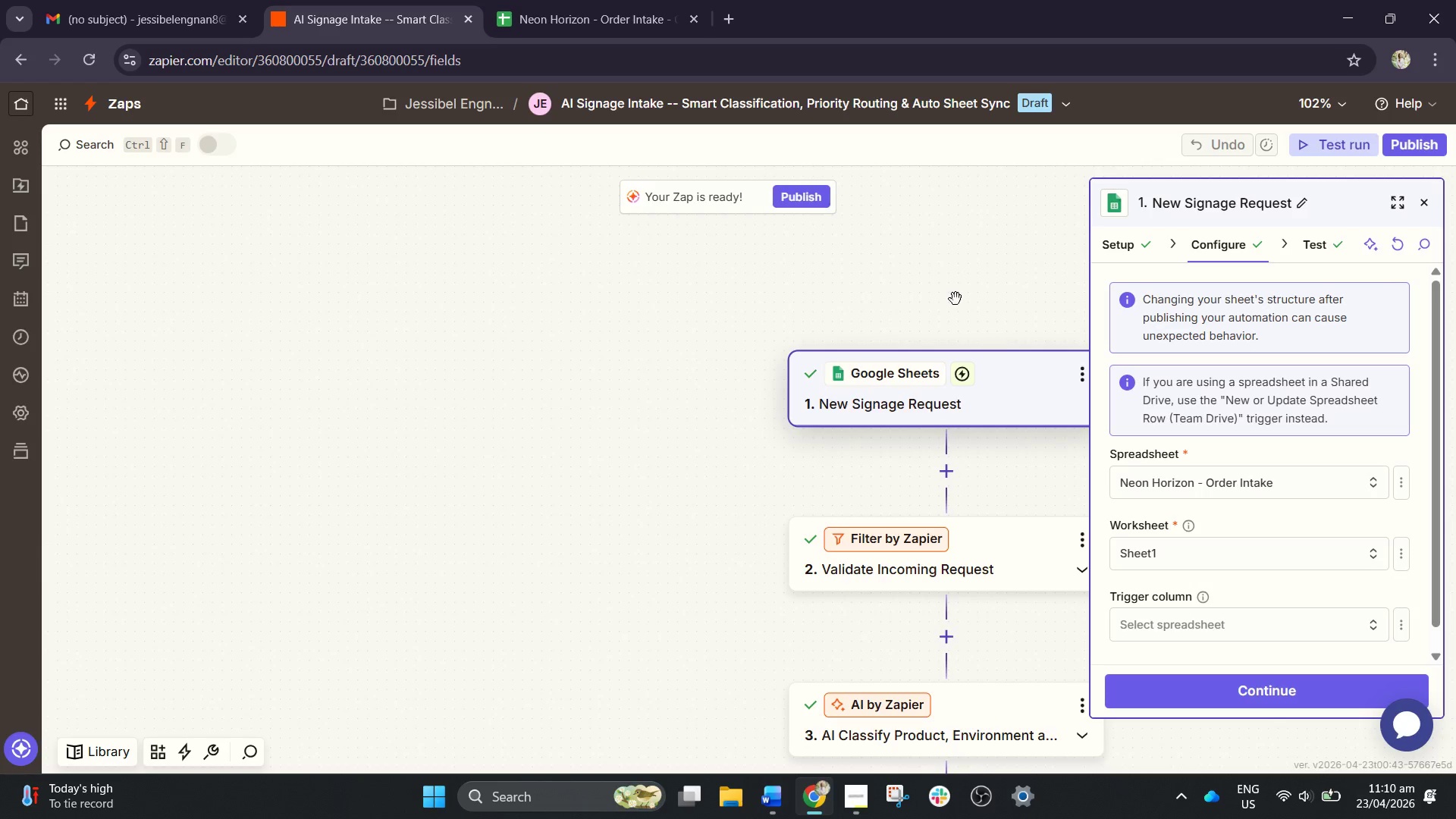 
left_click_drag(start_coordinate=[956, 299], to_coordinate=[770, 173])
 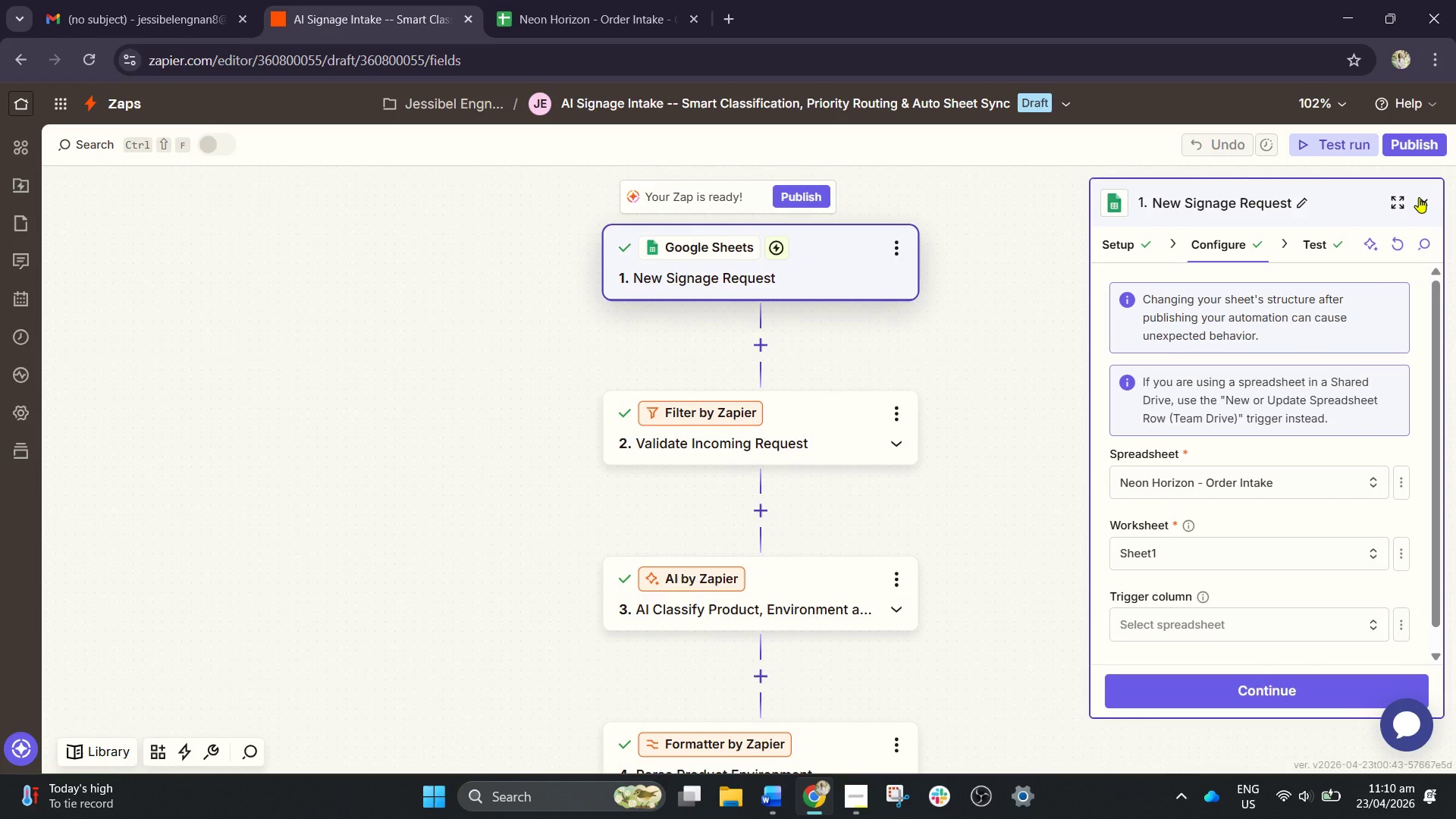 
left_click([1420, 199])
 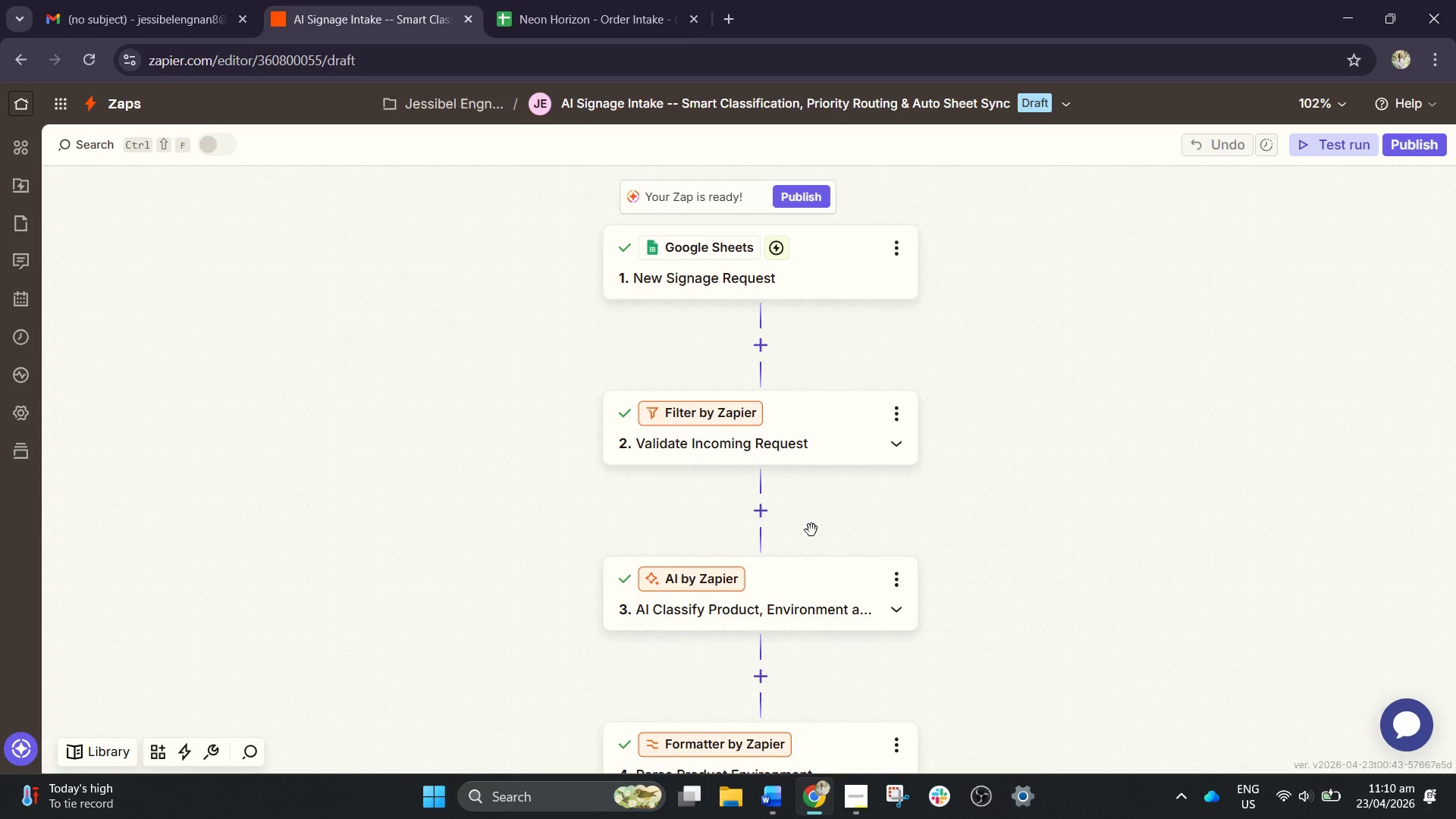 
scroll: coordinate [900, 544], scroll_direction: down, amount: 10.0
 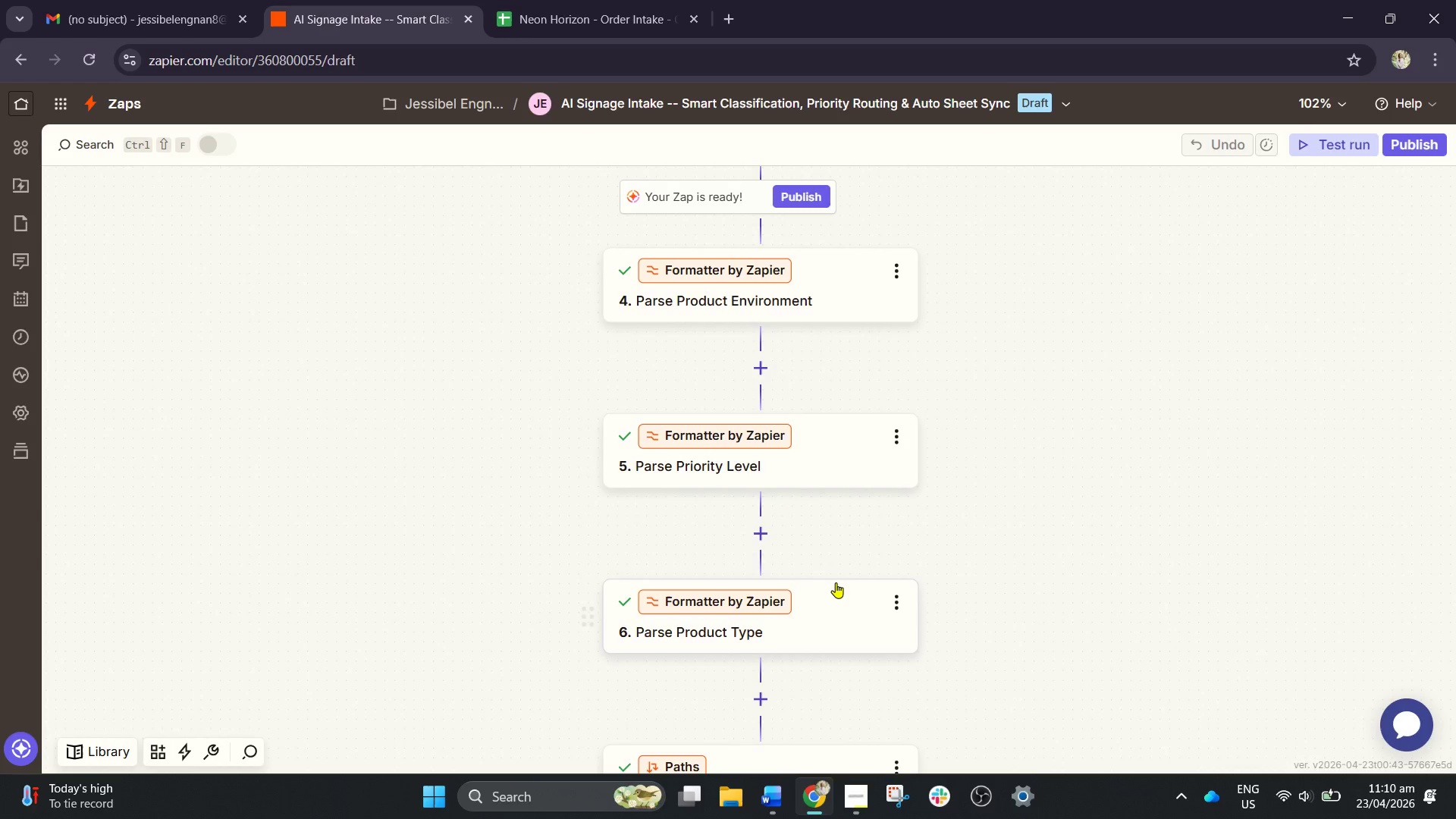 
left_click([833, 585])
 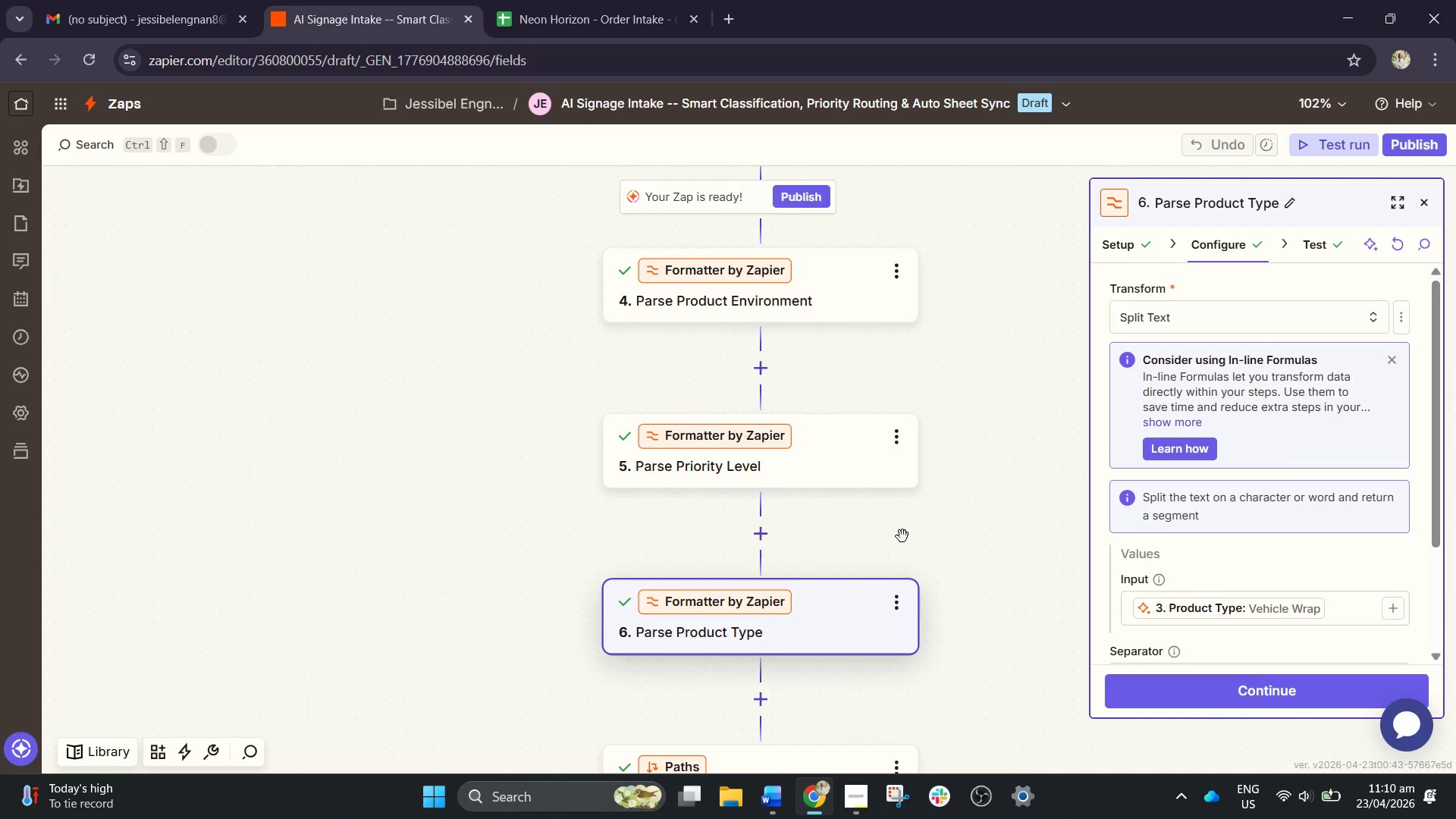 
scroll: coordinate [947, 435], scroll_direction: up, amount: 13.0
 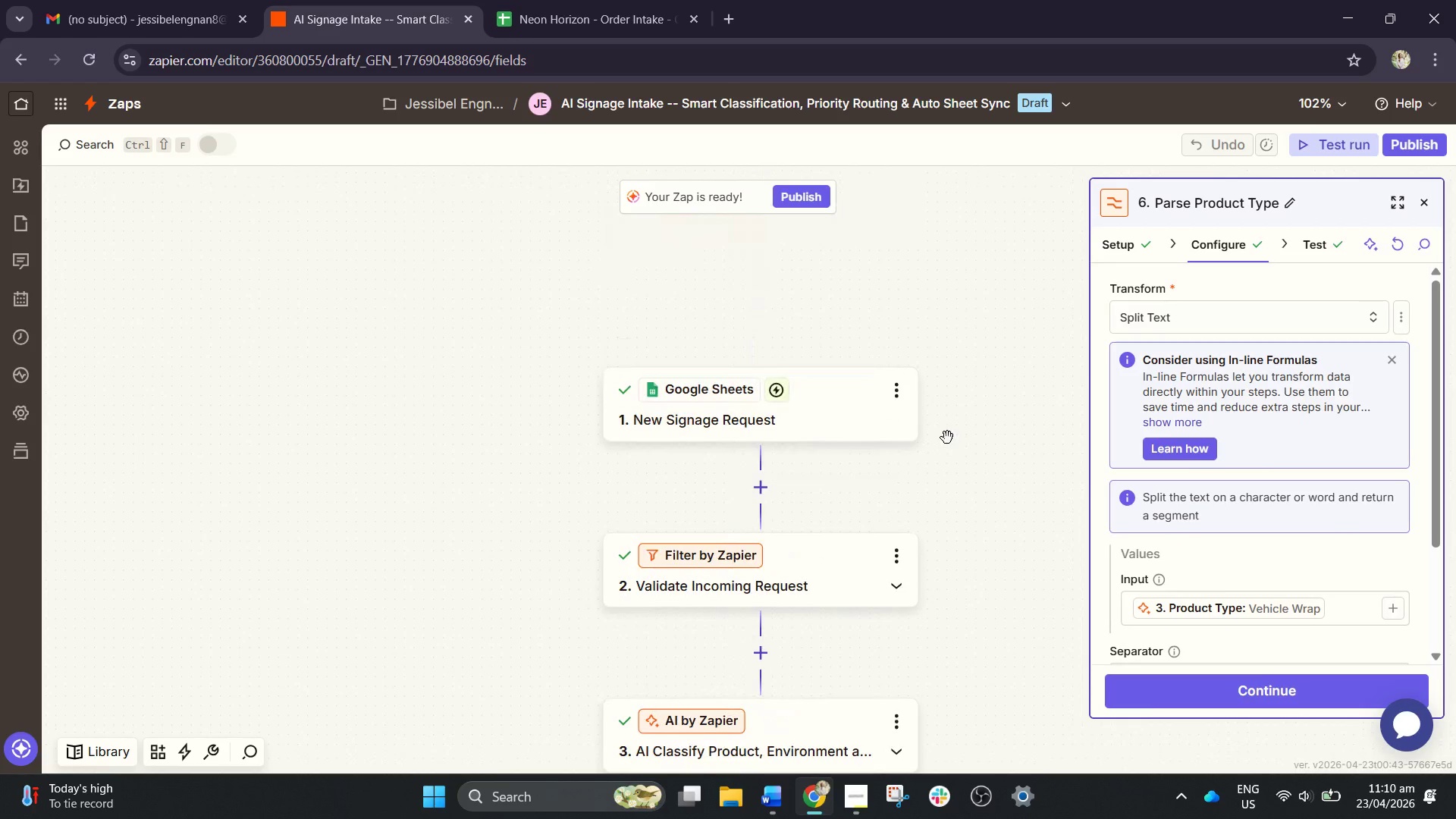 
scroll: coordinate [947, 438], scroll_direction: down, amount: 2.0
 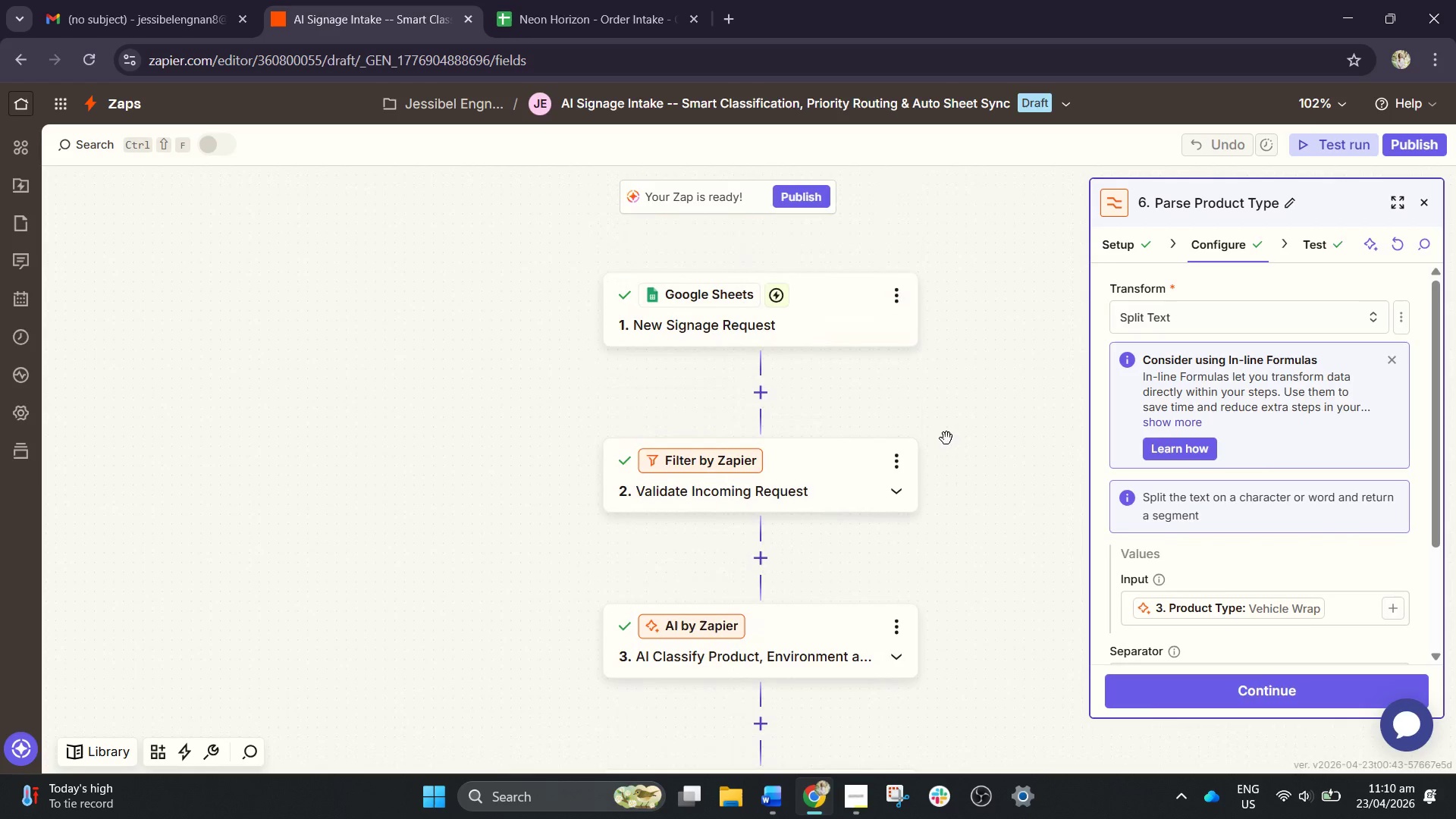 
left_click_drag(start_coordinate=[944, 438], to_coordinate=[899, 381])
 